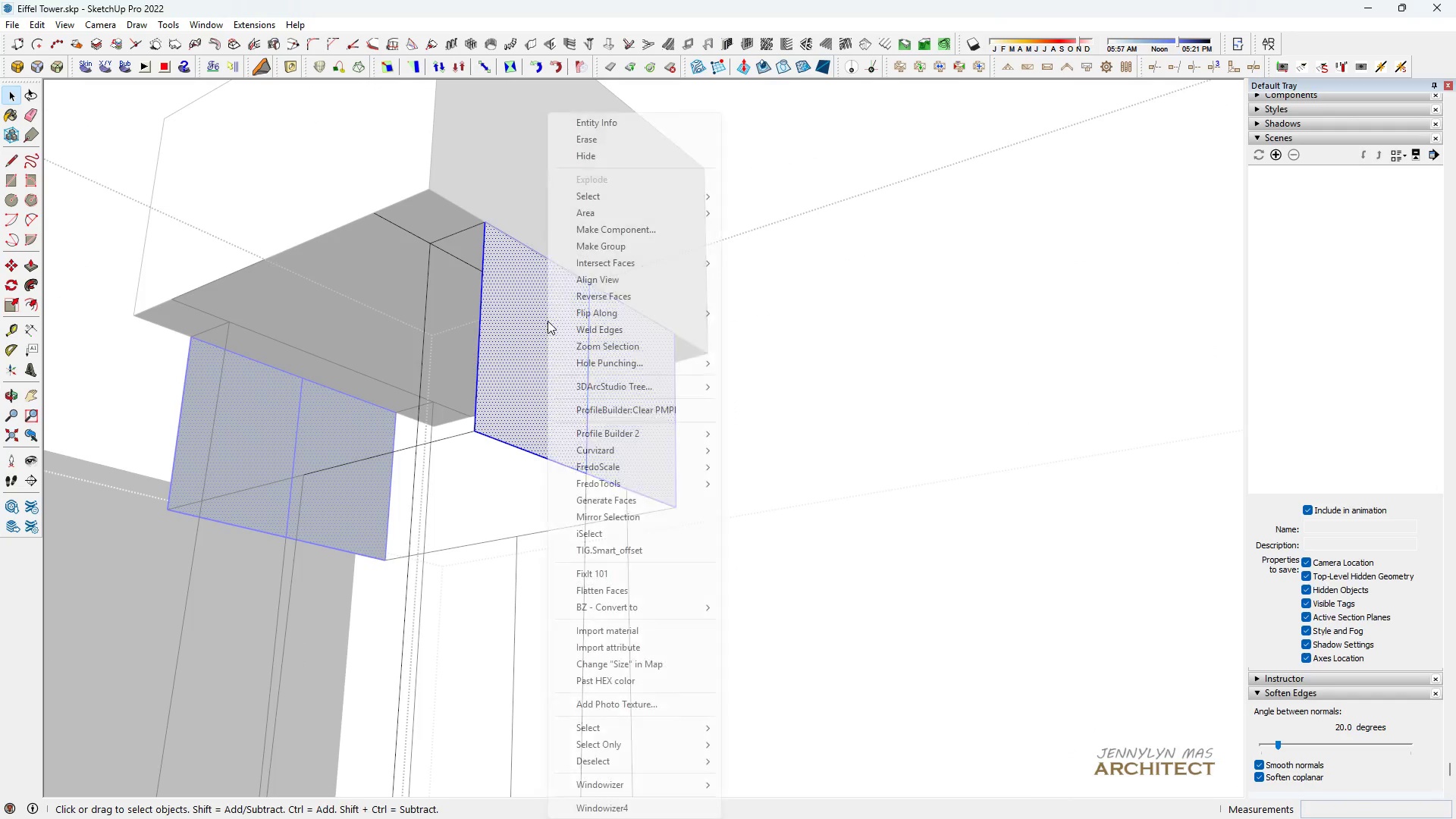 
right_click([548, 321])
 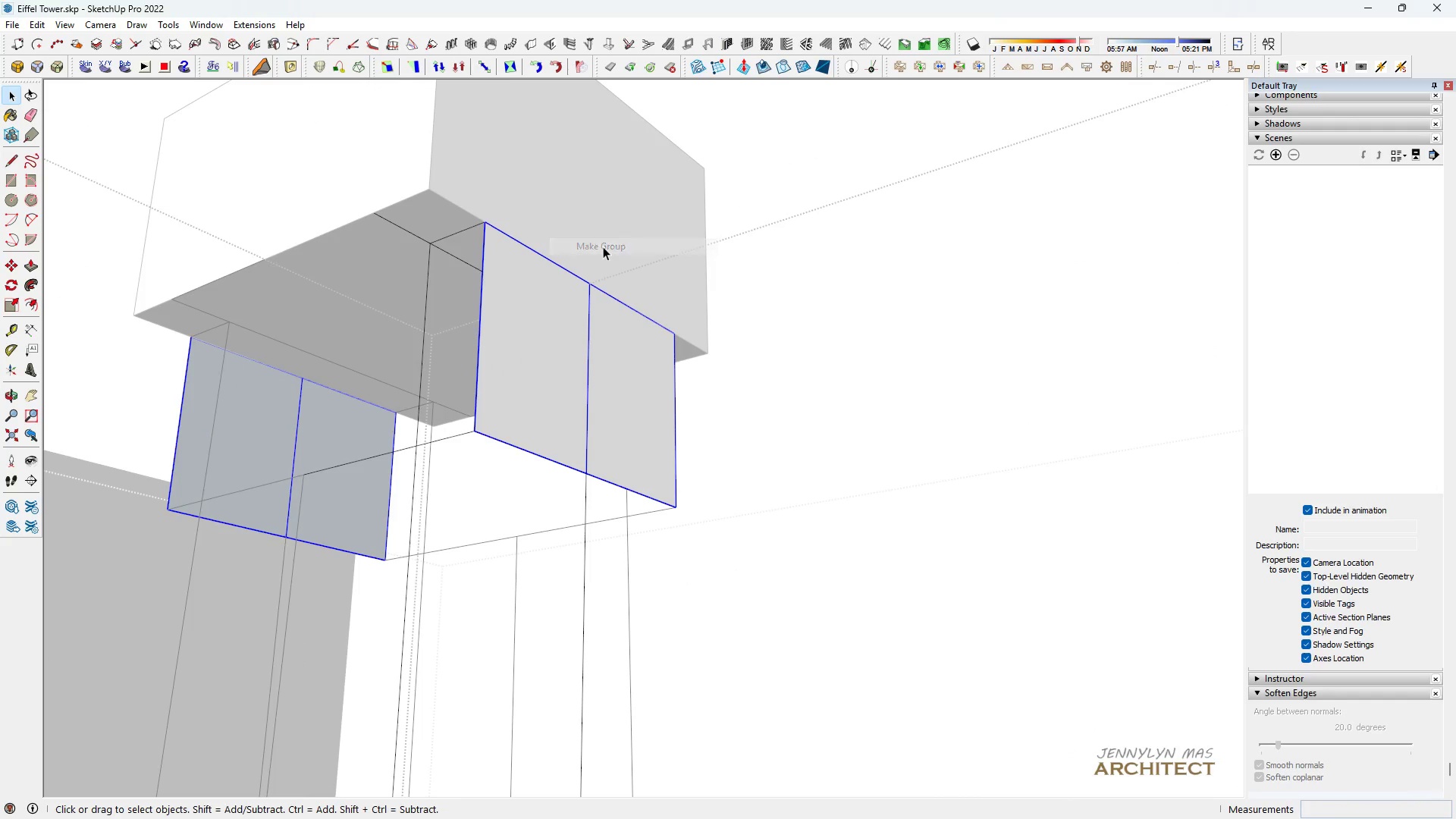 
key(Delete)
 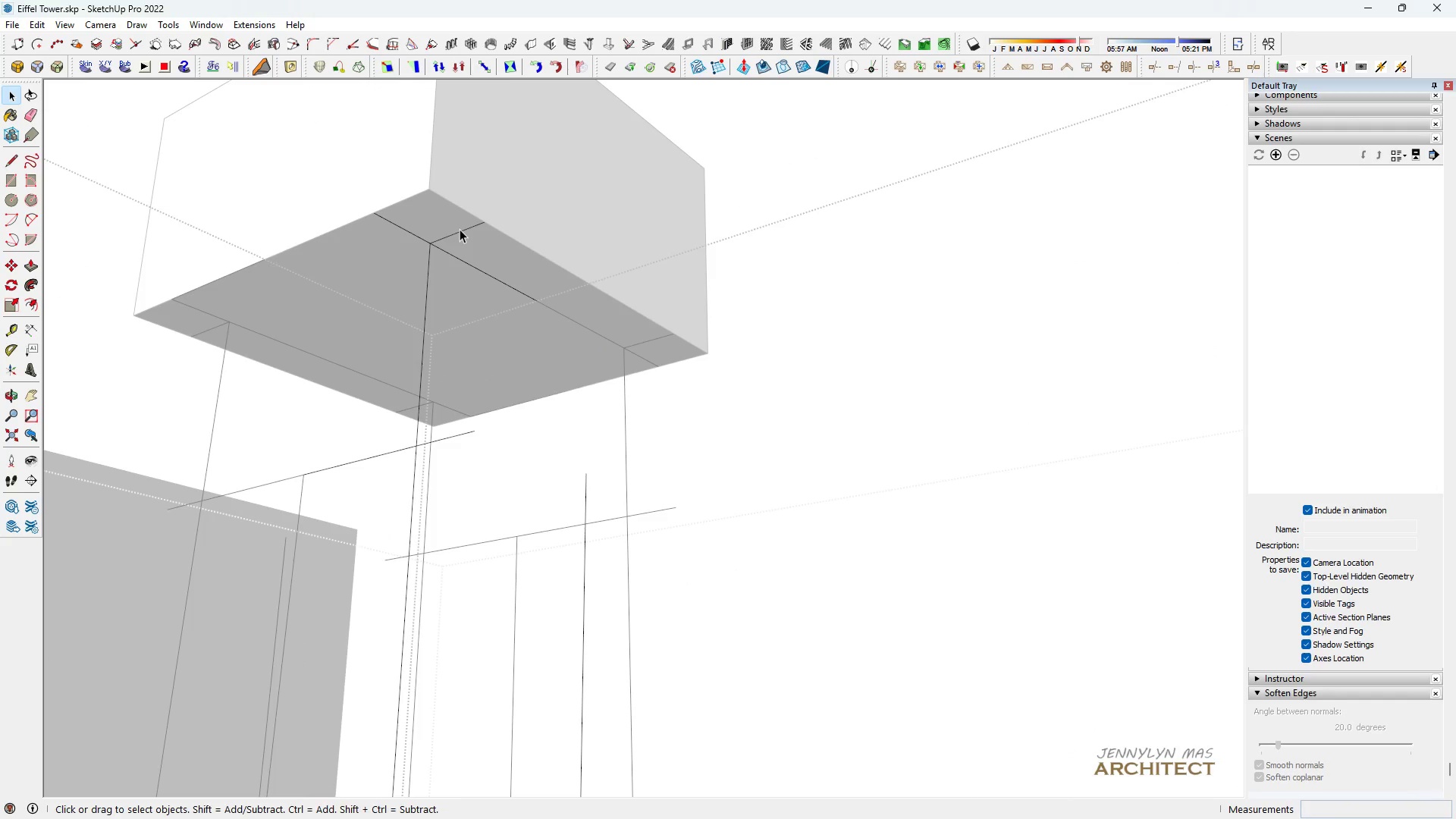 
double_click([463, 234])
 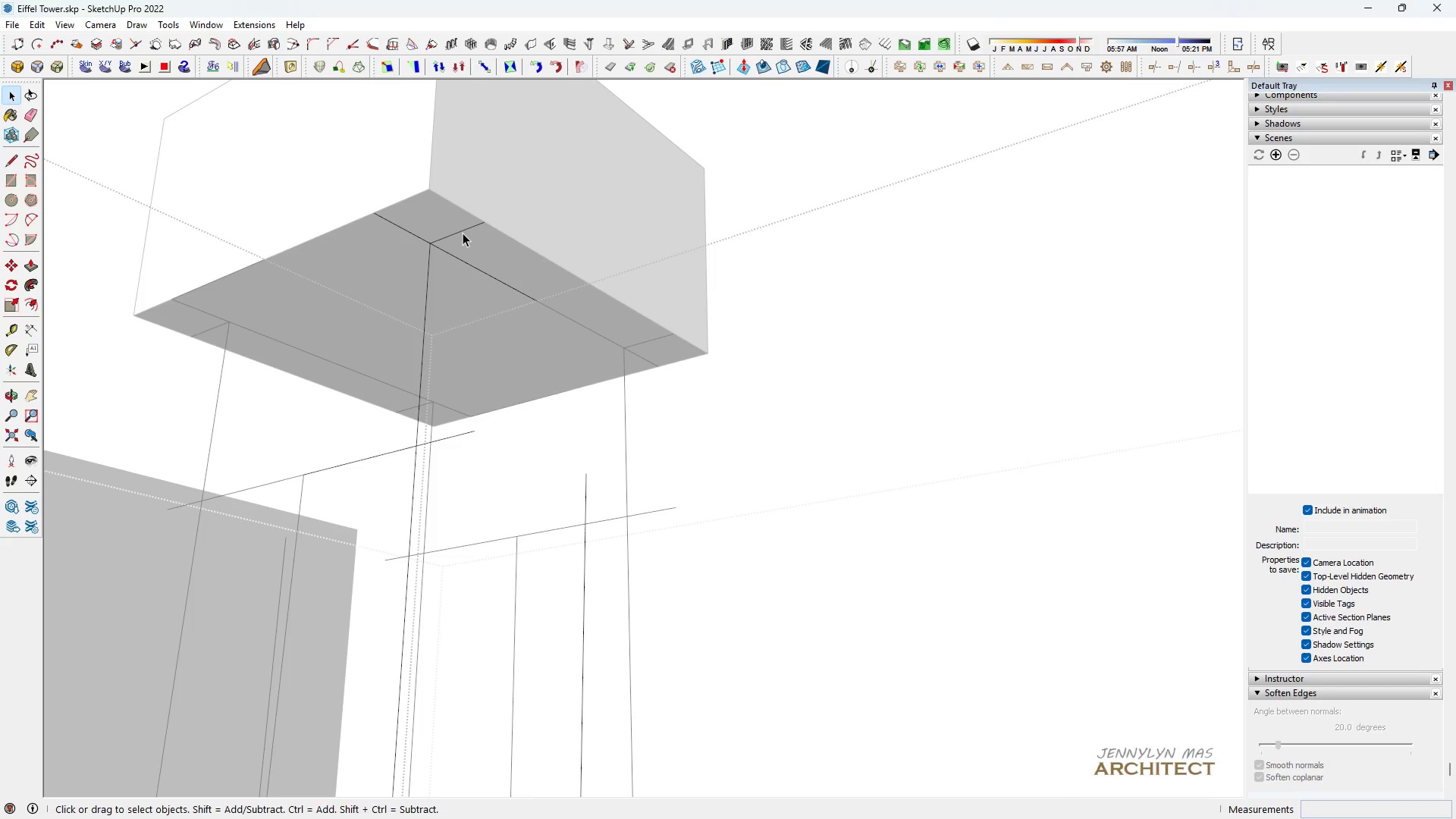 
triple_click([463, 233])
 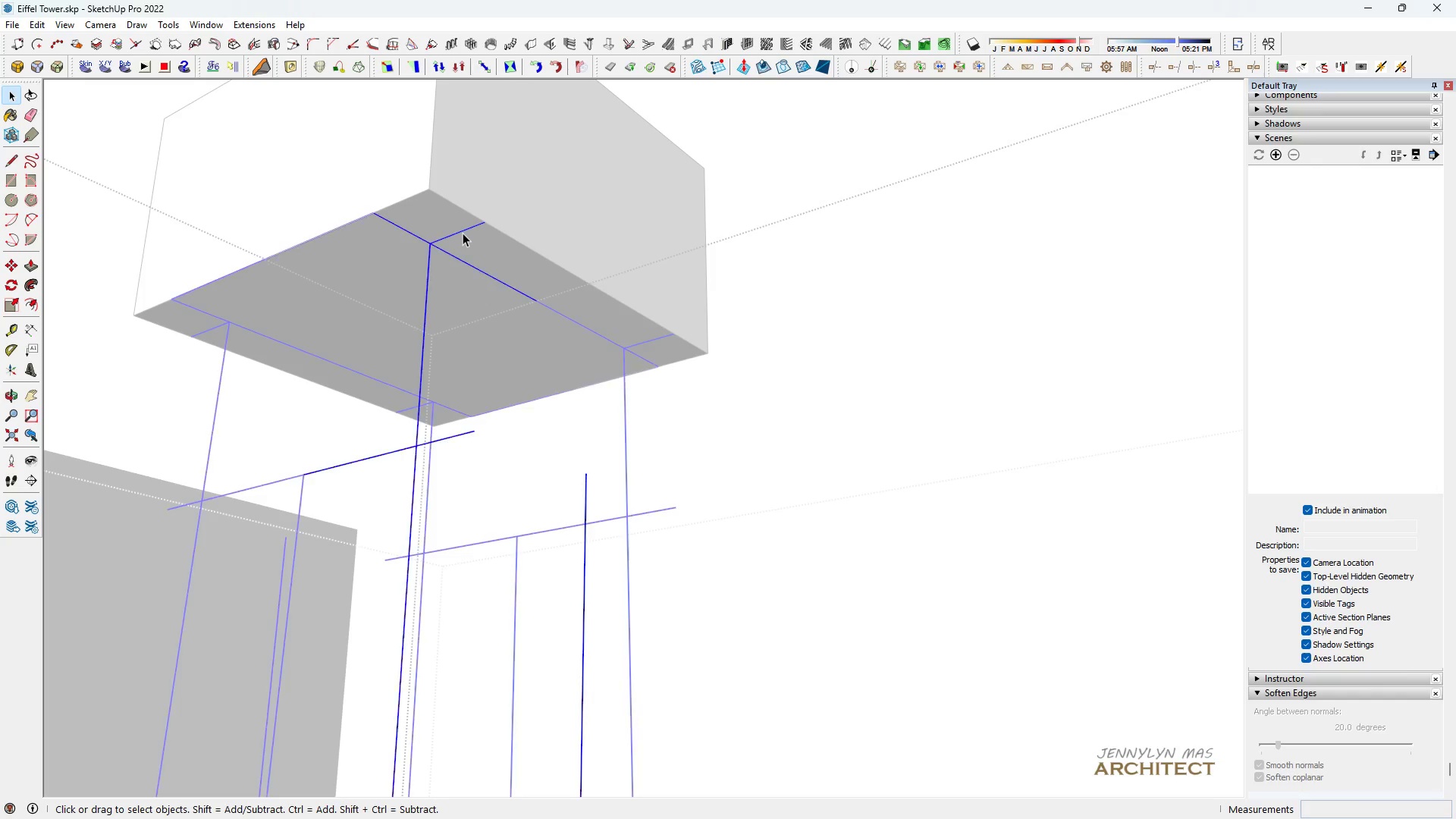 
triple_click([463, 233])
 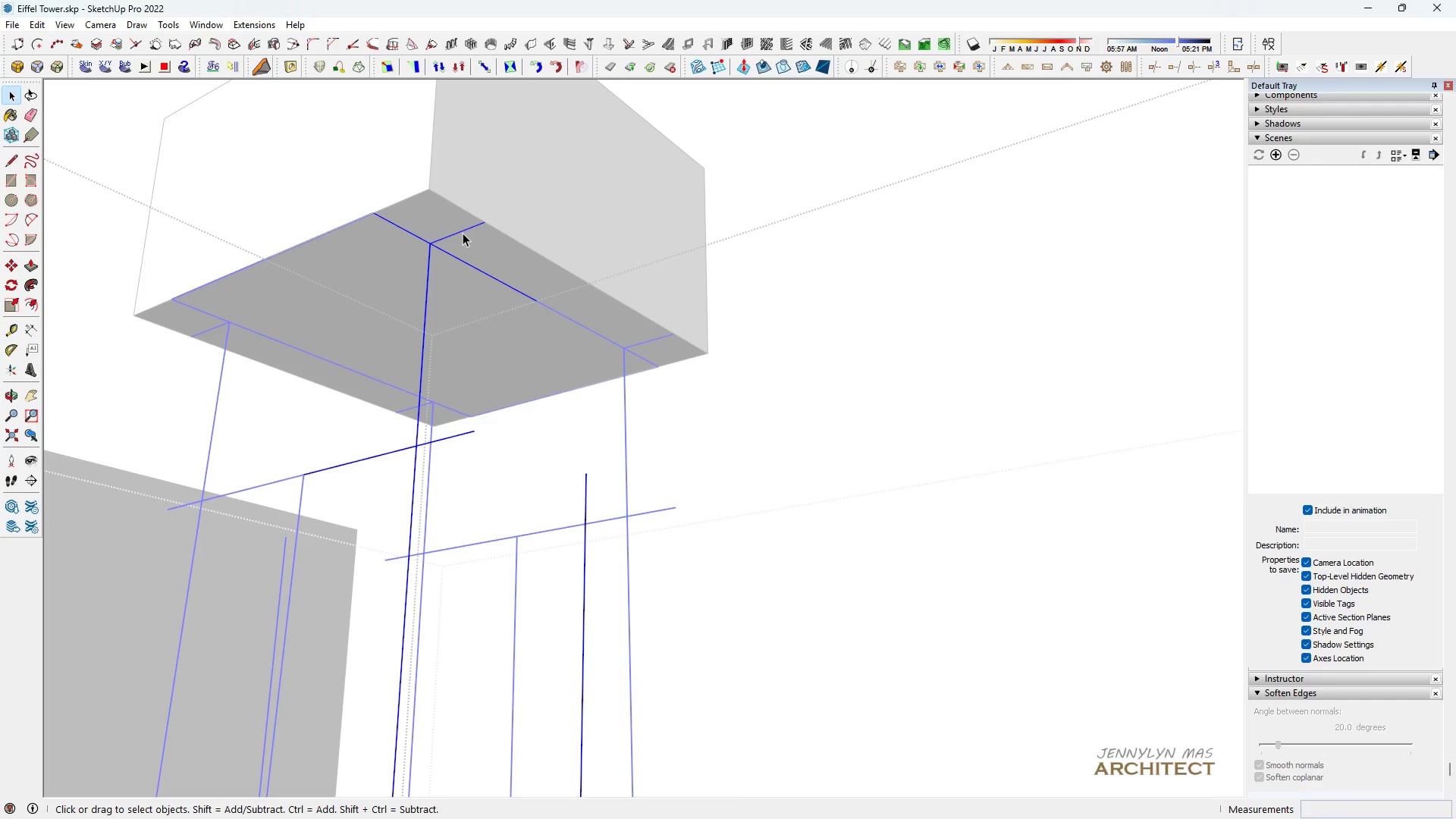 
triple_click([463, 233])
 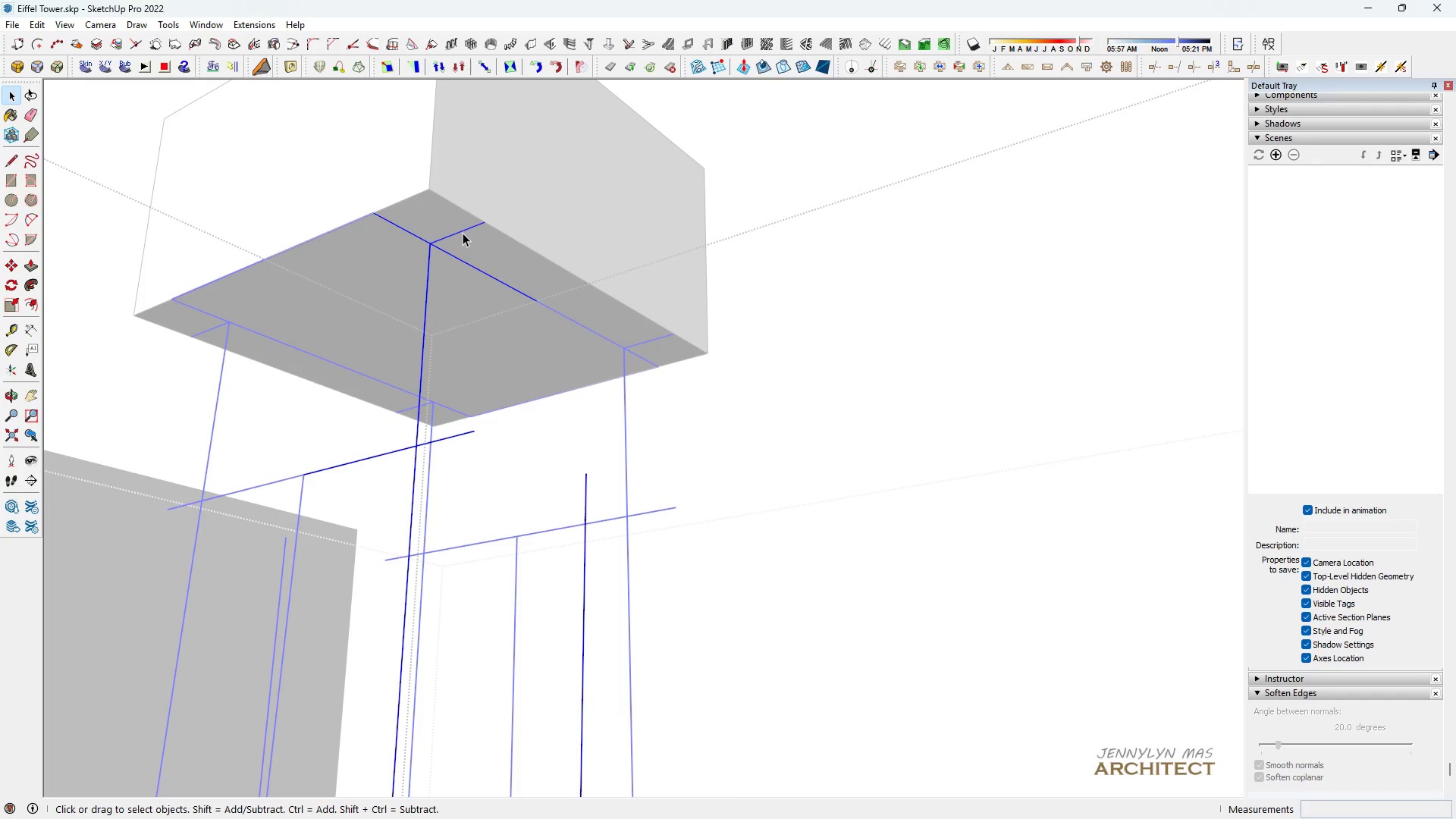 
key(Space)
 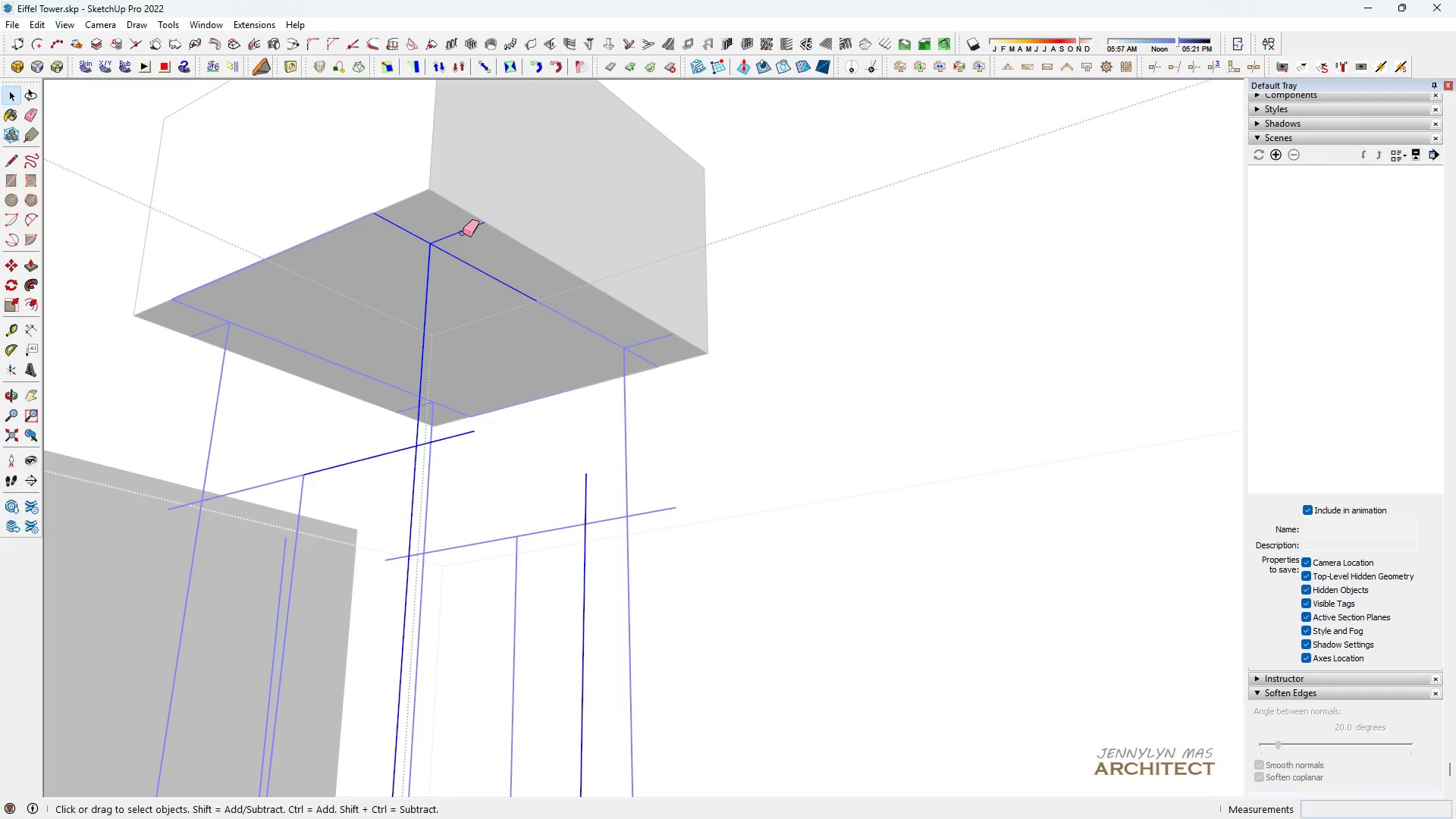 
key(E)
 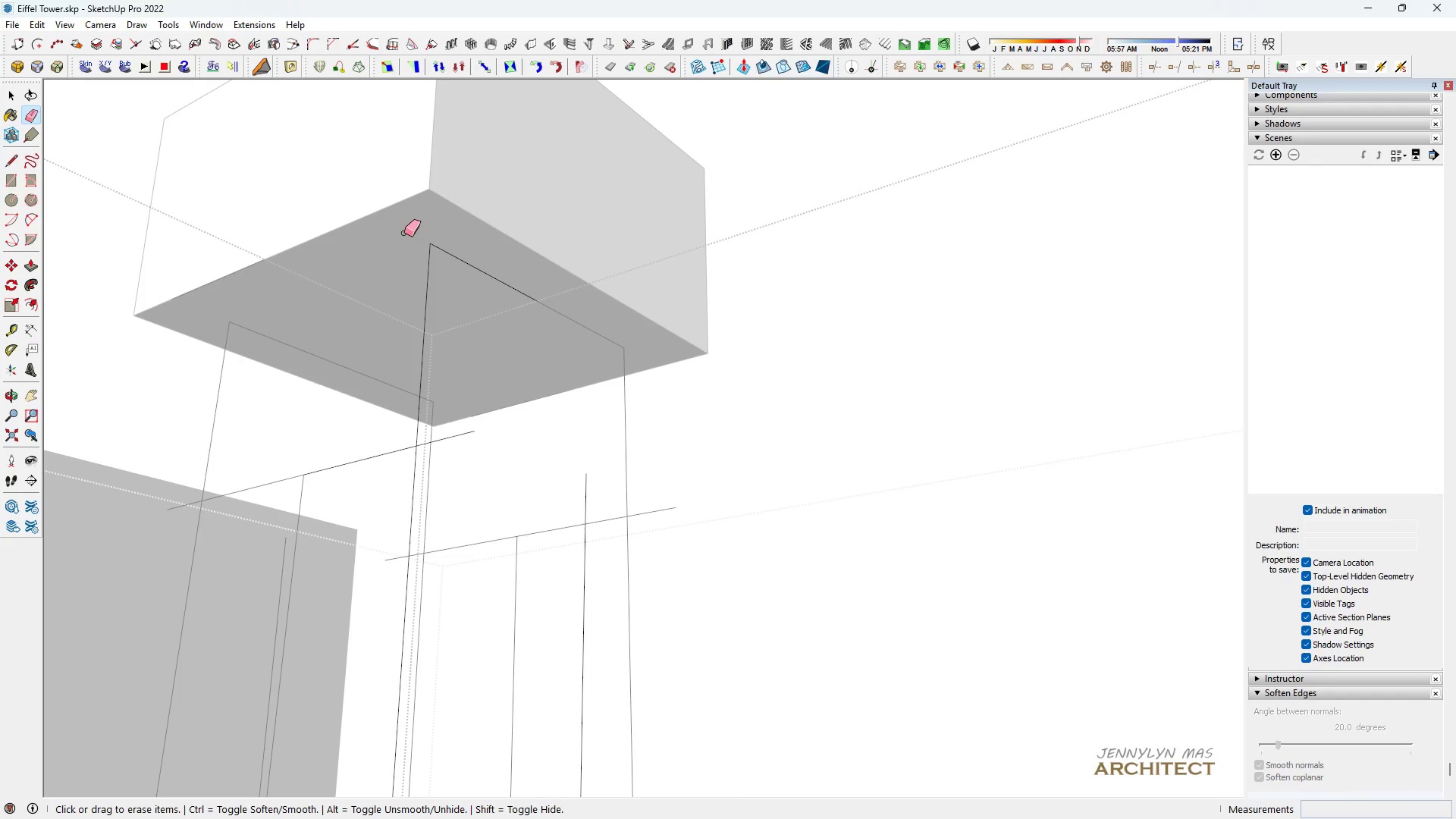 
key(Space)
 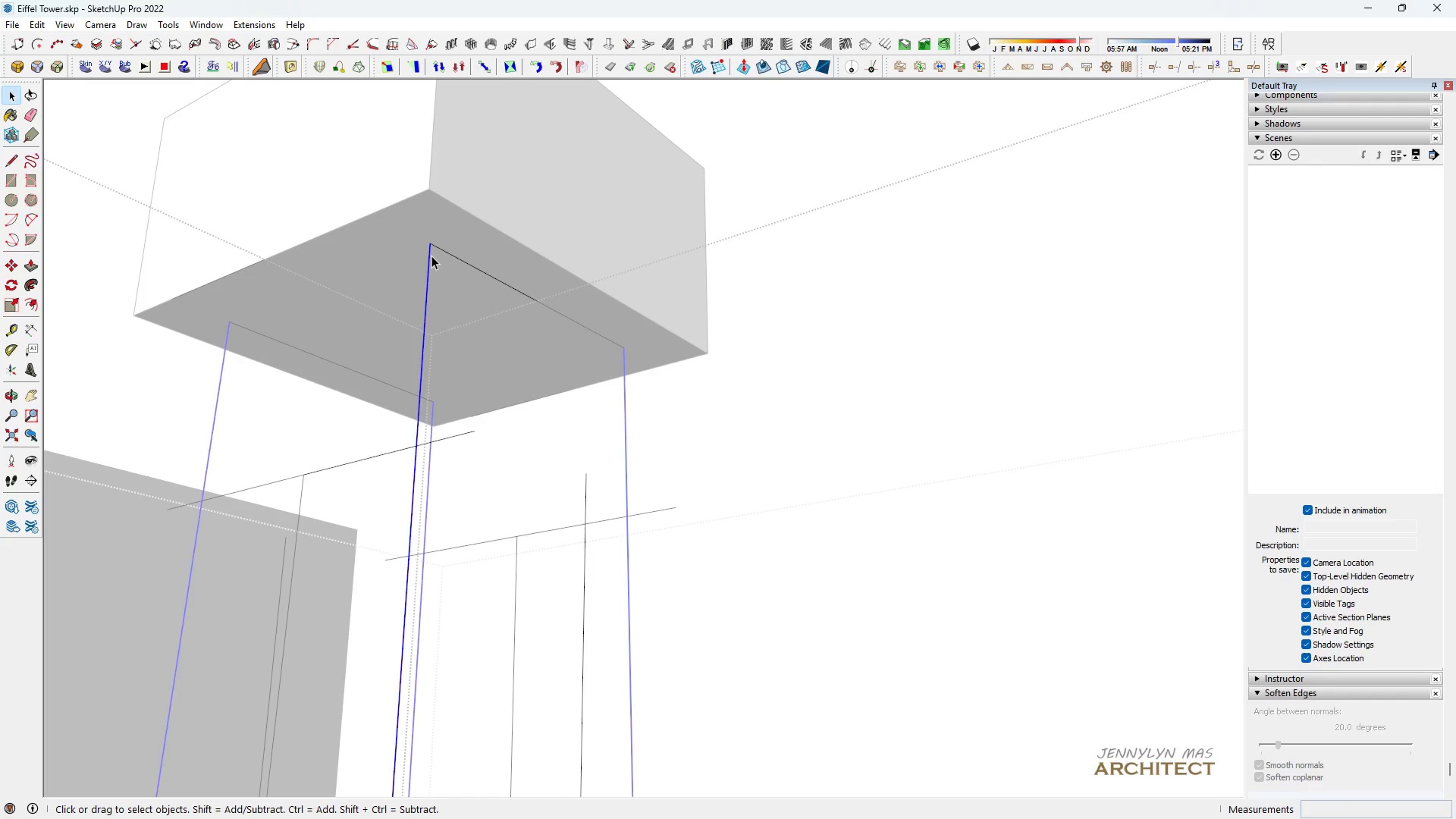 
double_click([431, 256])
 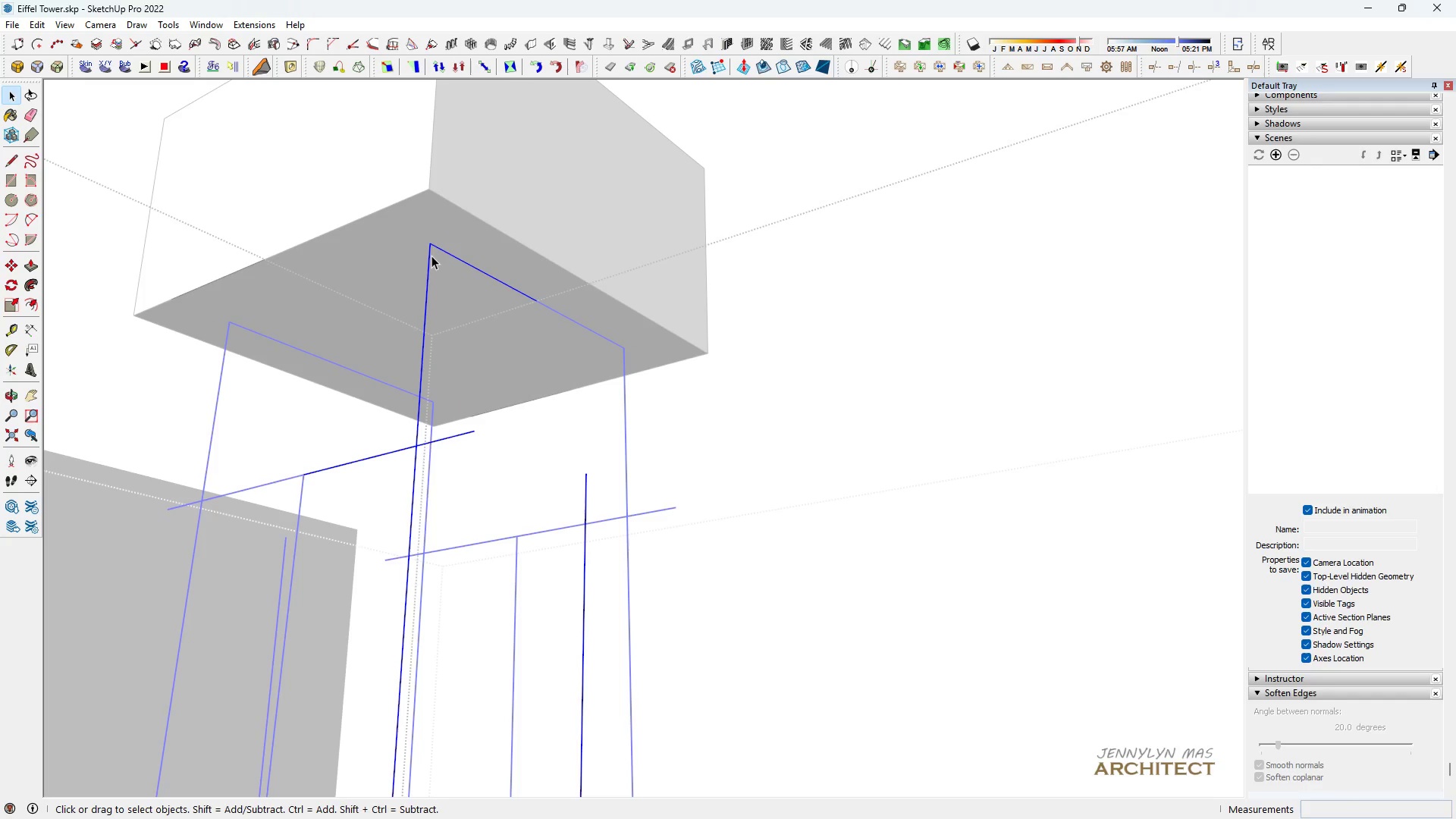 
triple_click([431, 256])
 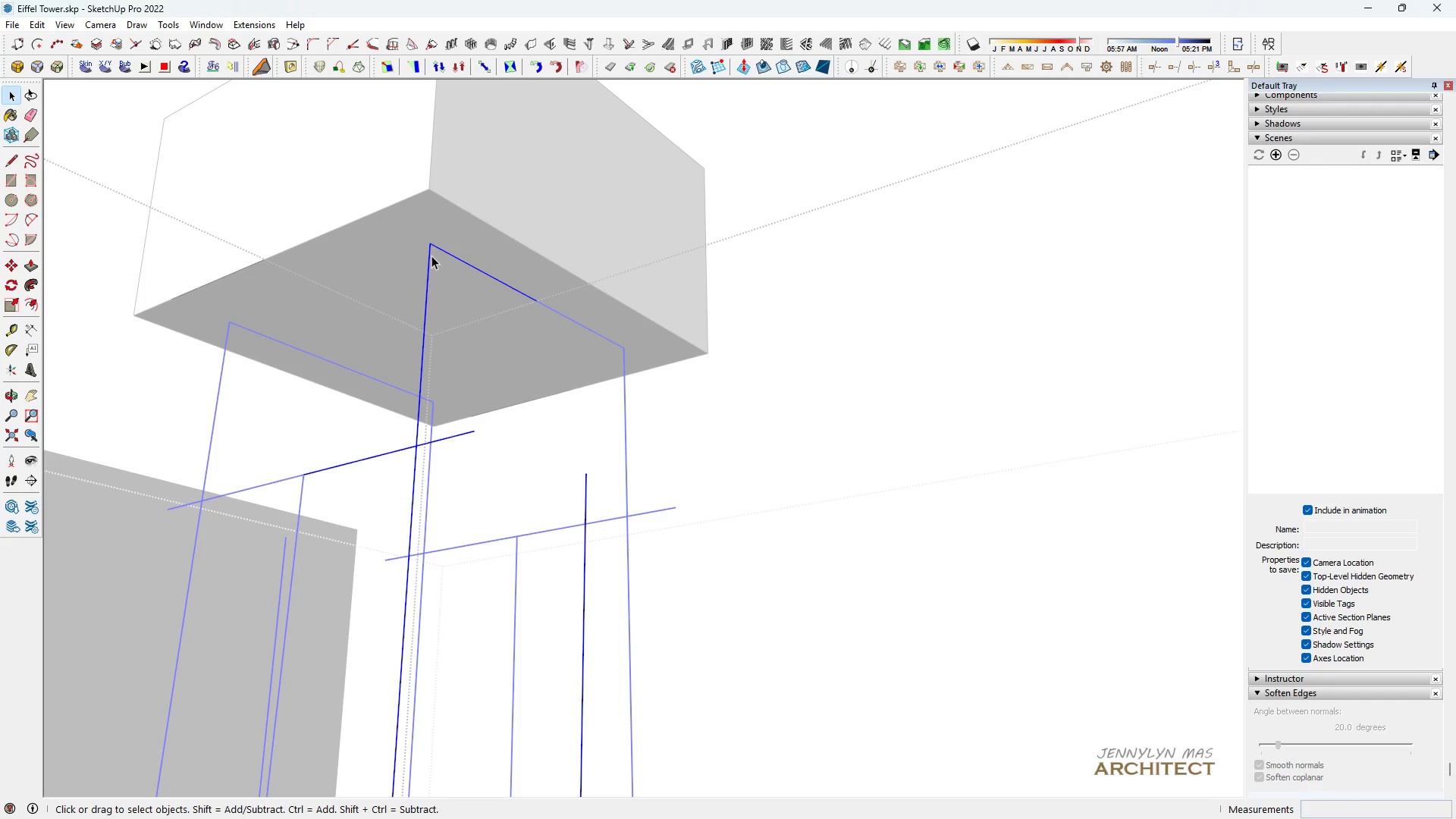 
triple_click([431, 256])
 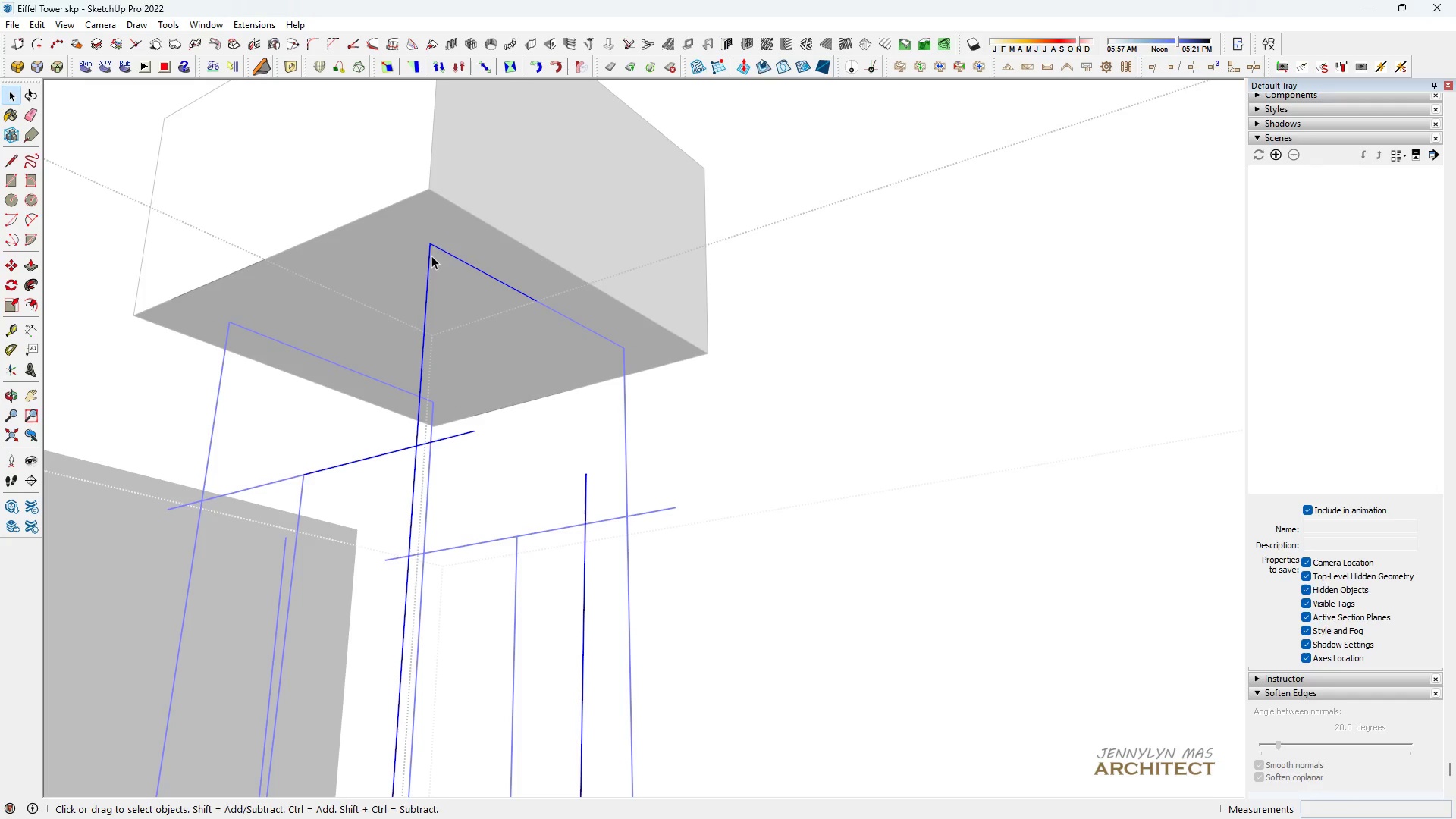 
key(Space)
 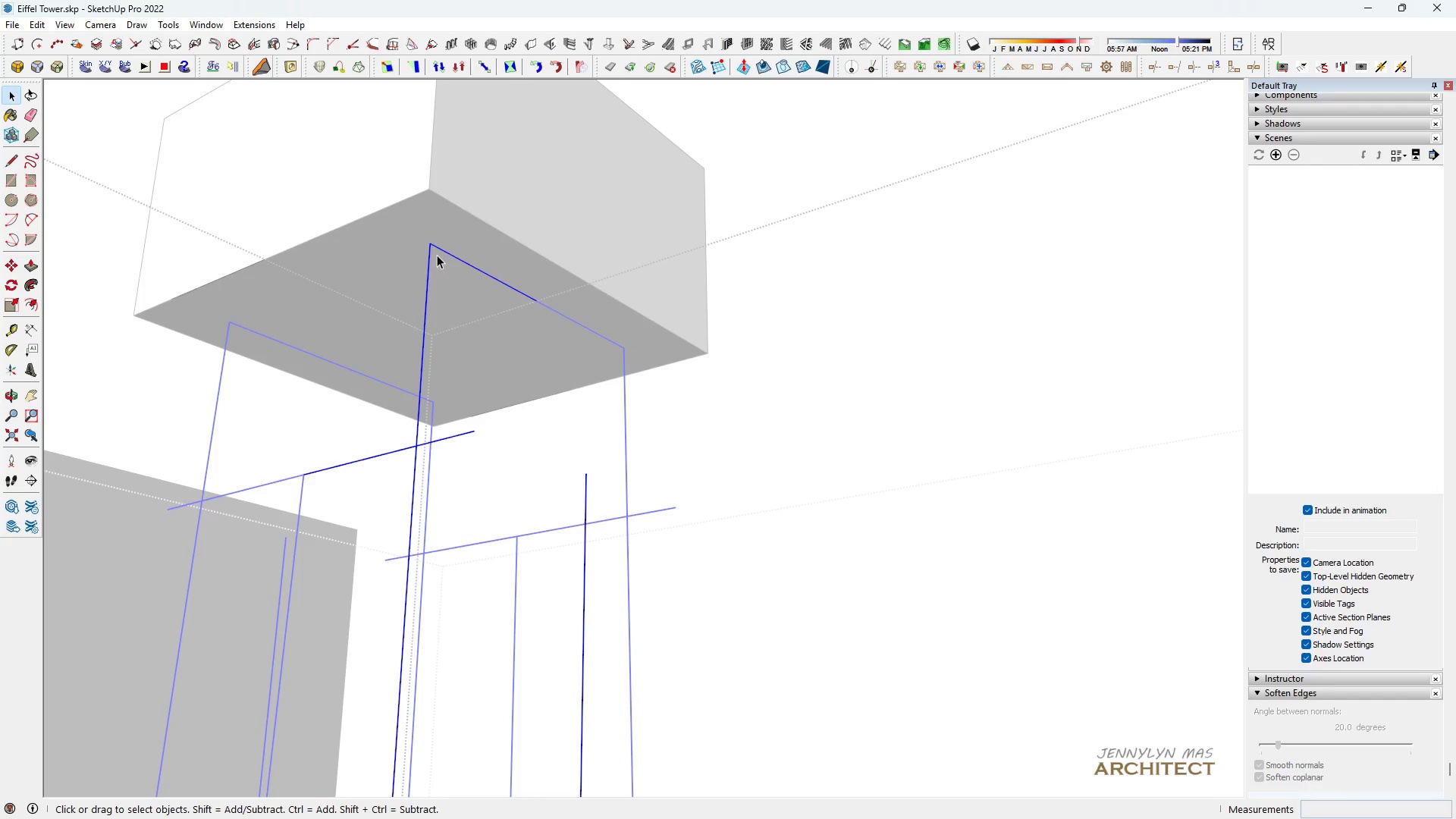 
key(L)
 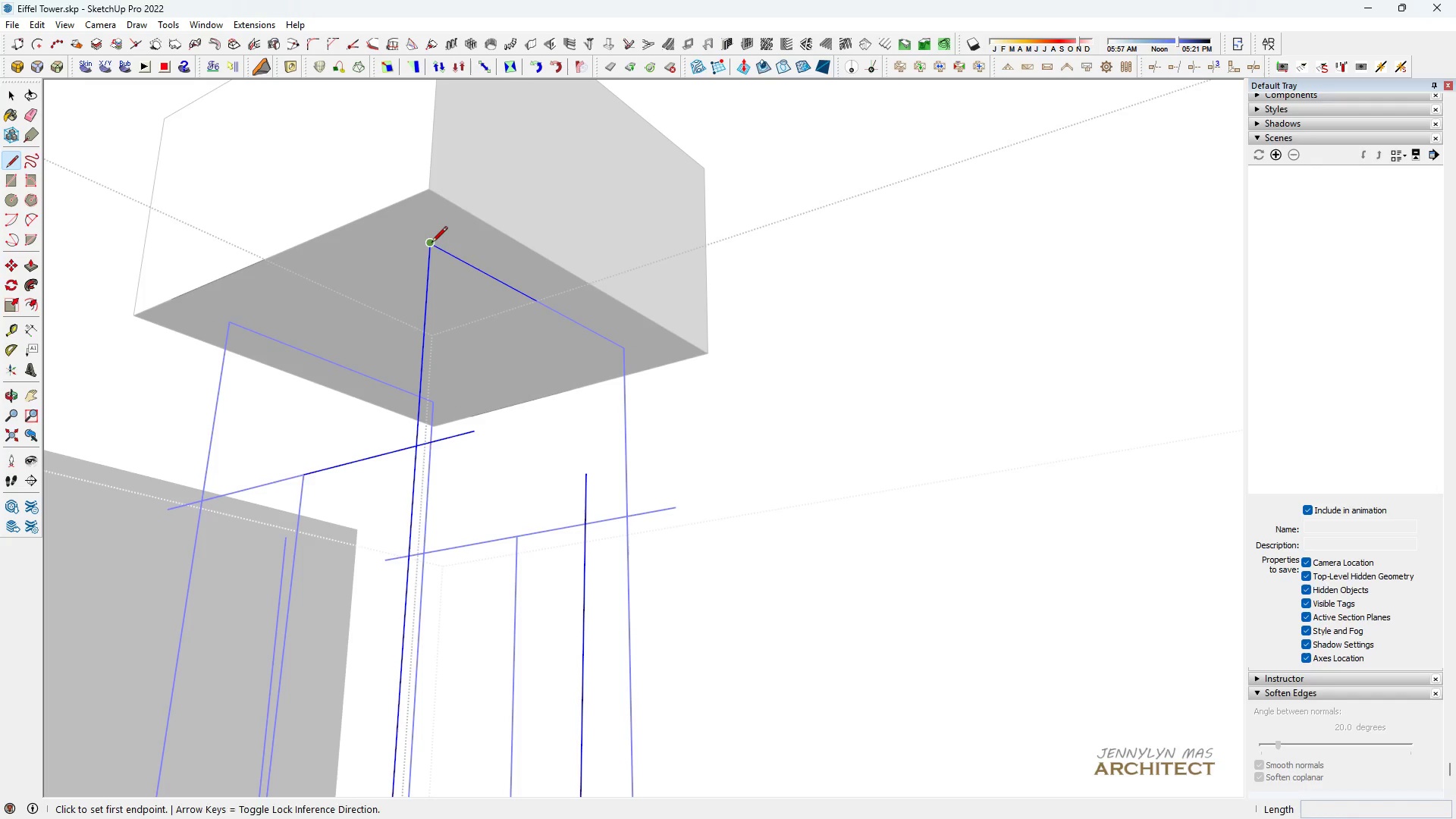 
left_click([431, 243])
 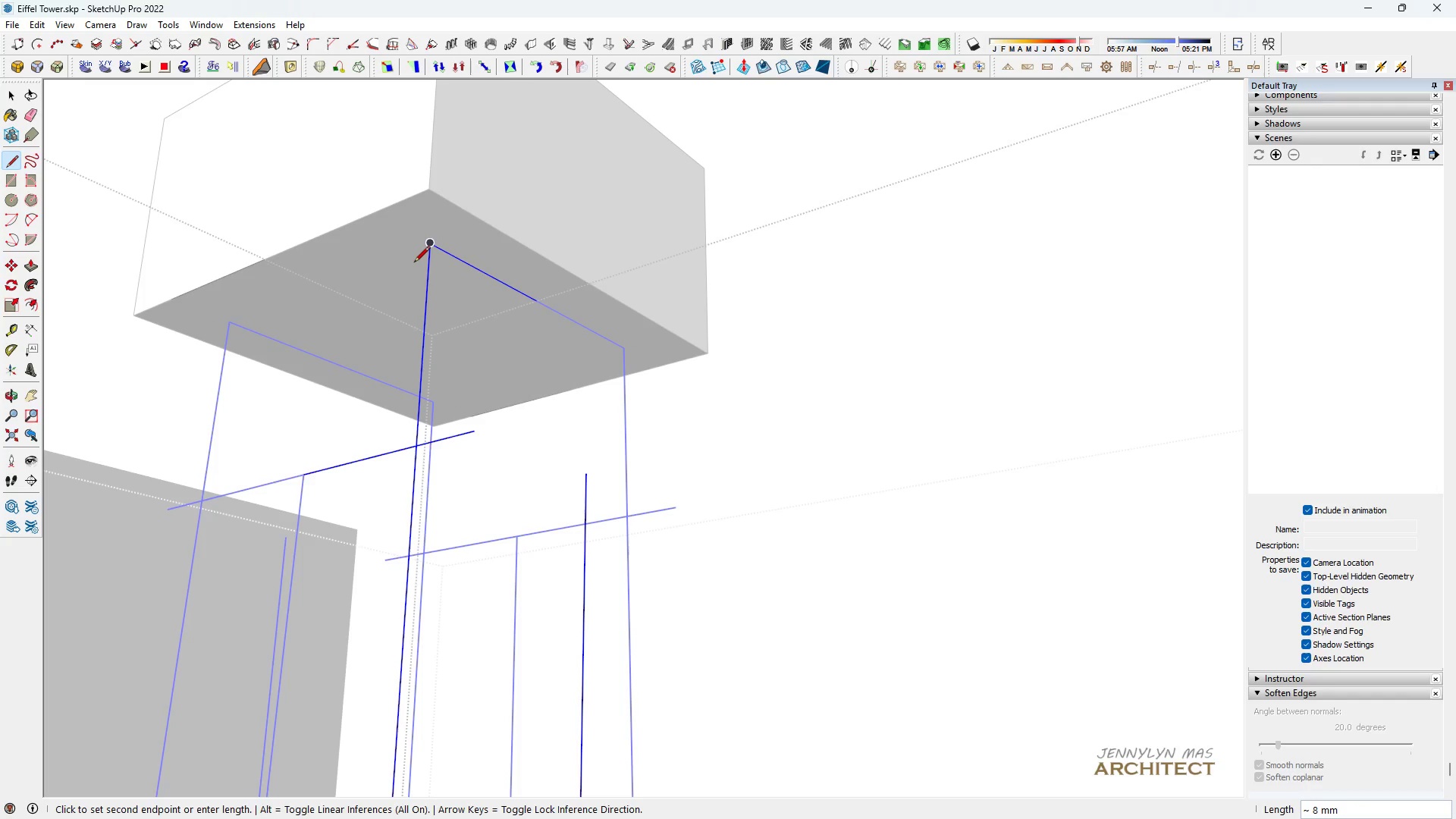 
hold_key(key=ShiftLeft, duration=0.37)
 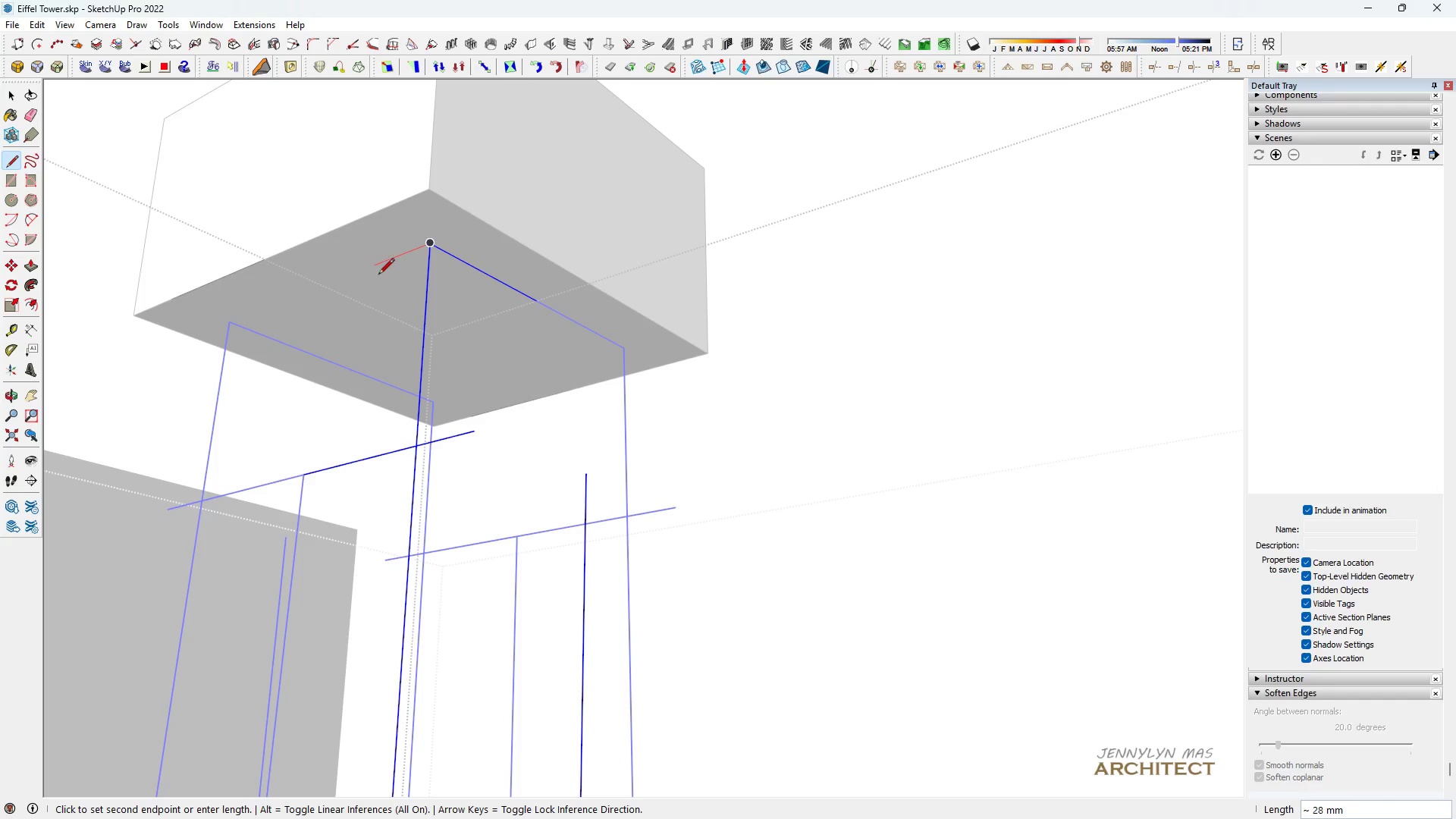 
hold_key(key=ShiftLeft, duration=1.53)
 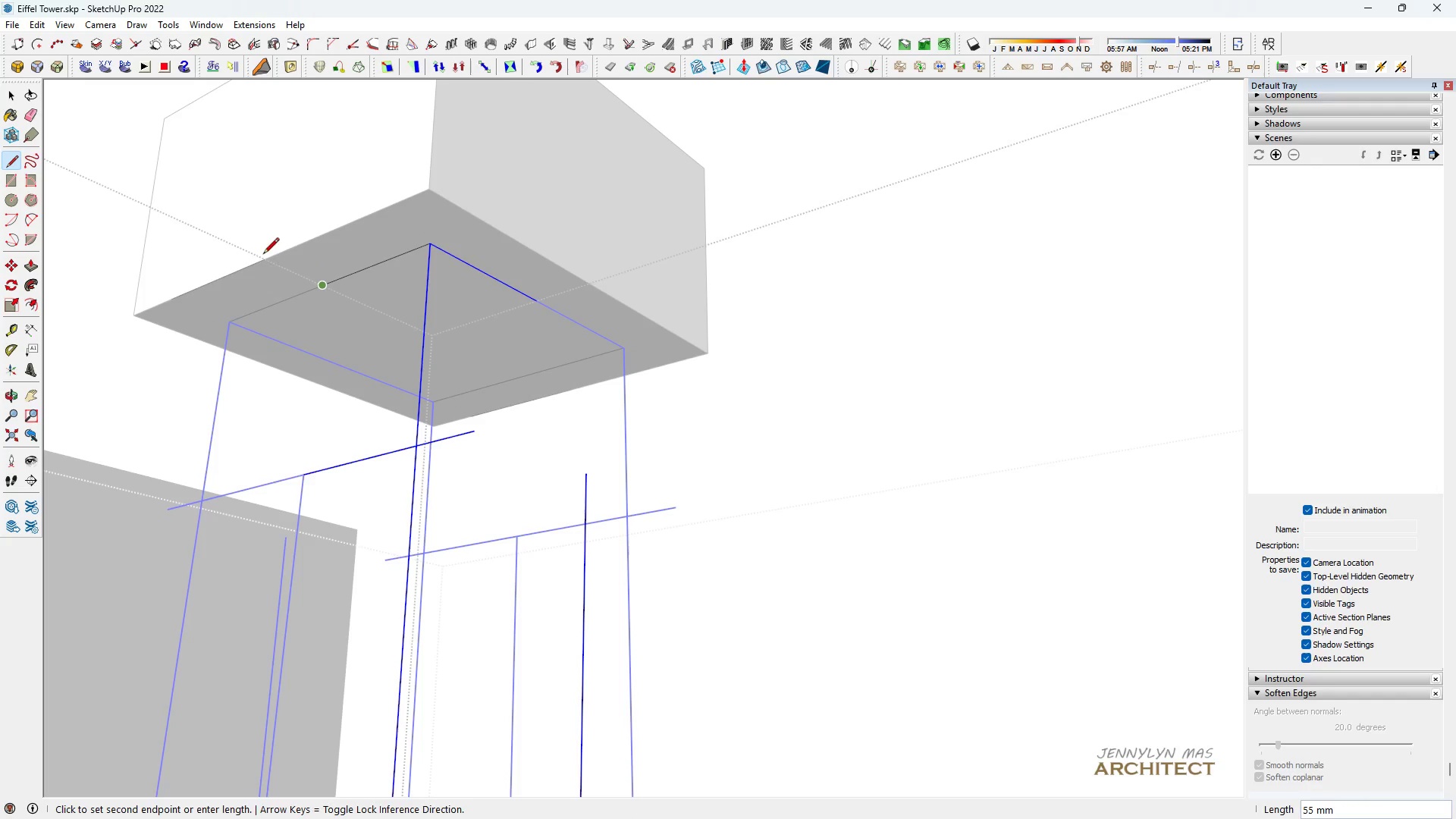 
key(Shift+ShiftLeft)
 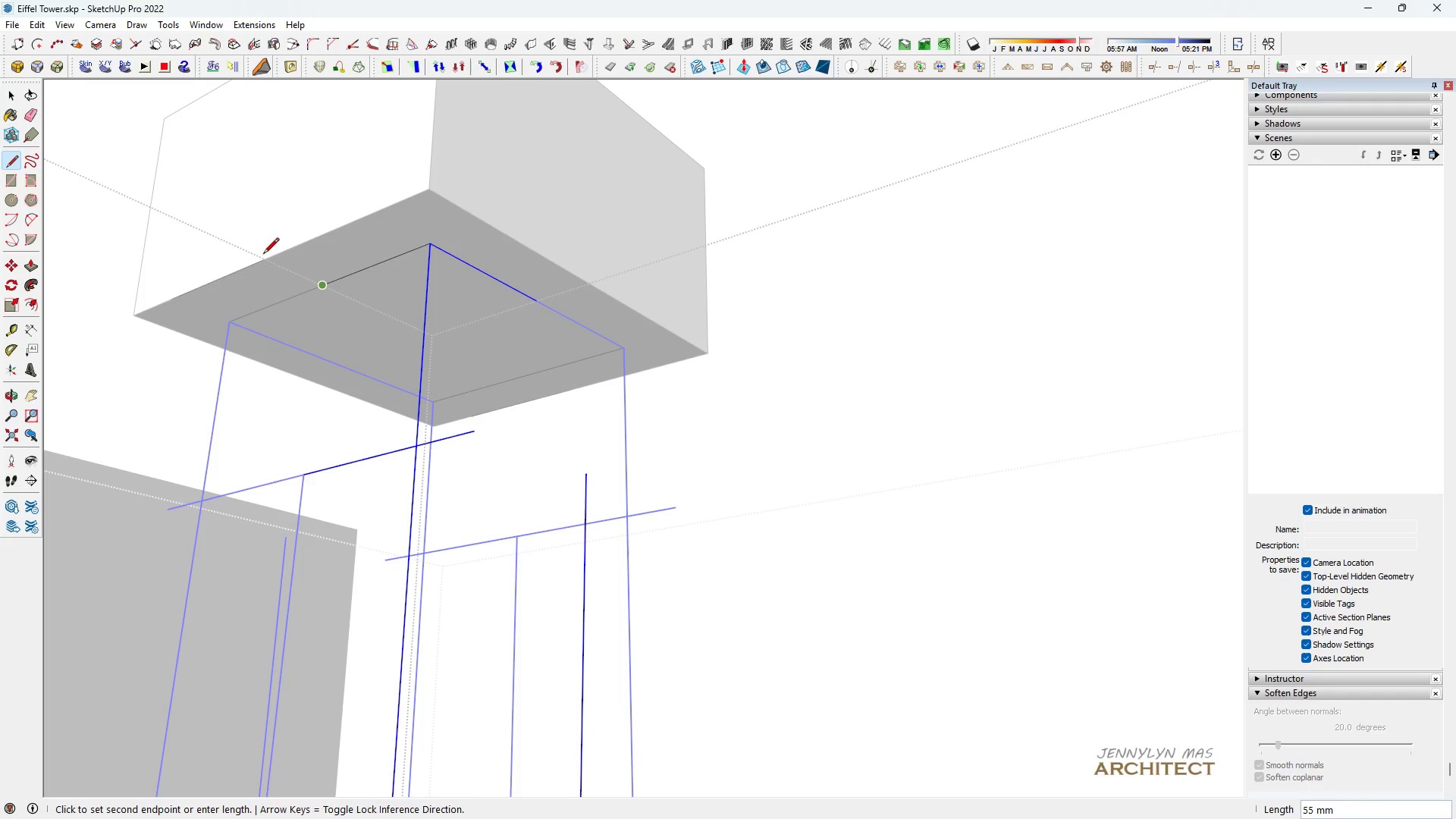 
key(Shift+ShiftLeft)
 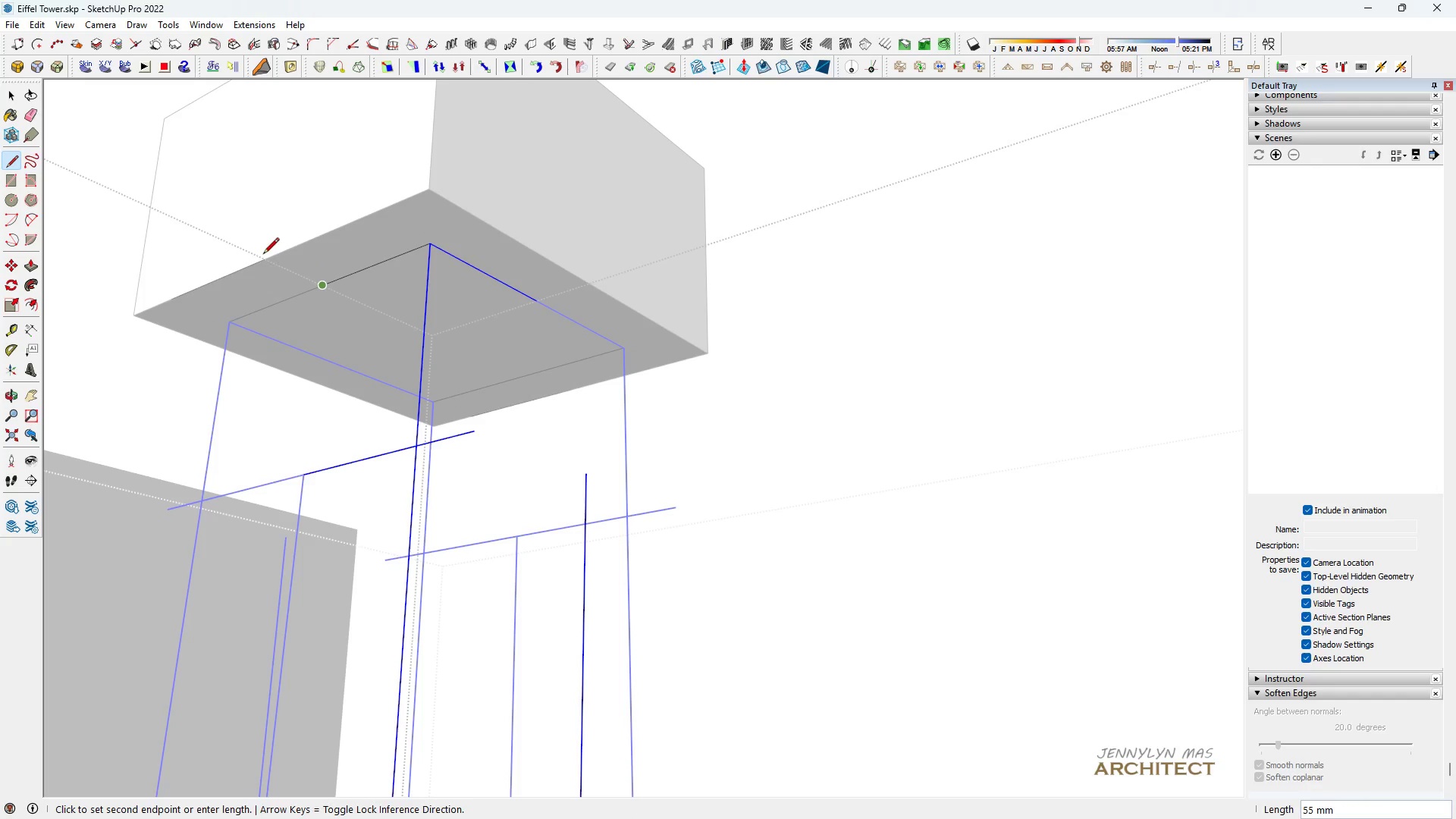 
key(Shift+ShiftLeft)
 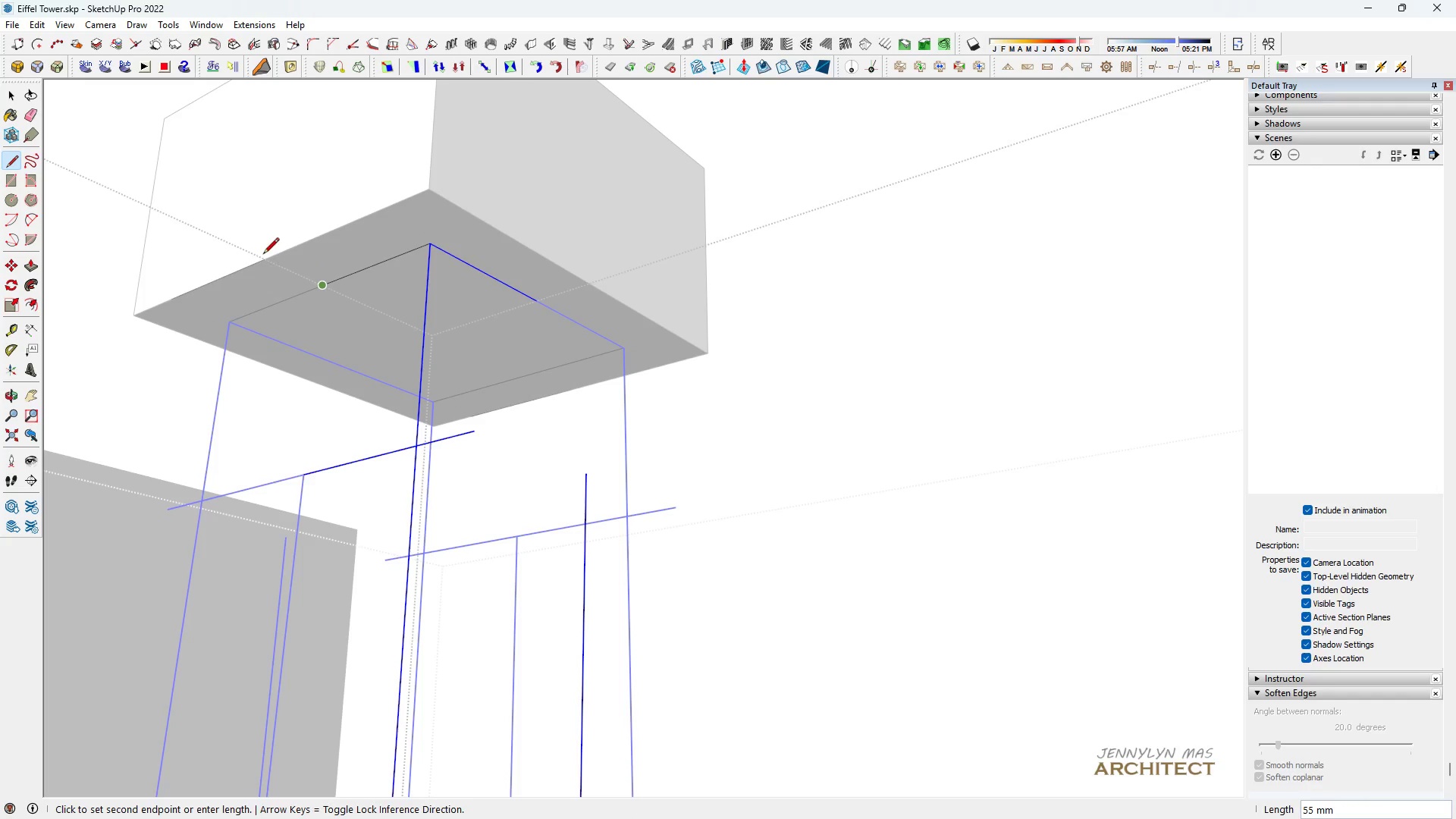 
key(Shift+ShiftLeft)
 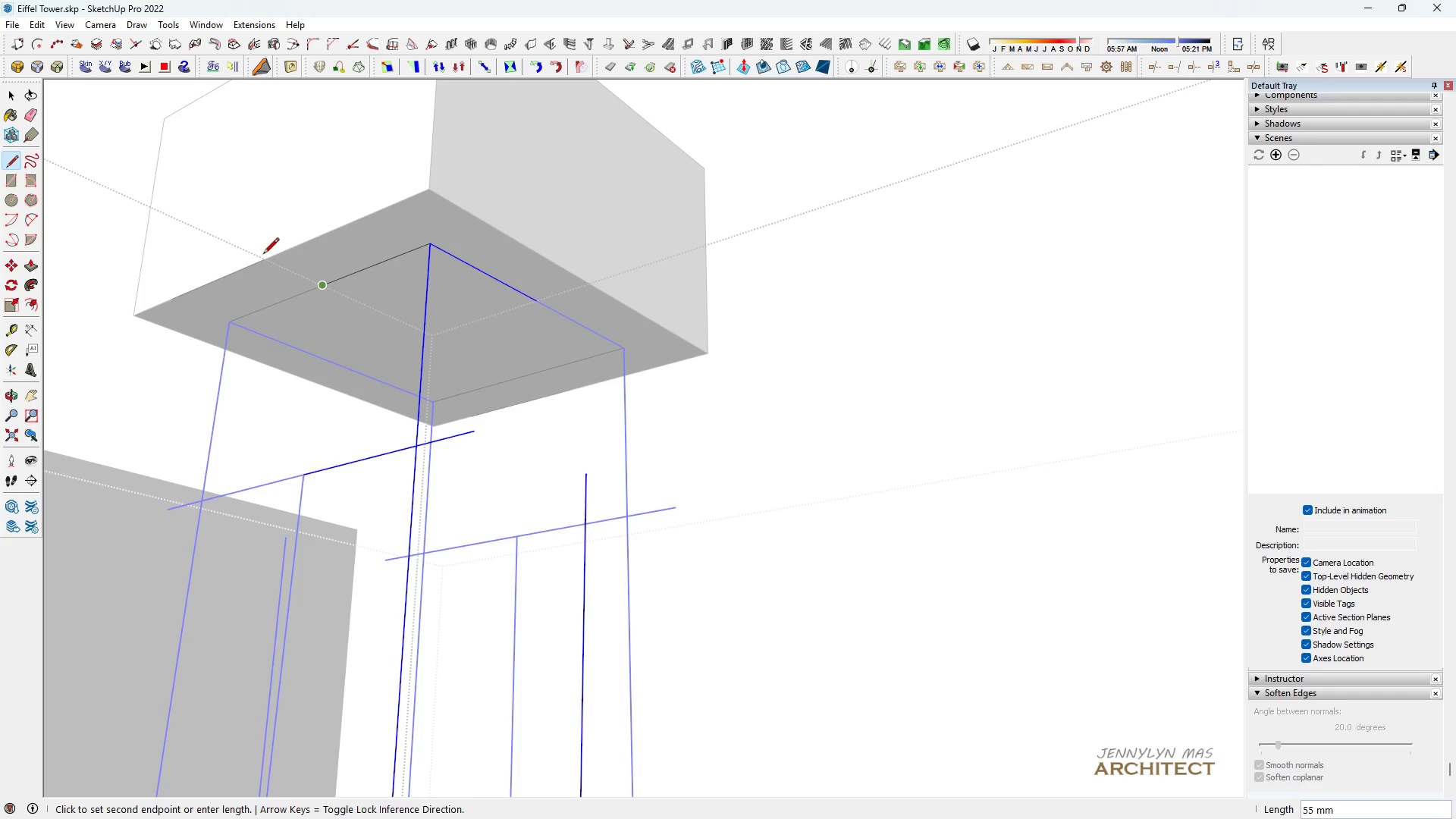 
key(Shift+ShiftLeft)
 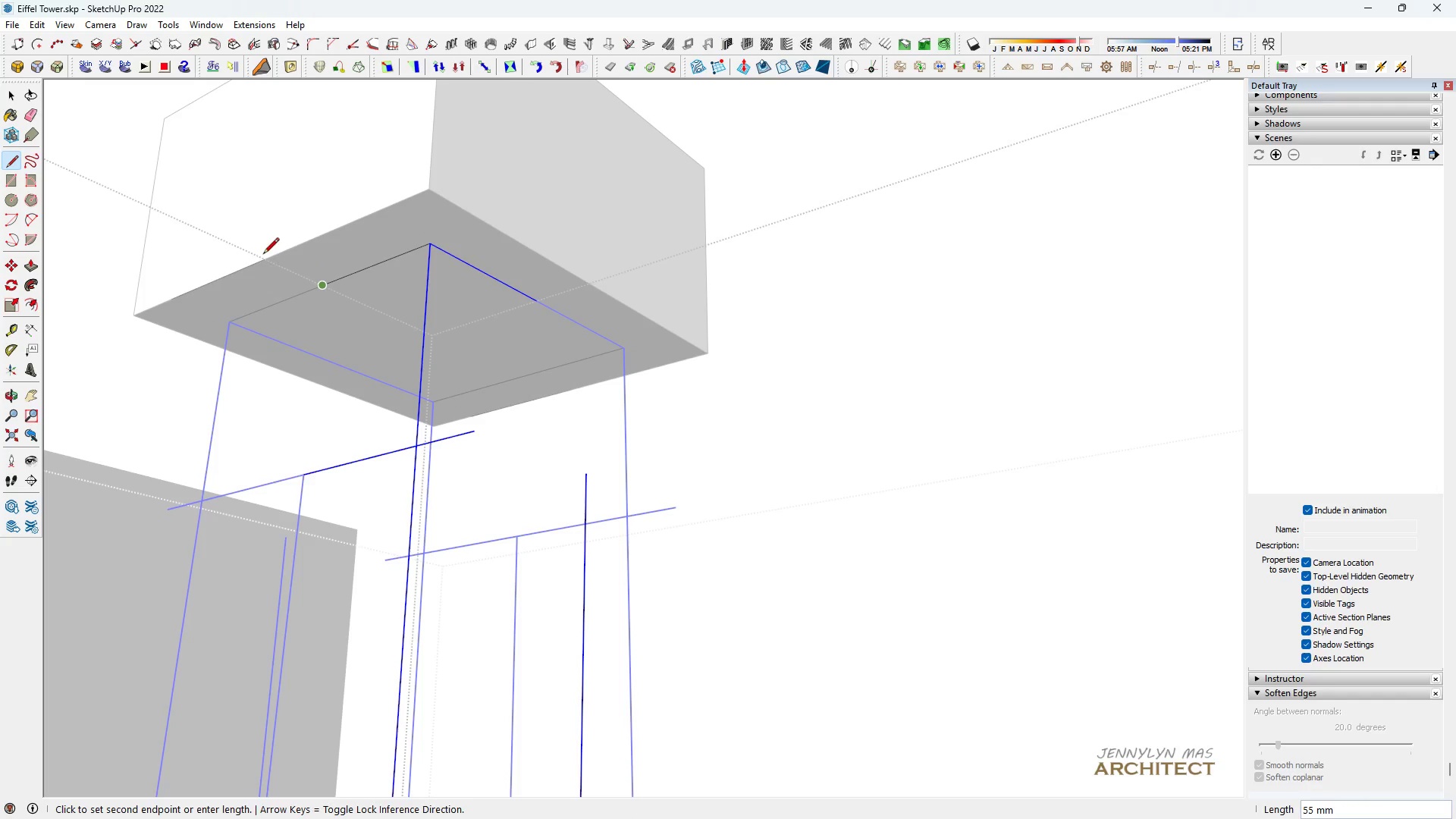 
left_click([263, 255])
 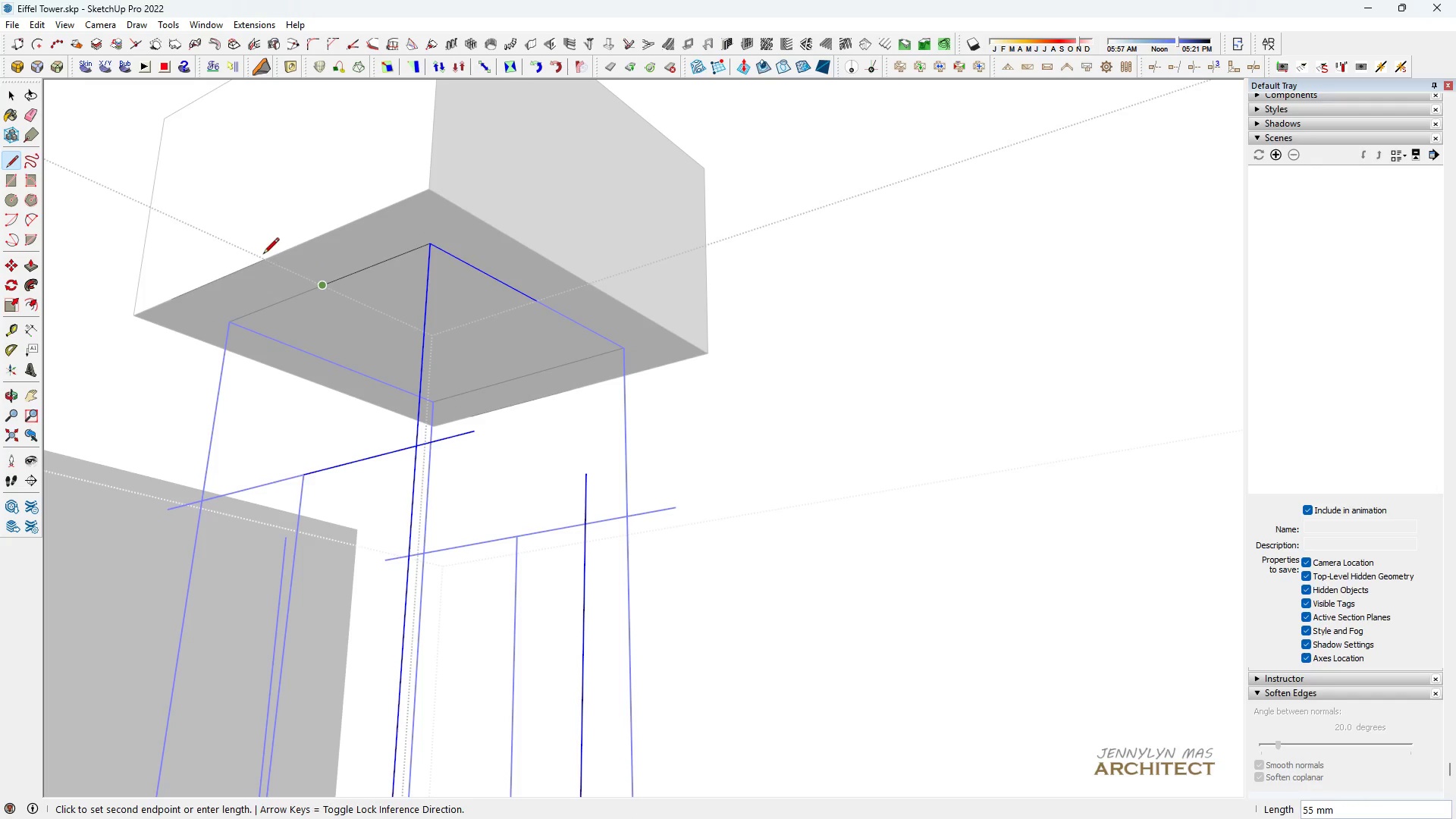 
key(Shift+ShiftLeft)
 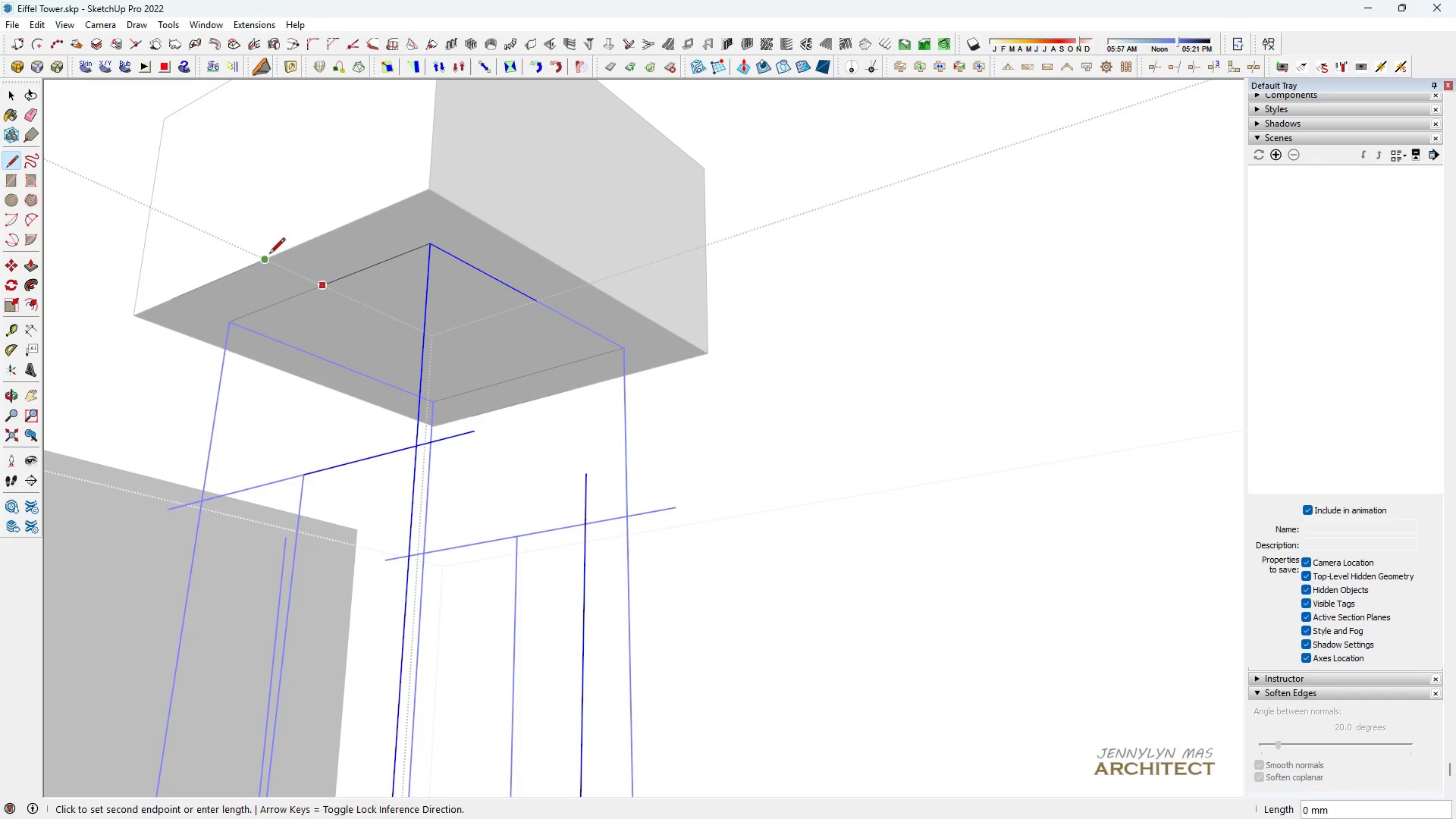 
key(Shift+ShiftLeft)
 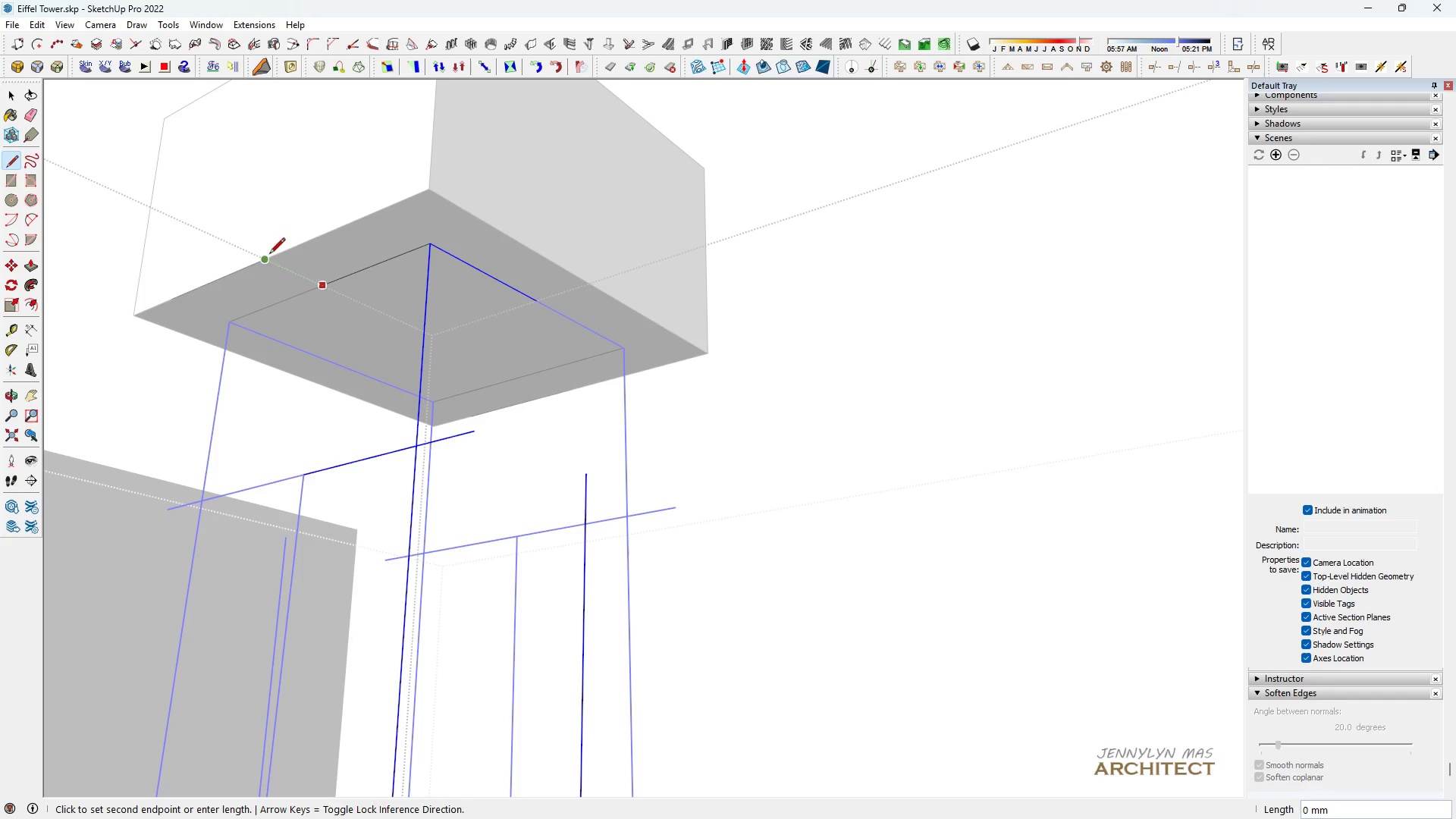 
key(Shift+ShiftLeft)
 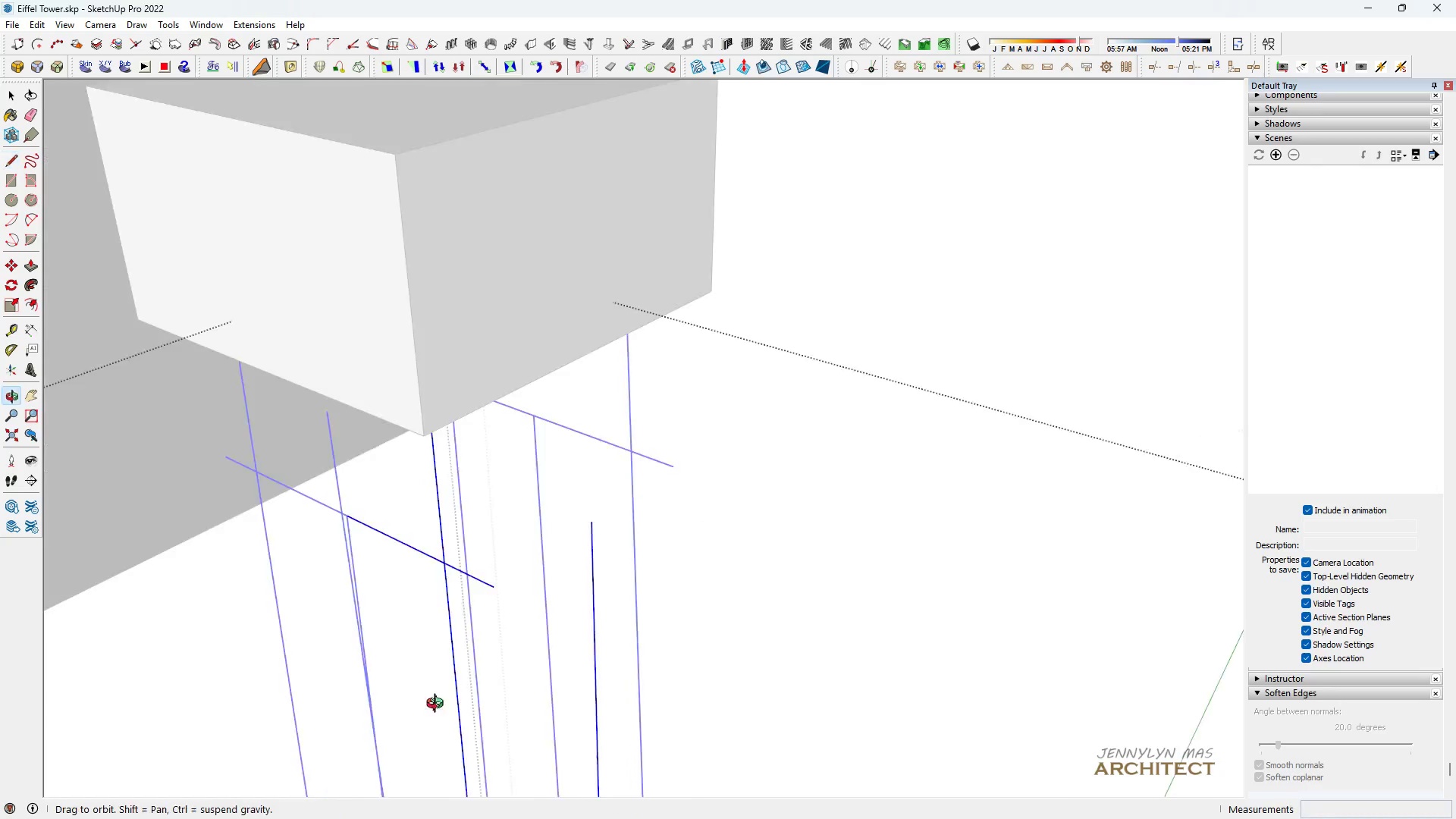 
scroll: coordinate [668, 764], scroll_direction: down, amount: 7.0
 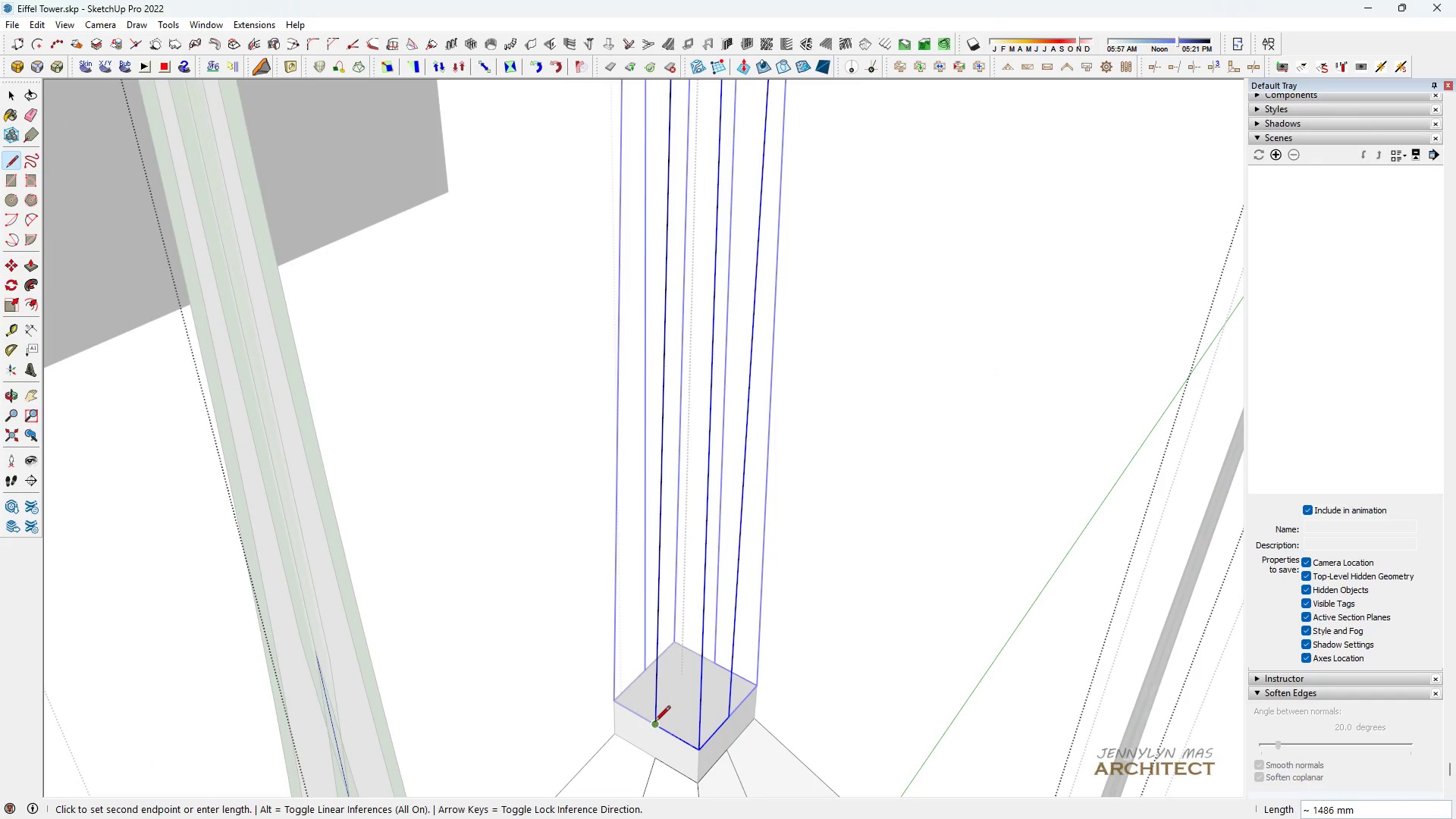 
left_click([654, 723])
 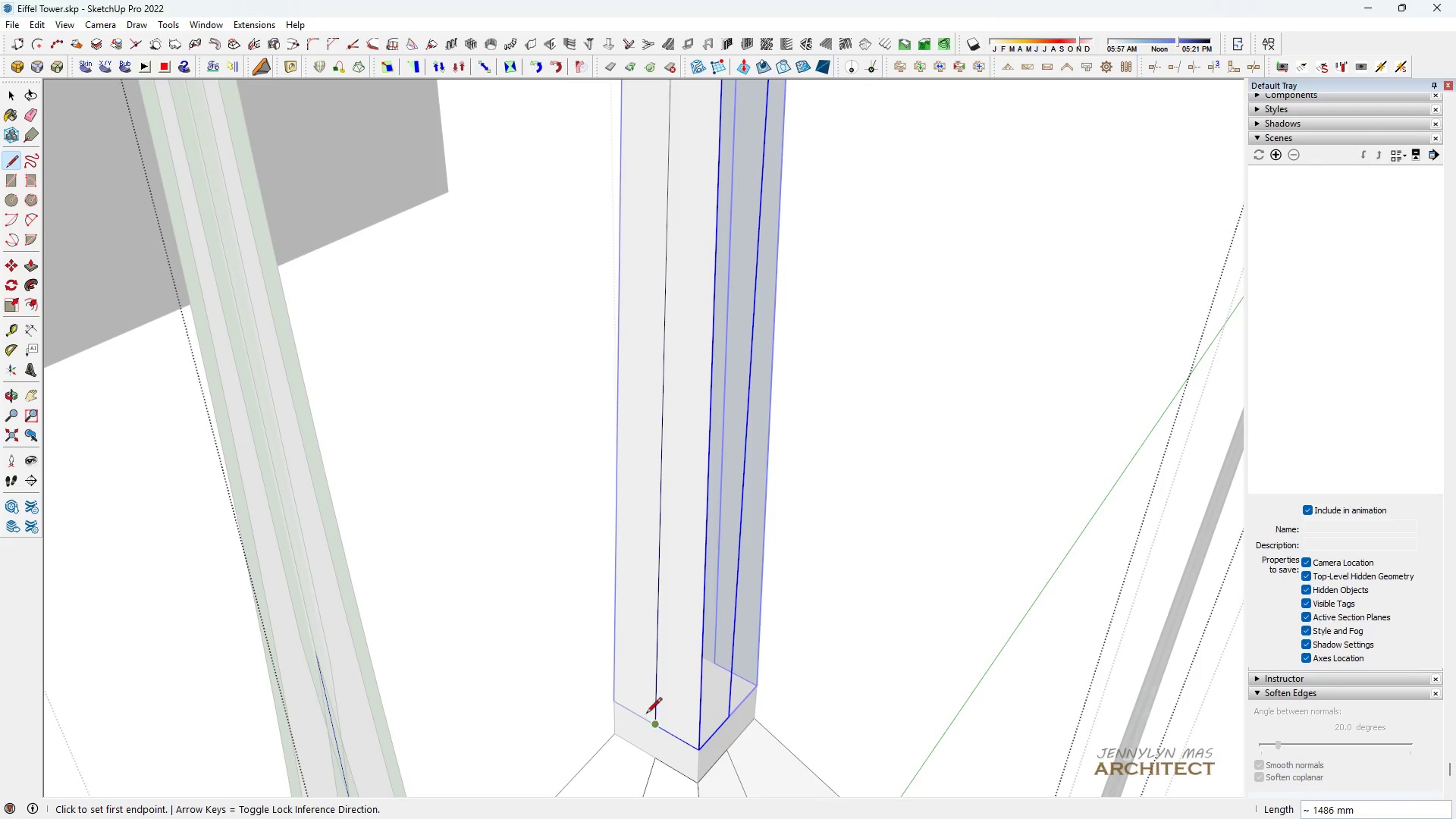 
scroll: coordinate [629, 690], scroll_direction: down, amount: 7.0
 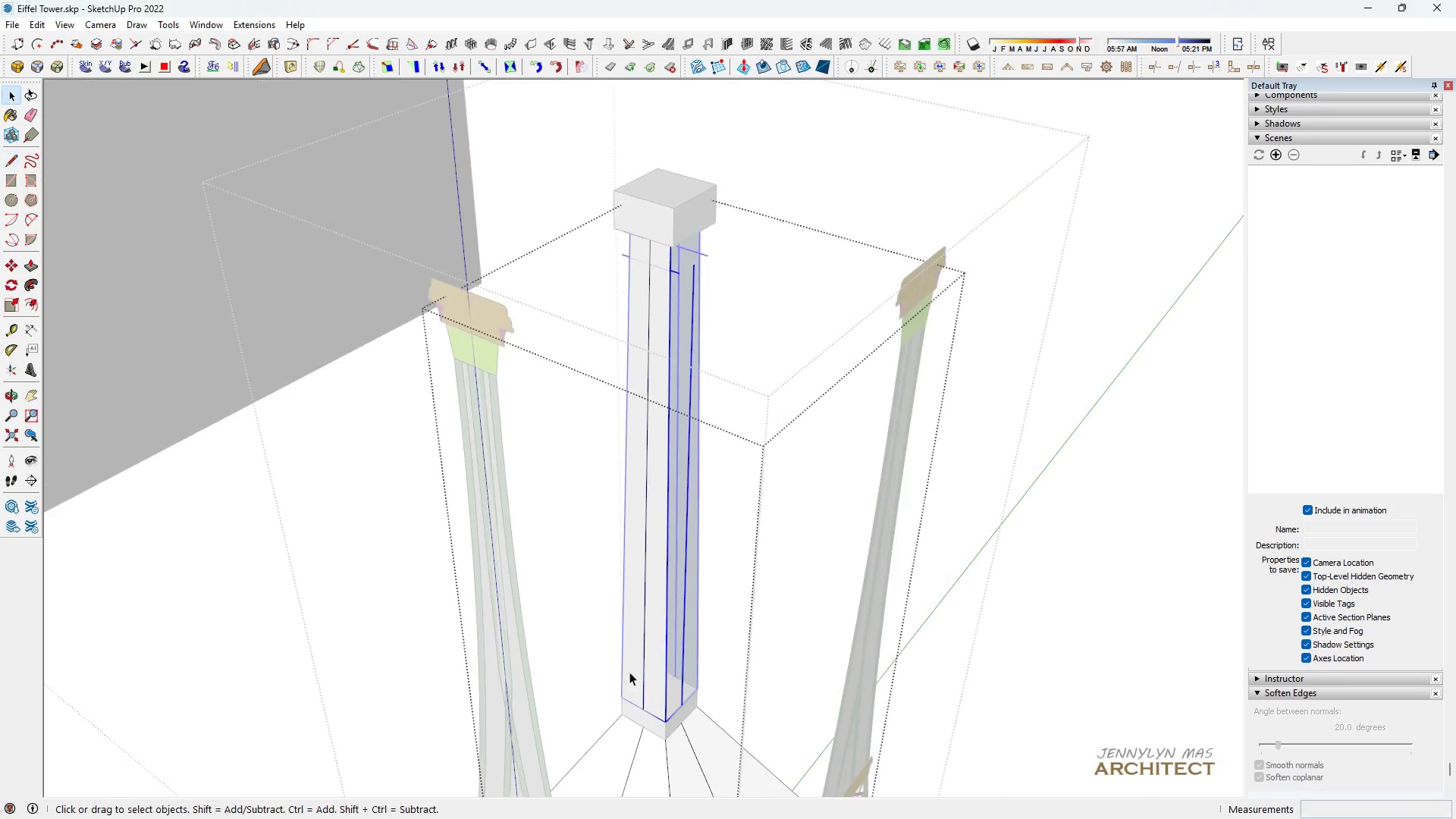 
type( hhhhh w)
 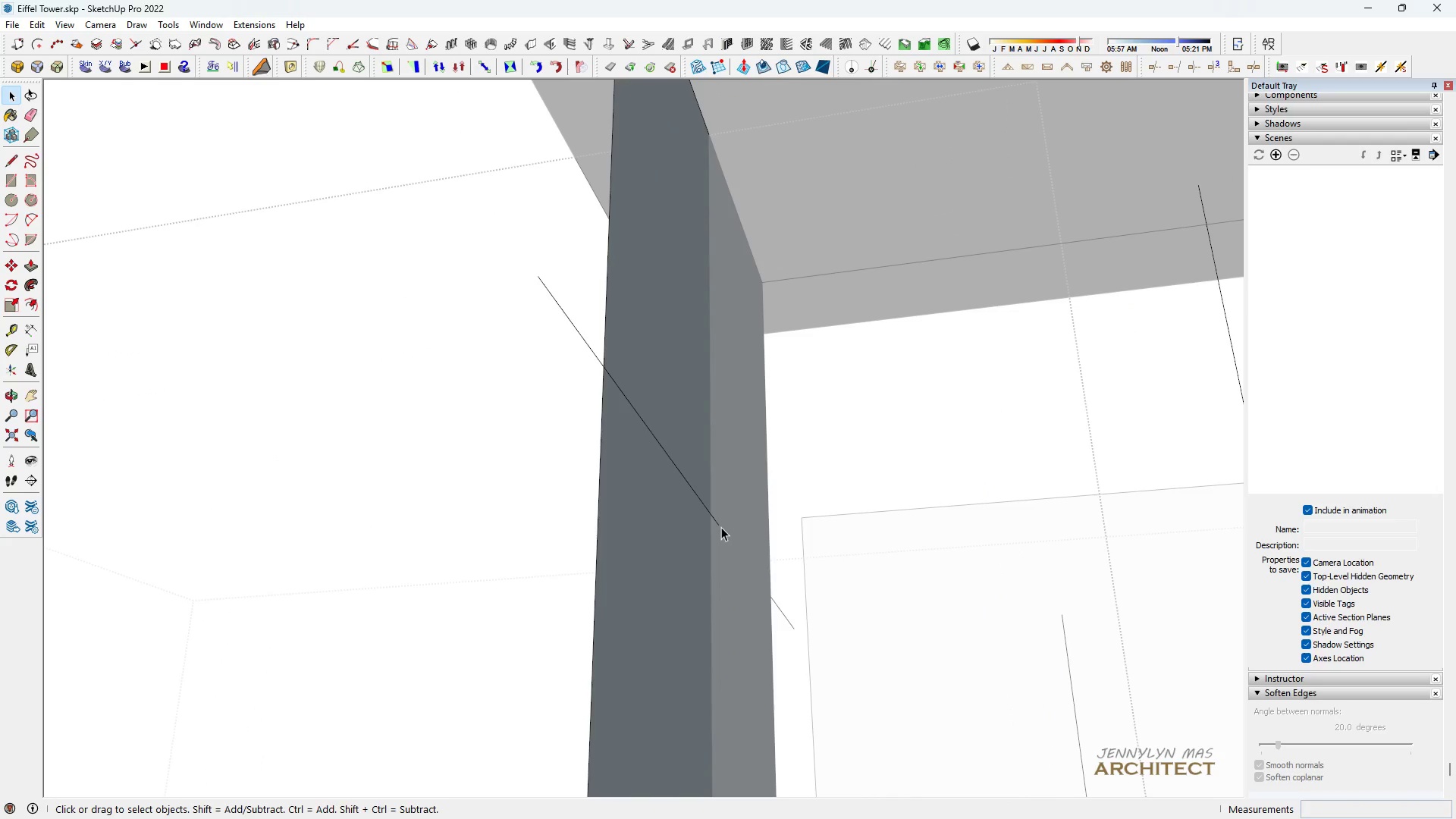 
scroll: coordinate [742, 535], scroll_direction: up, amount: 26.0
 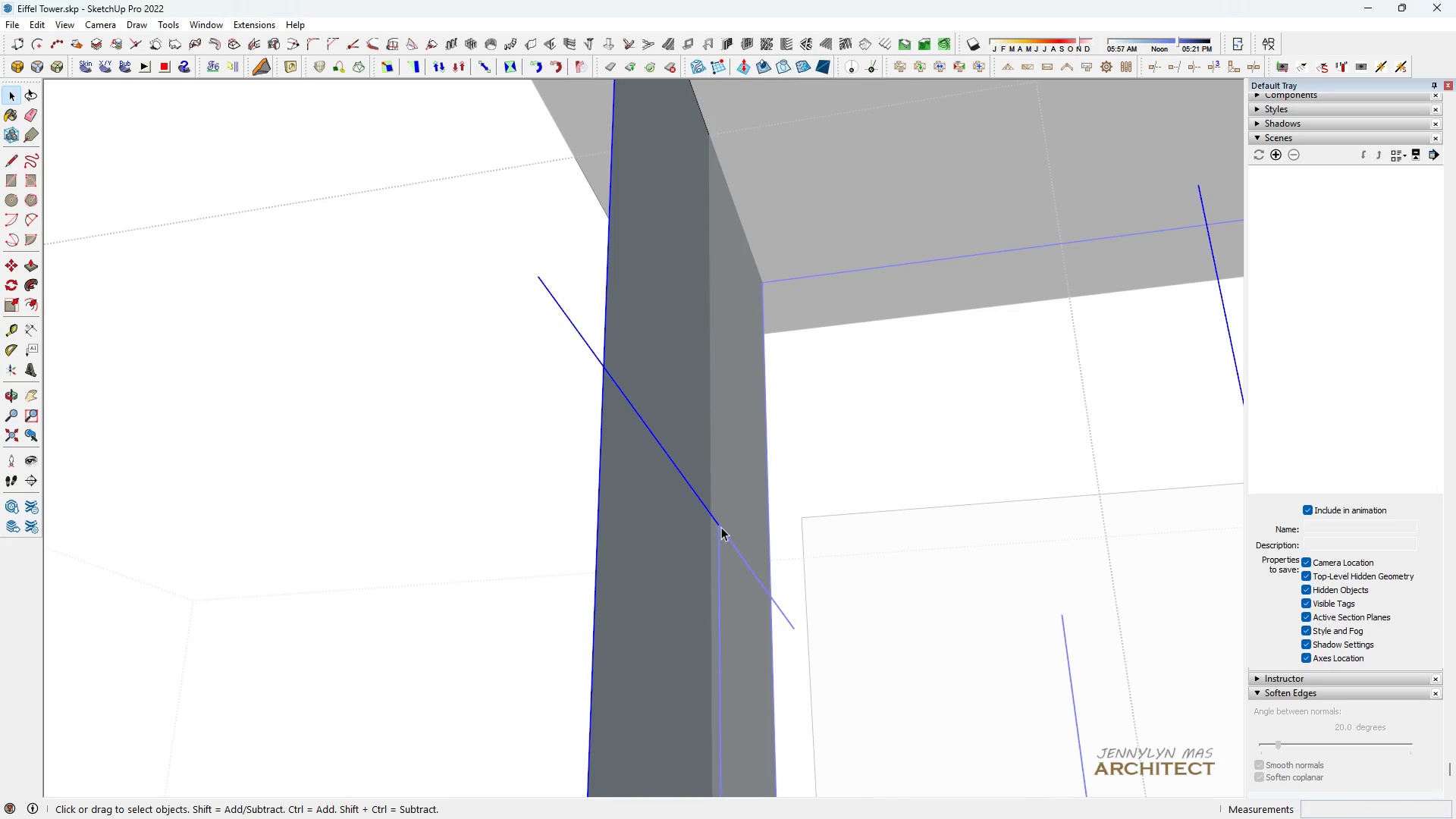 
left_click([721, 527])
 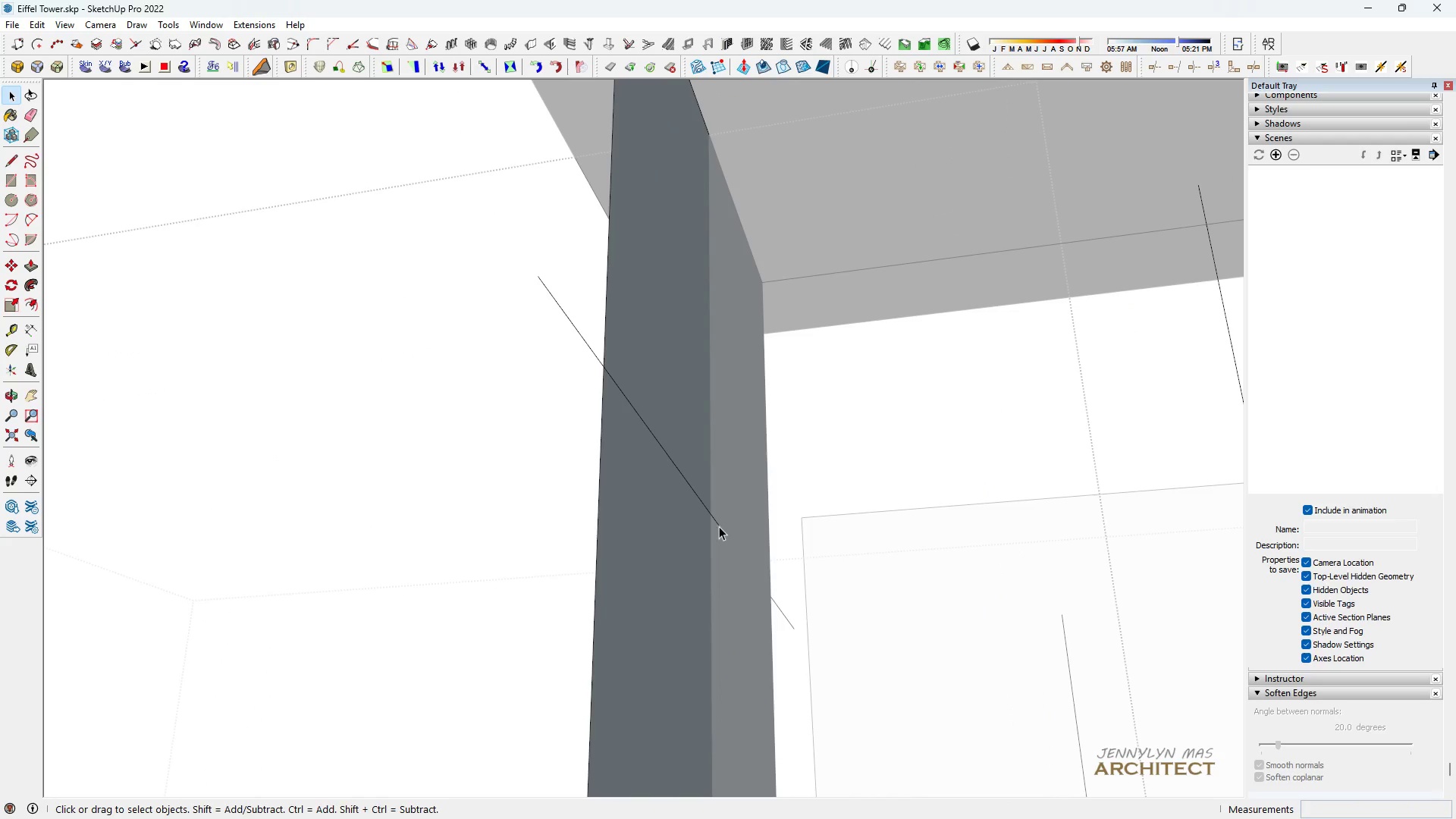 
key(E)
 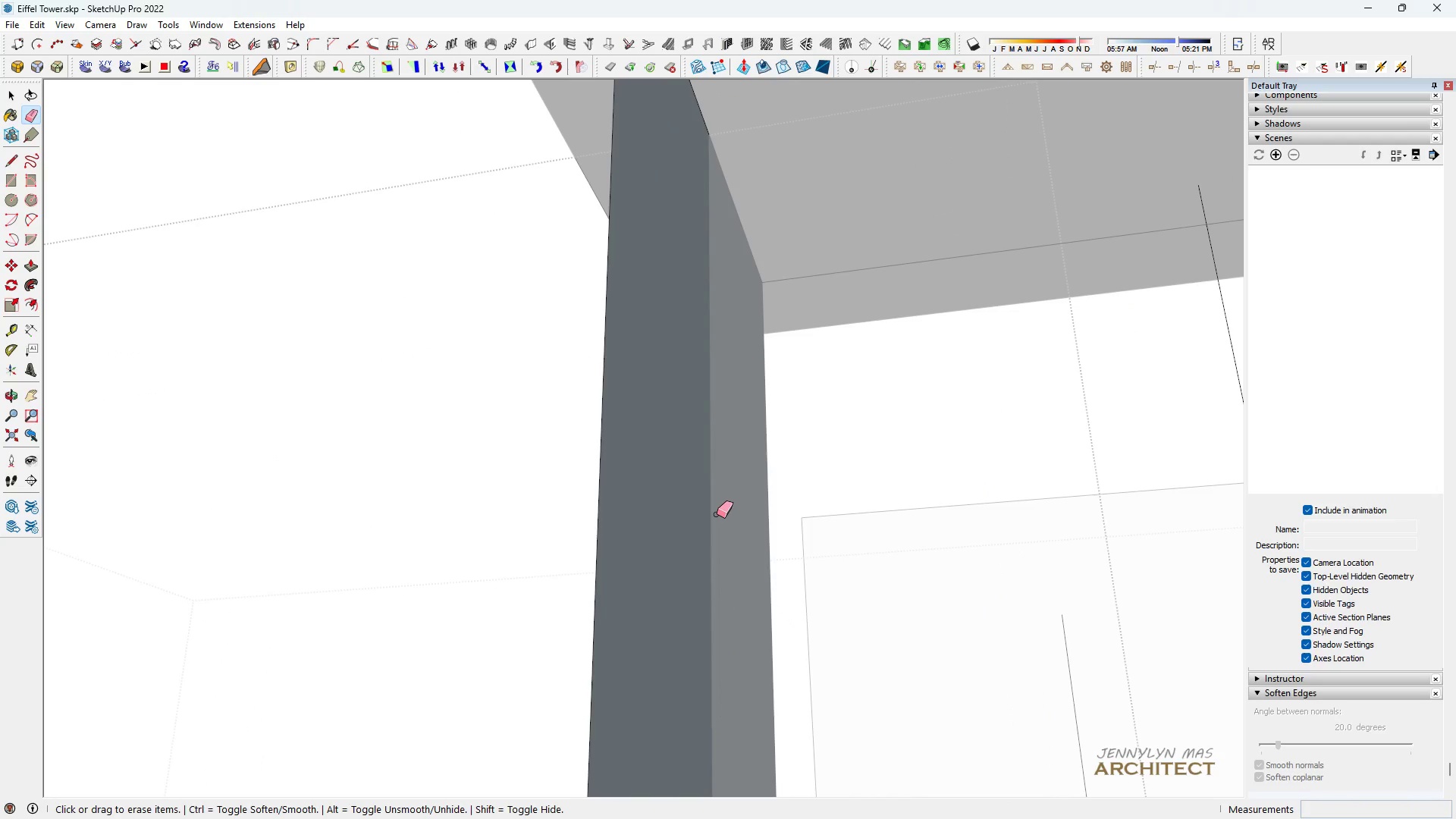 
scroll: coordinate [679, 413], scroll_direction: down, amount: 6.0
 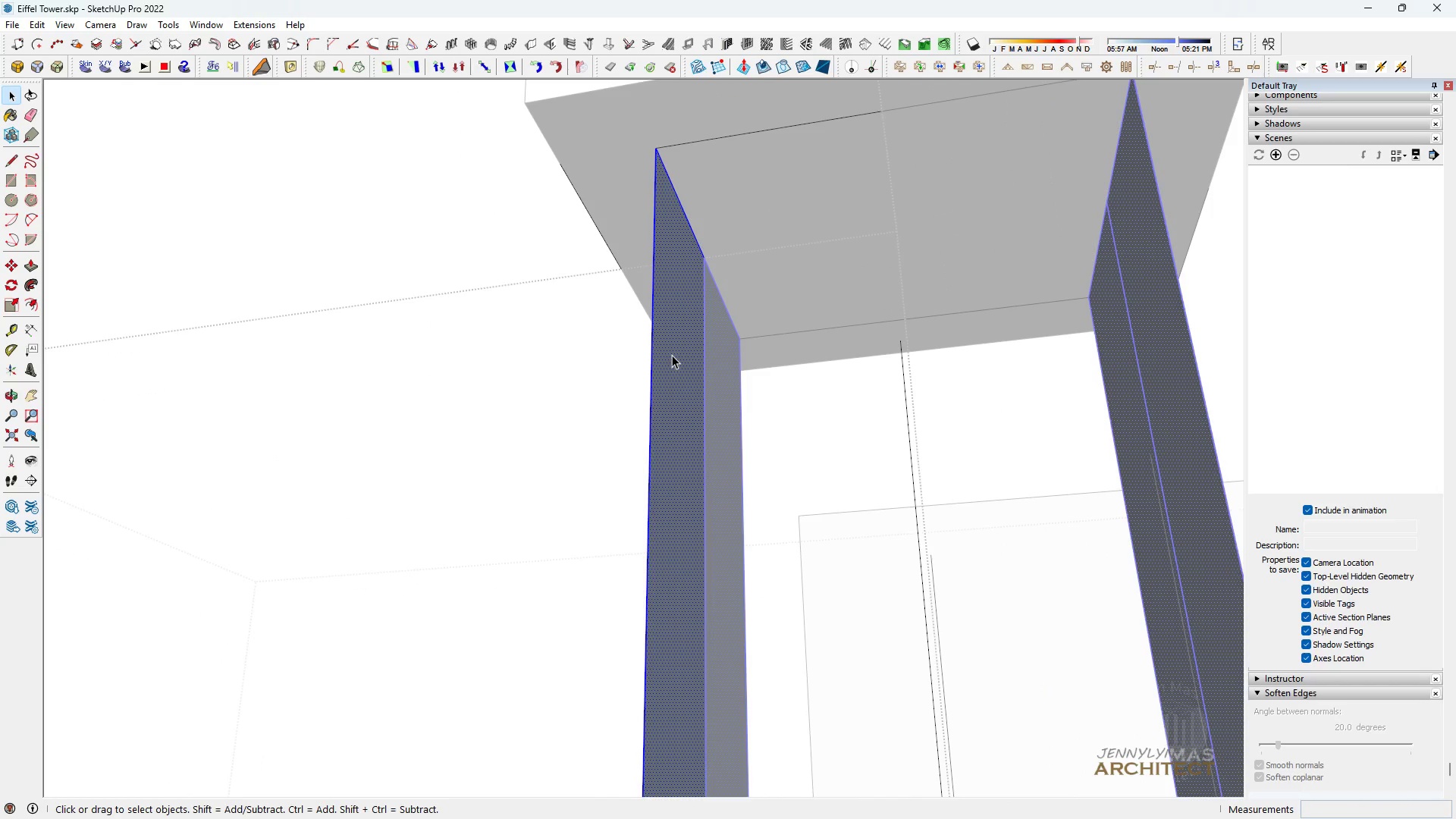 
key(Space)
 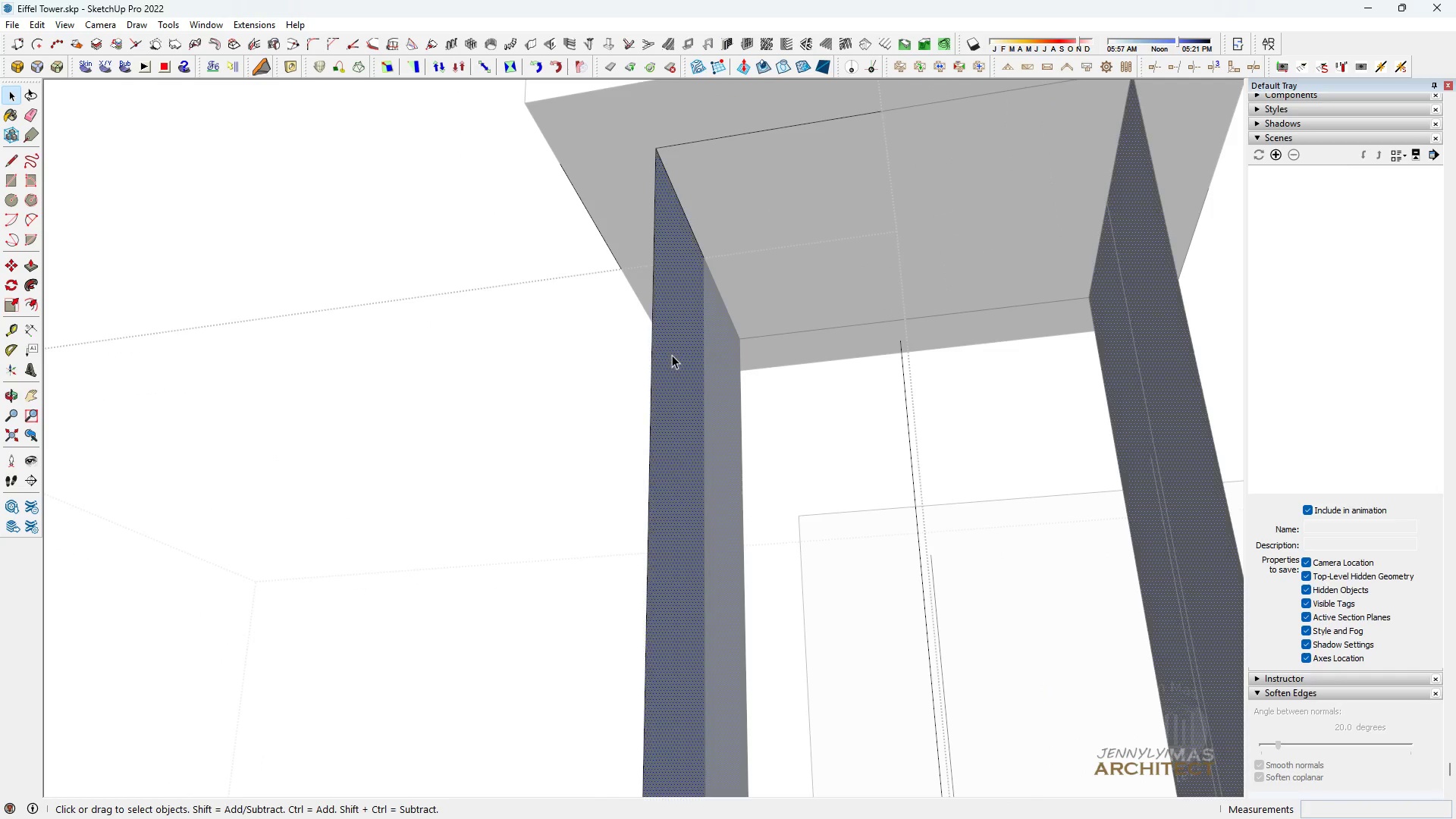 
double_click([672, 355])
 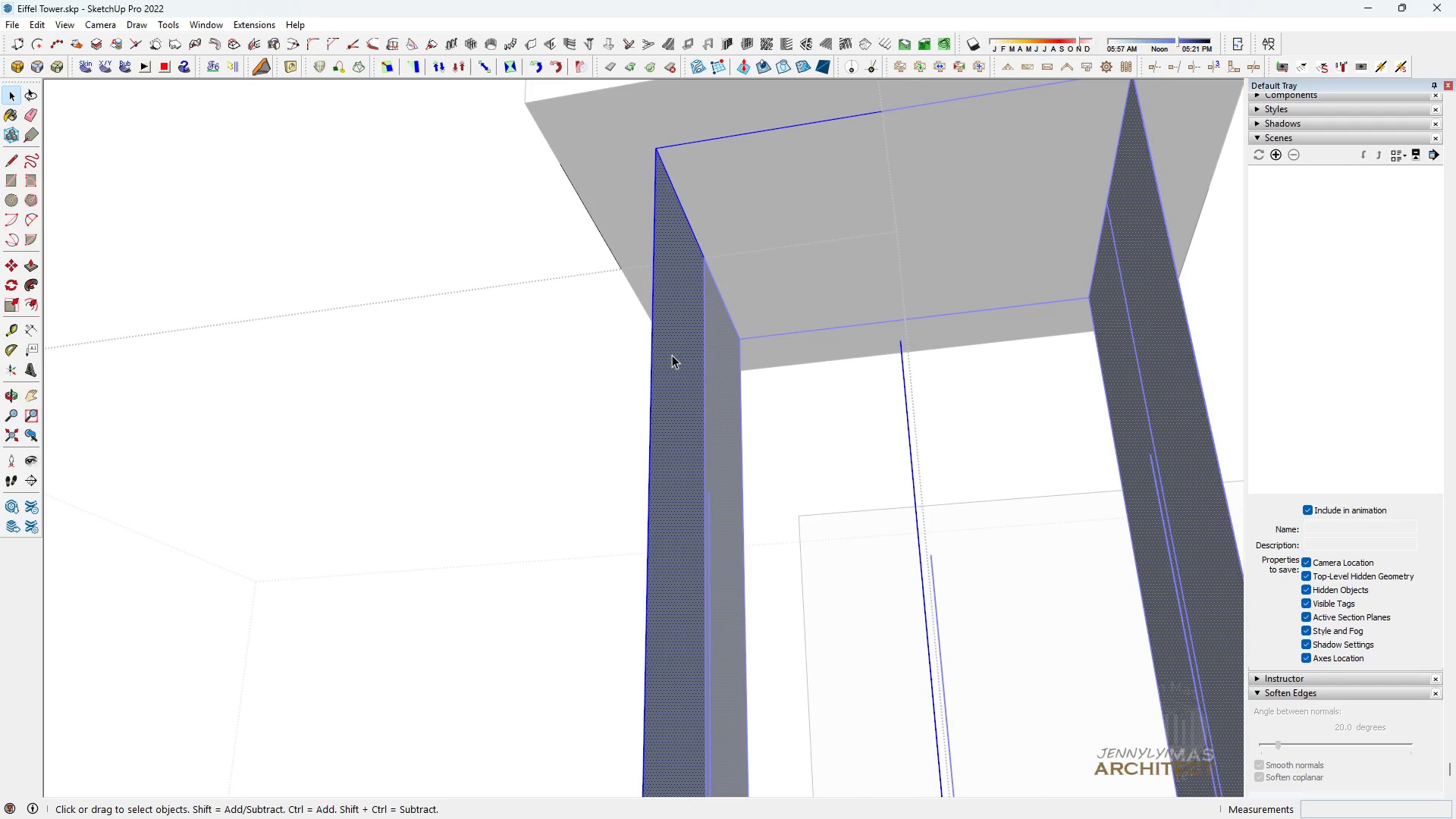 
triple_click([672, 355])
 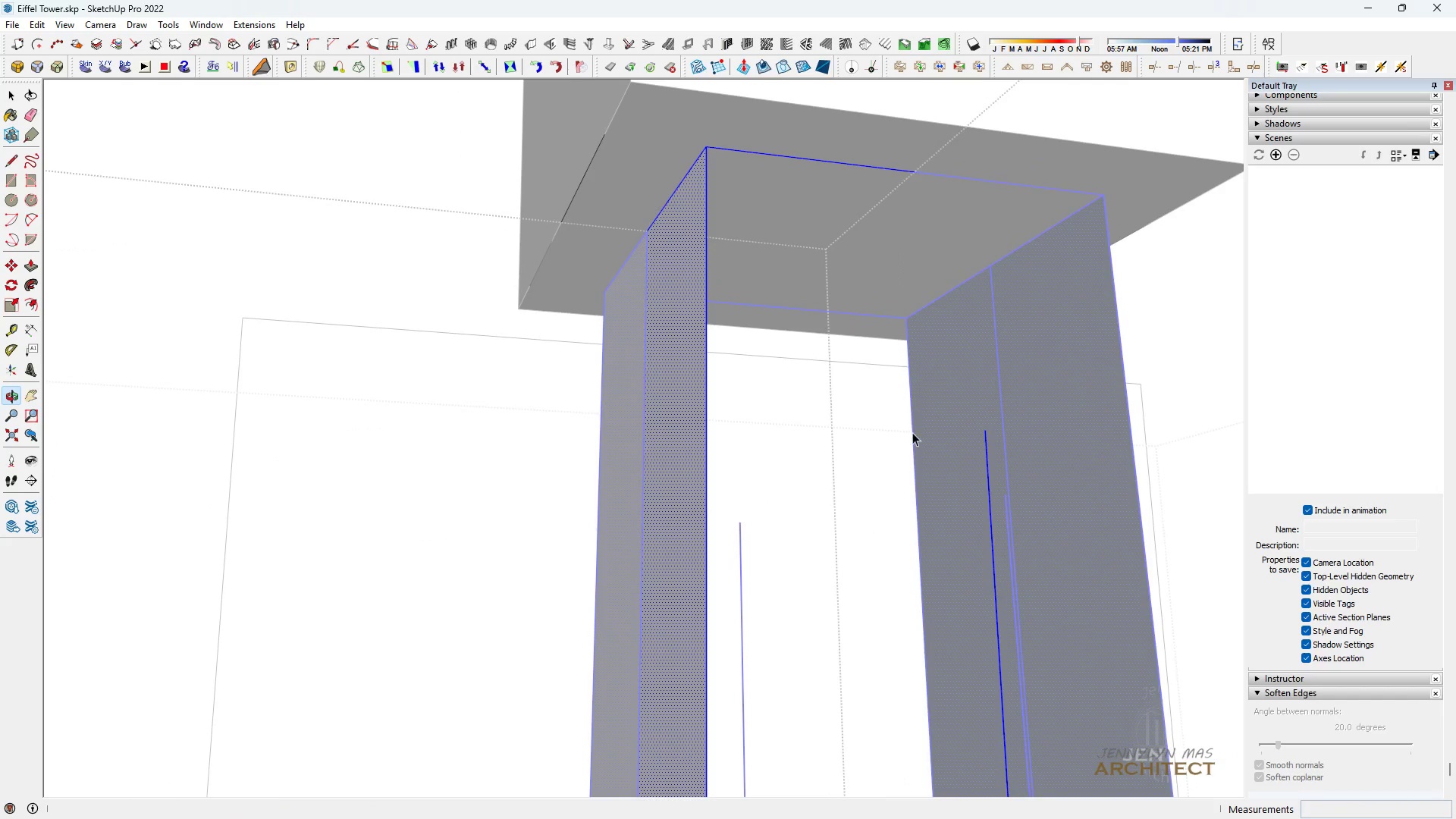 
key(E)
 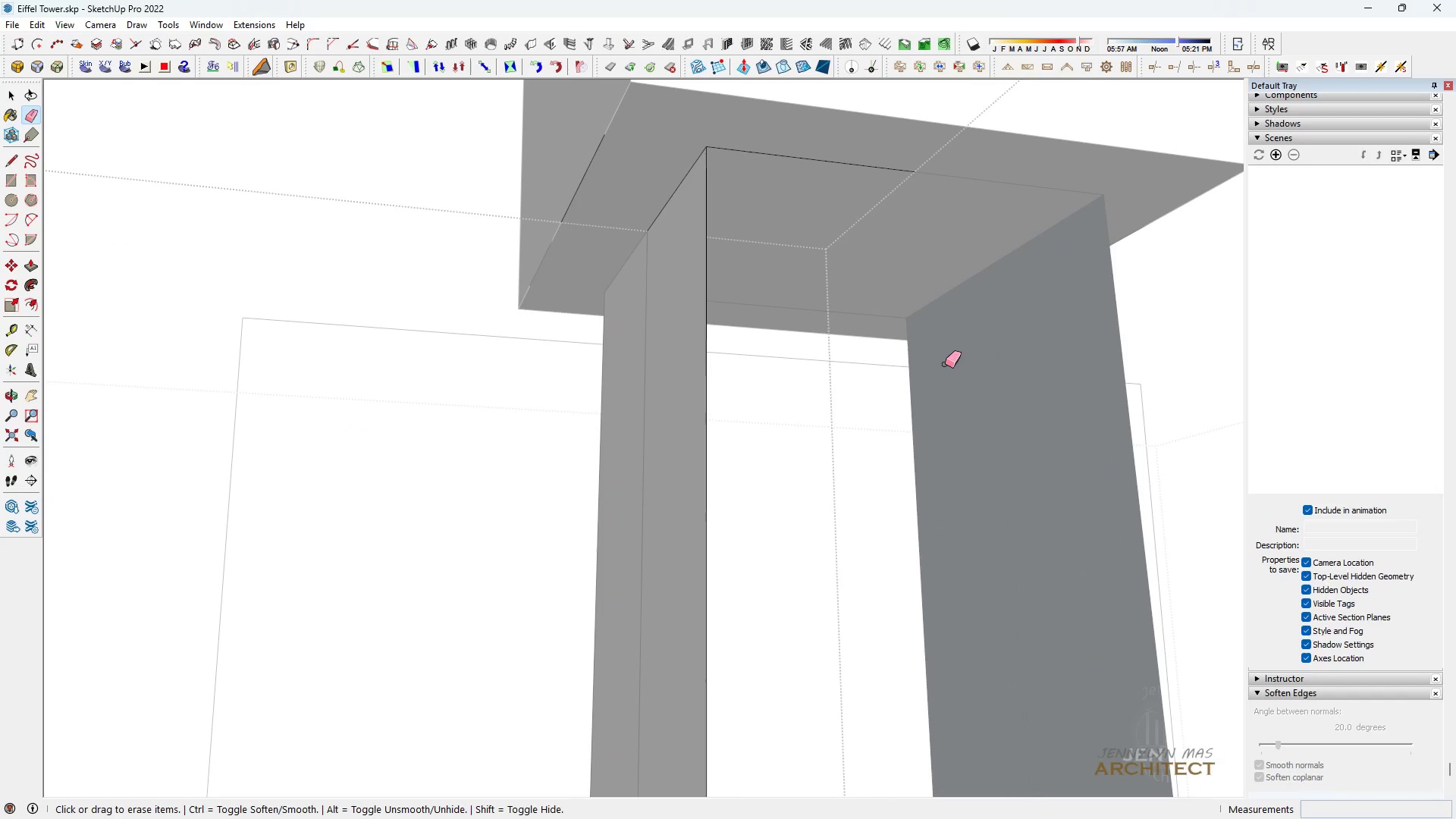 
key(Space)
 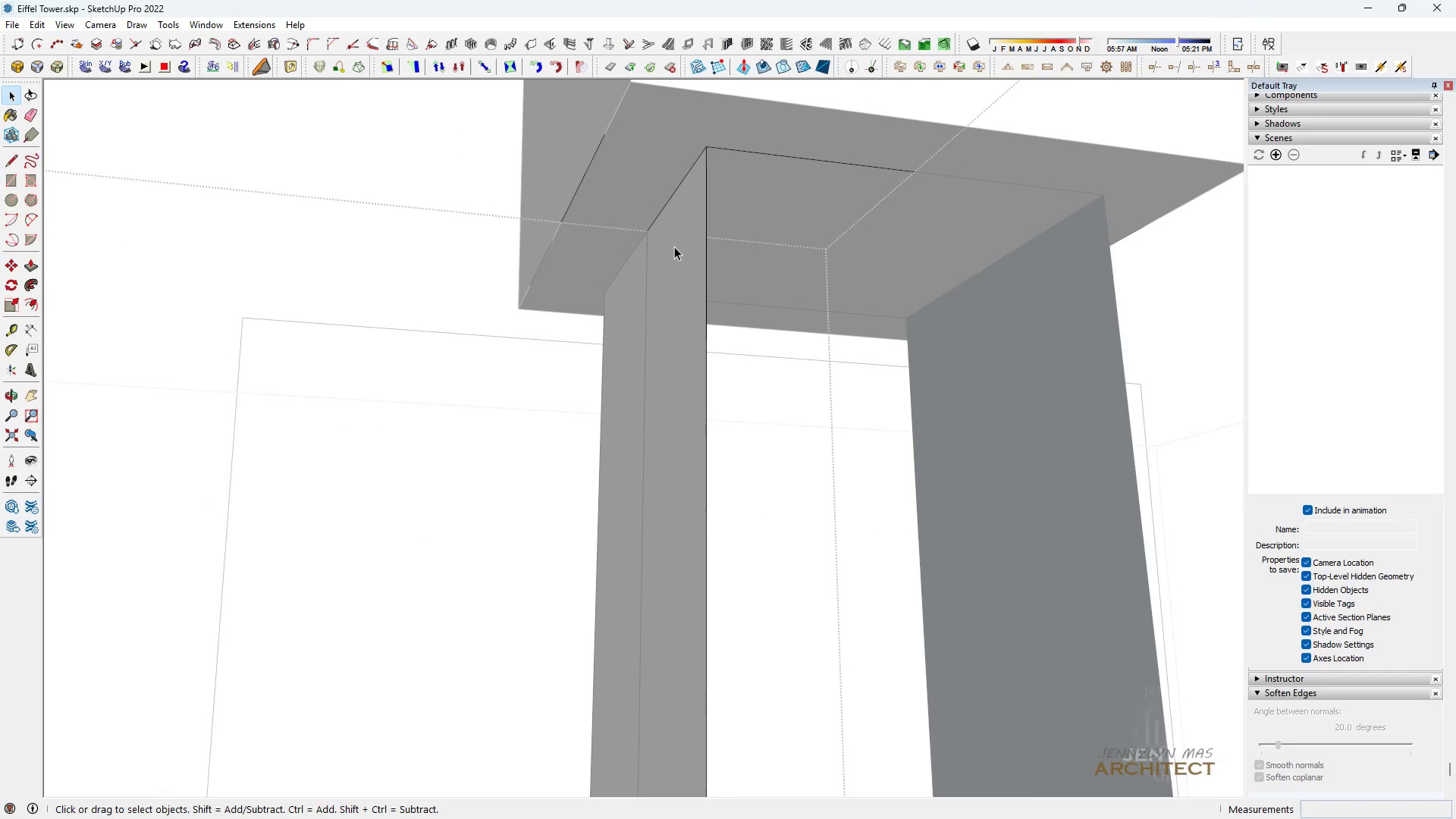 
double_click([674, 246])
 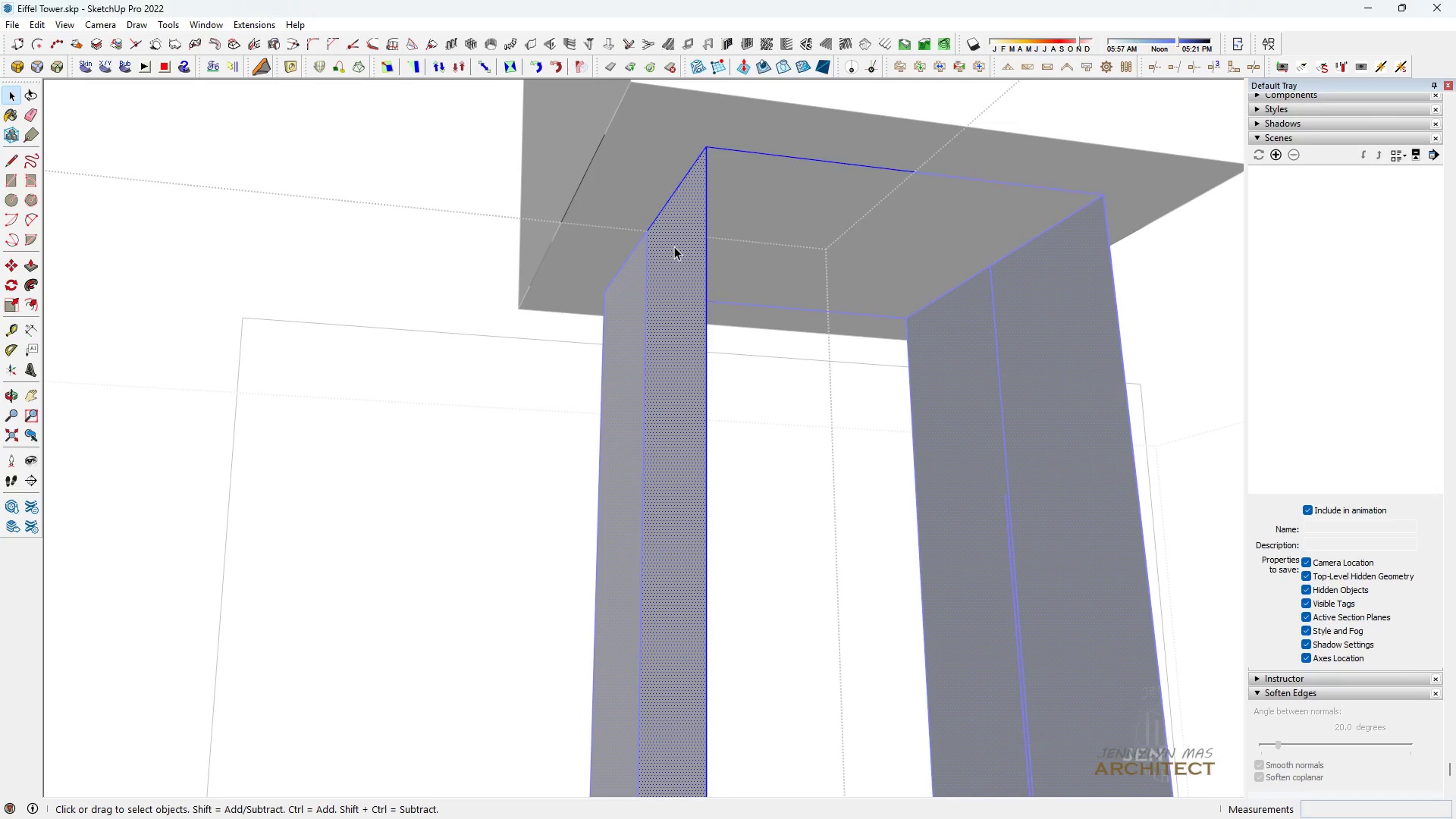 
triple_click([674, 246])
 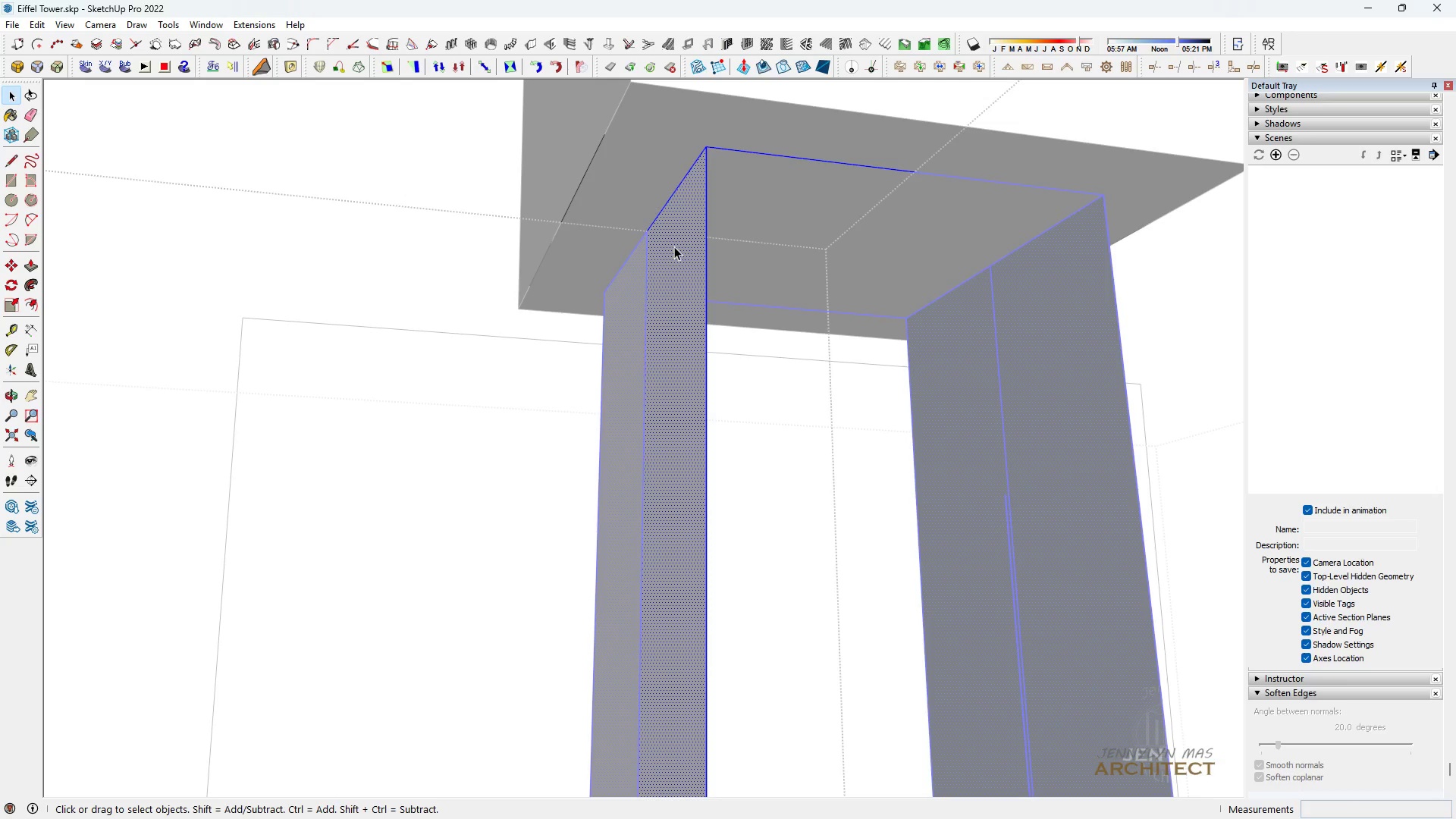 
triple_click([674, 246])
 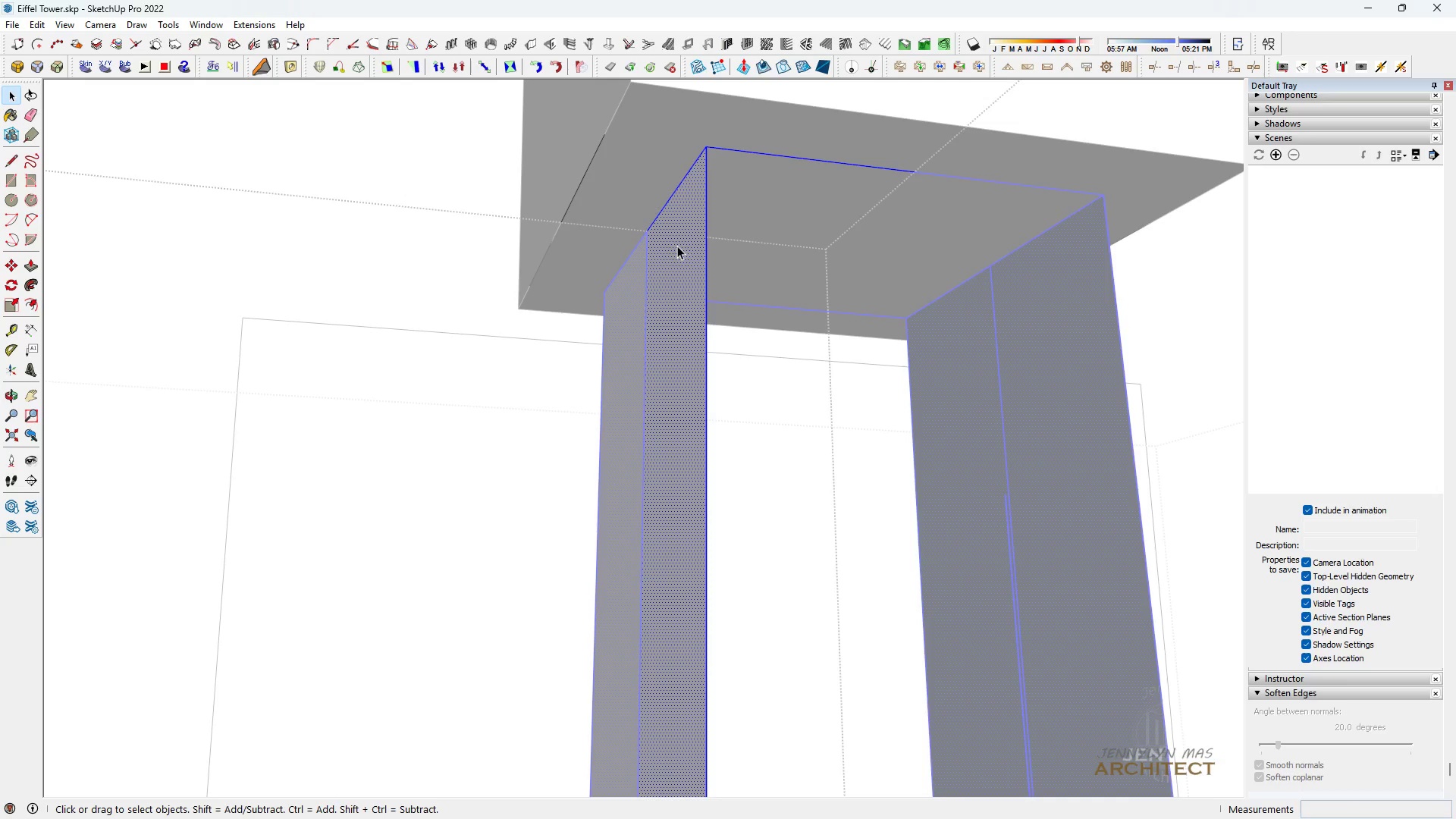 
key(Space)
 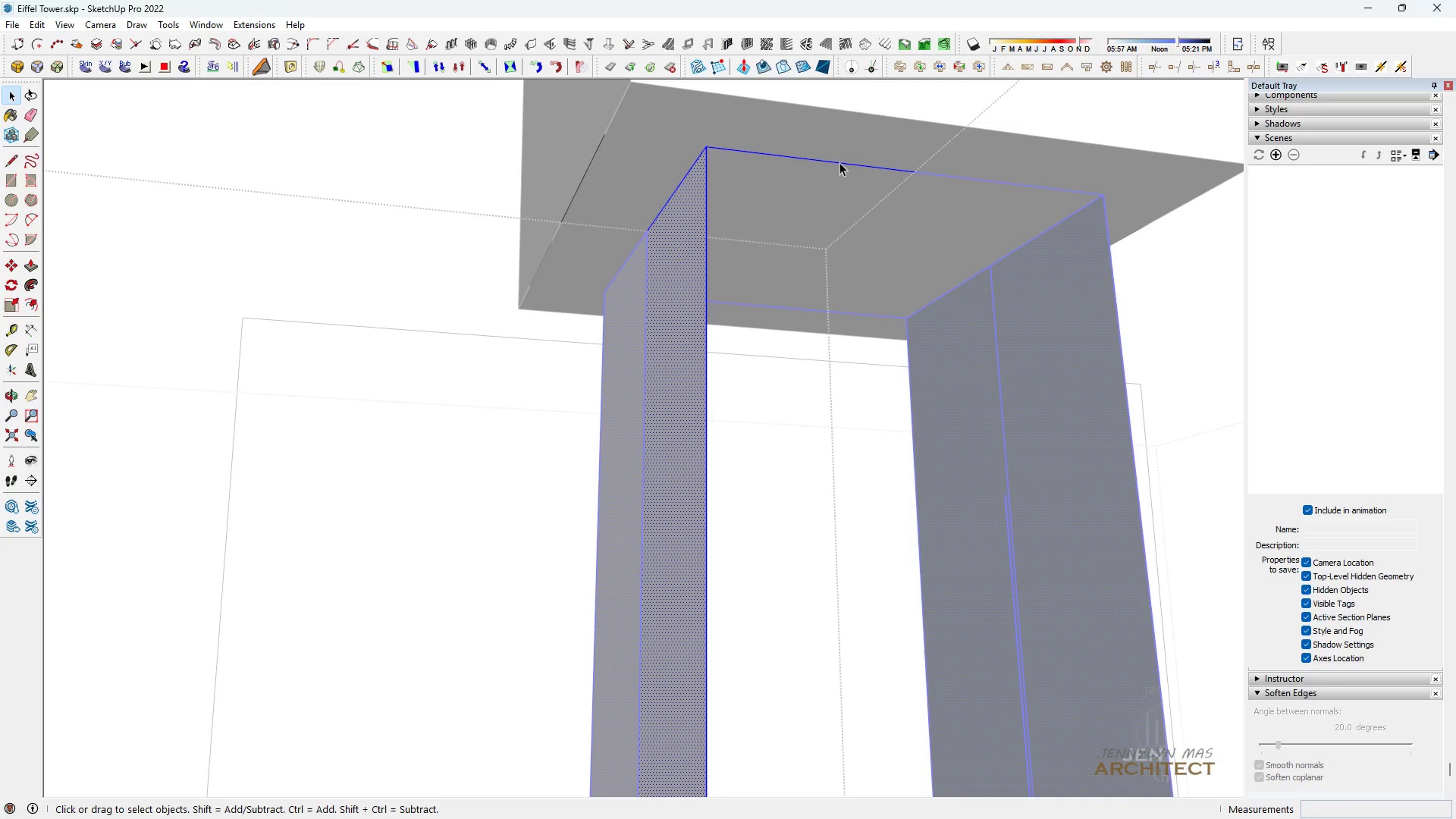 
key(L)
 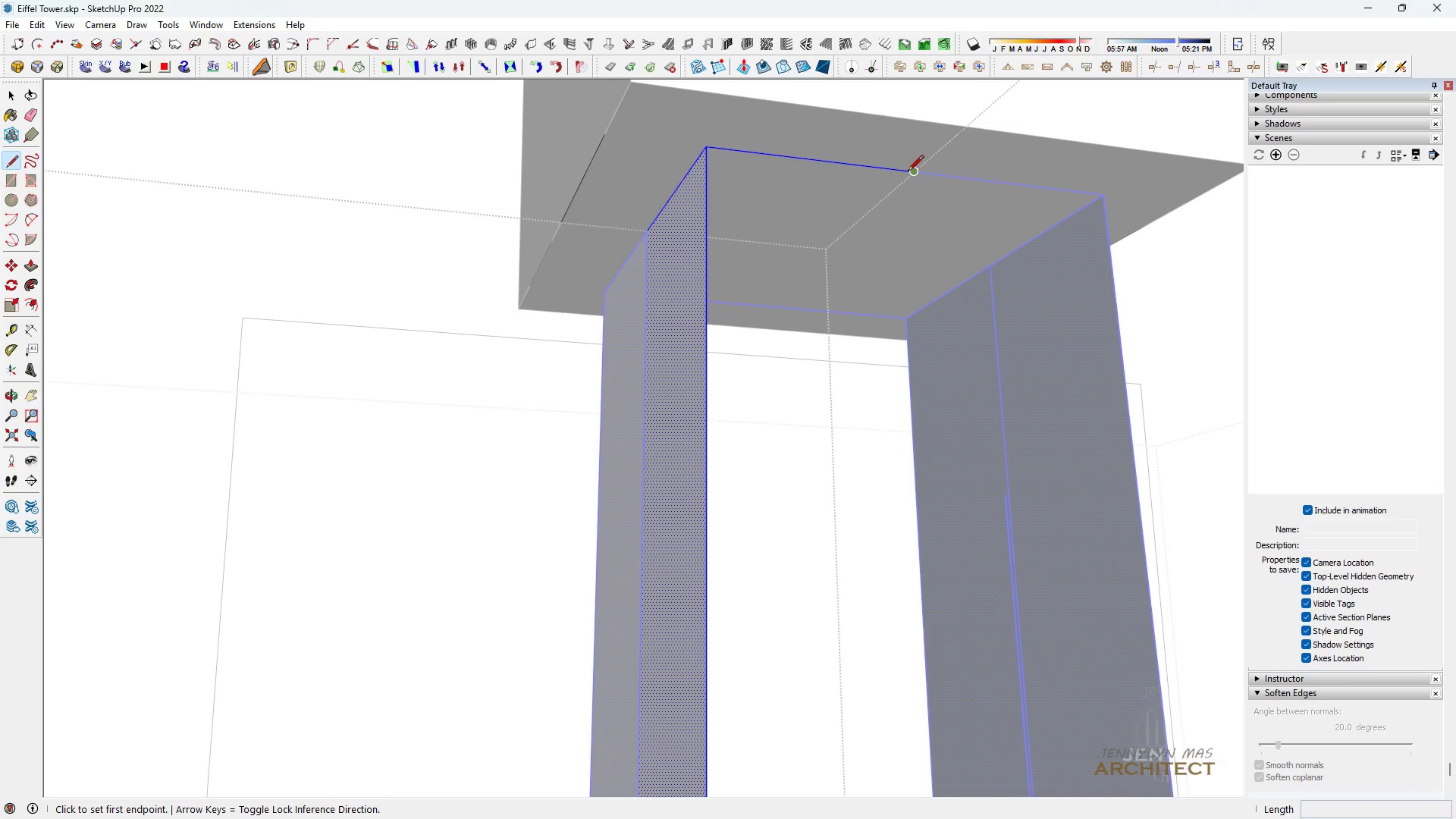 
left_click([908, 172])
 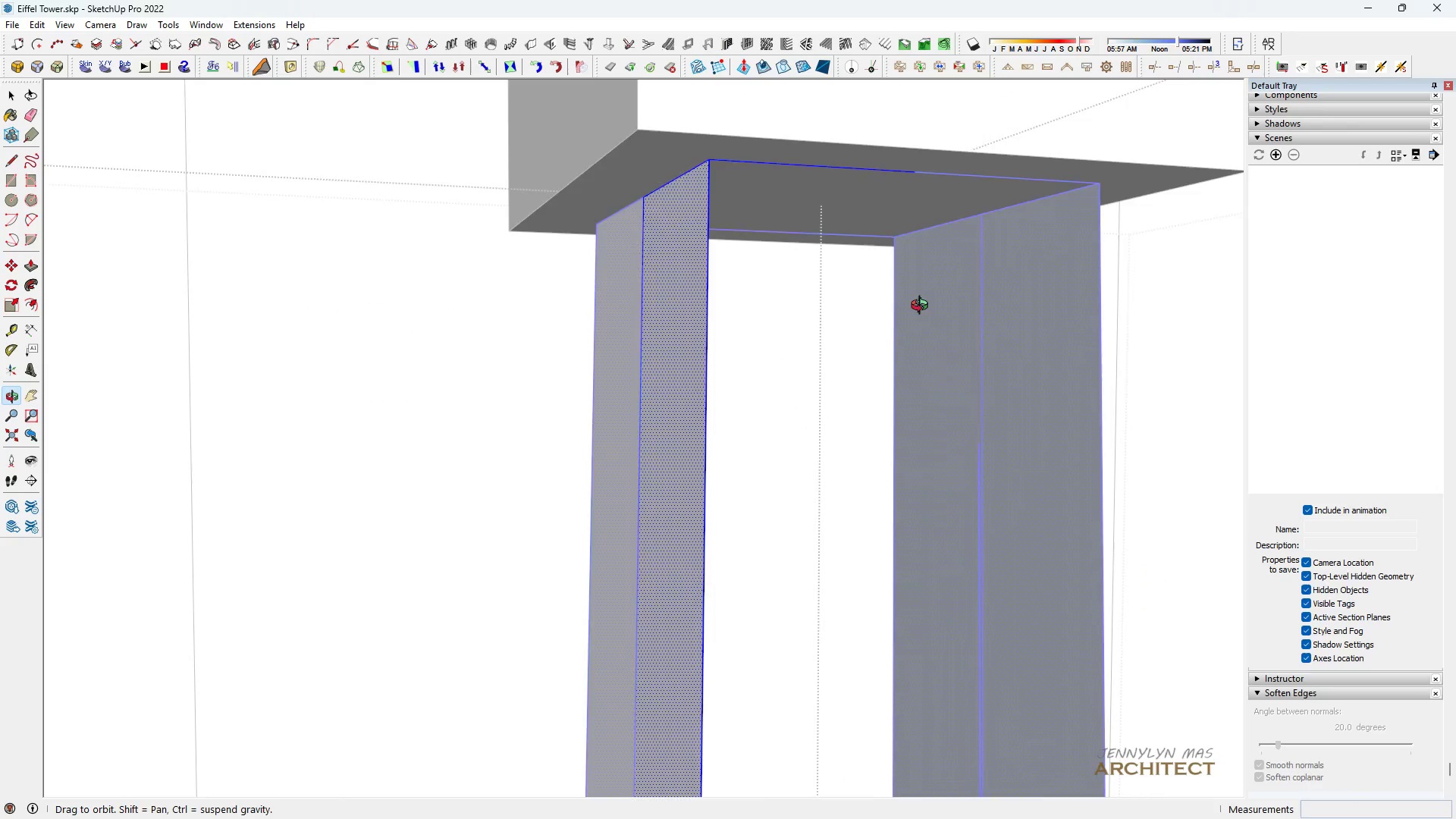 
scroll: coordinate [713, 475], scroll_direction: down, amount: 16.0
 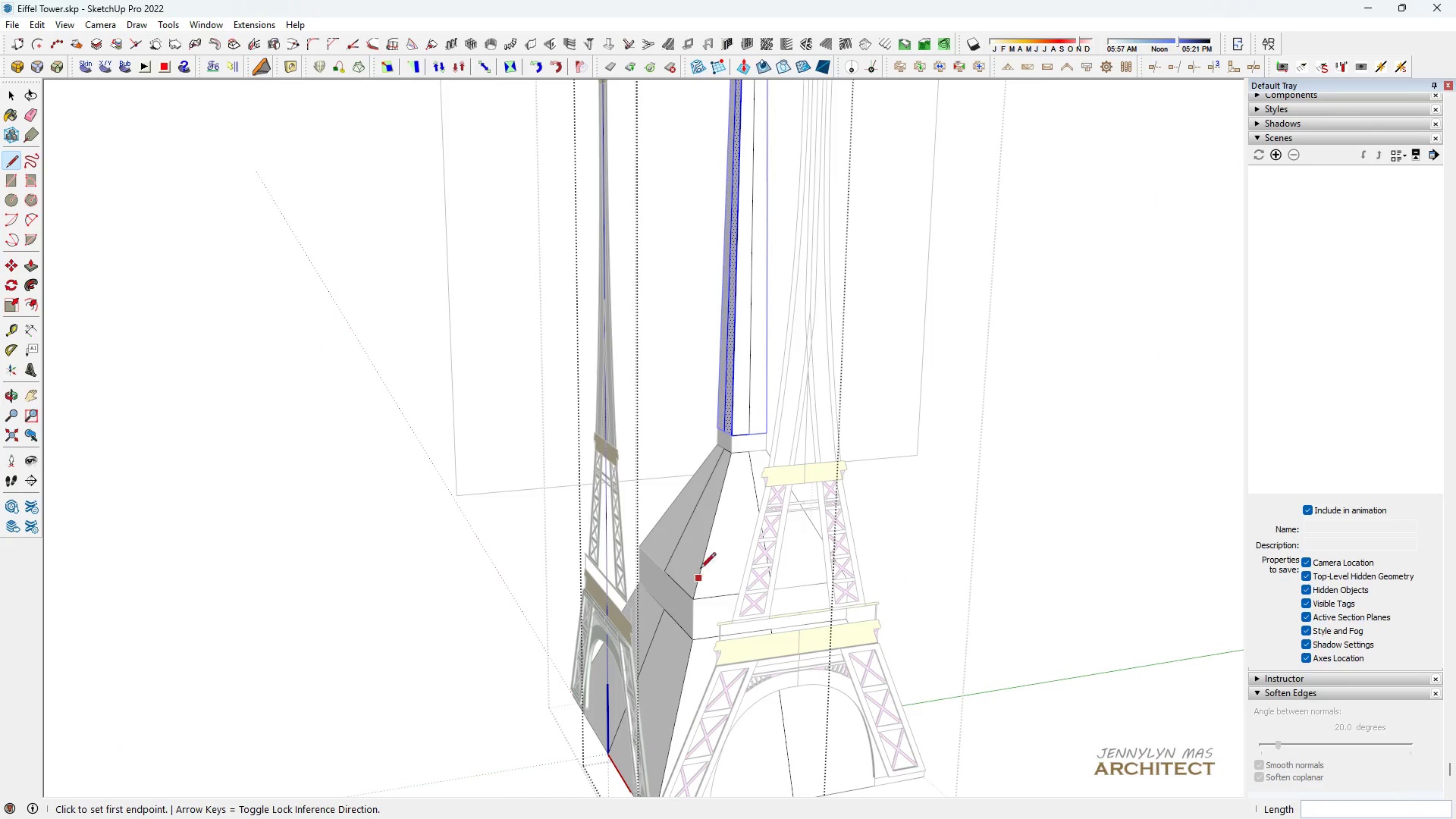 
key(Space)
 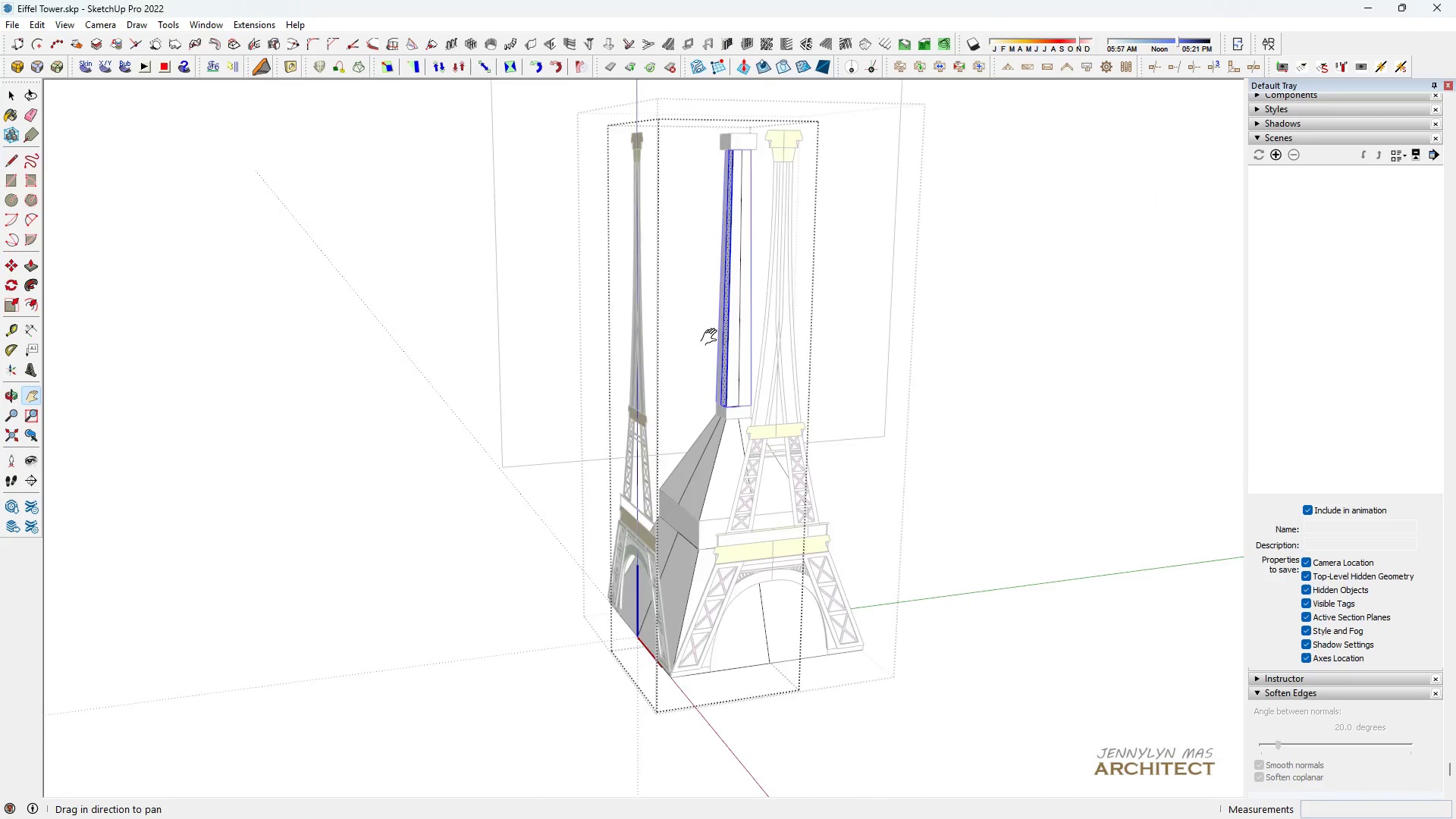 
scroll: coordinate [712, 337], scroll_direction: down, amount: 5.0
 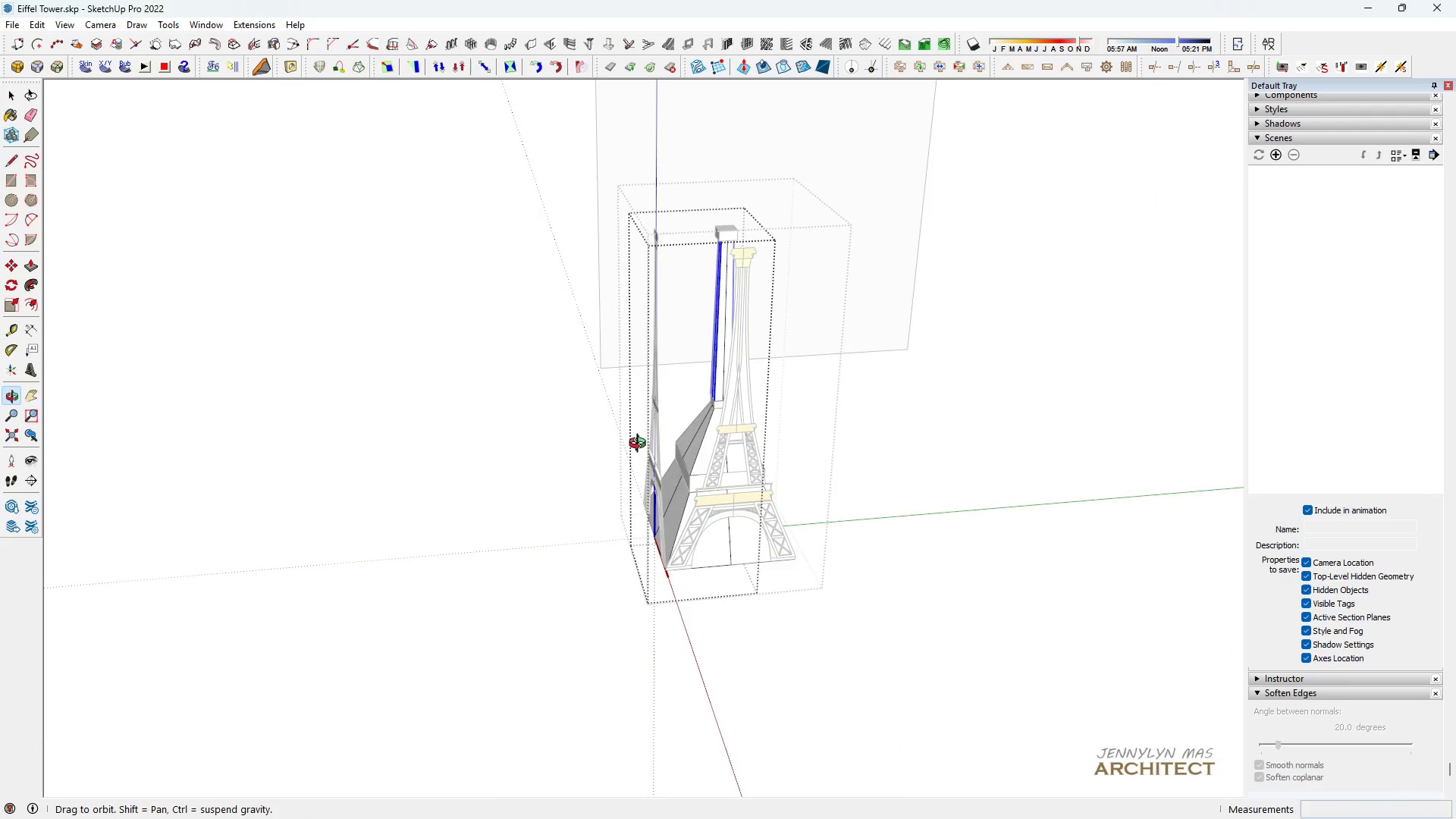 
key(H)
 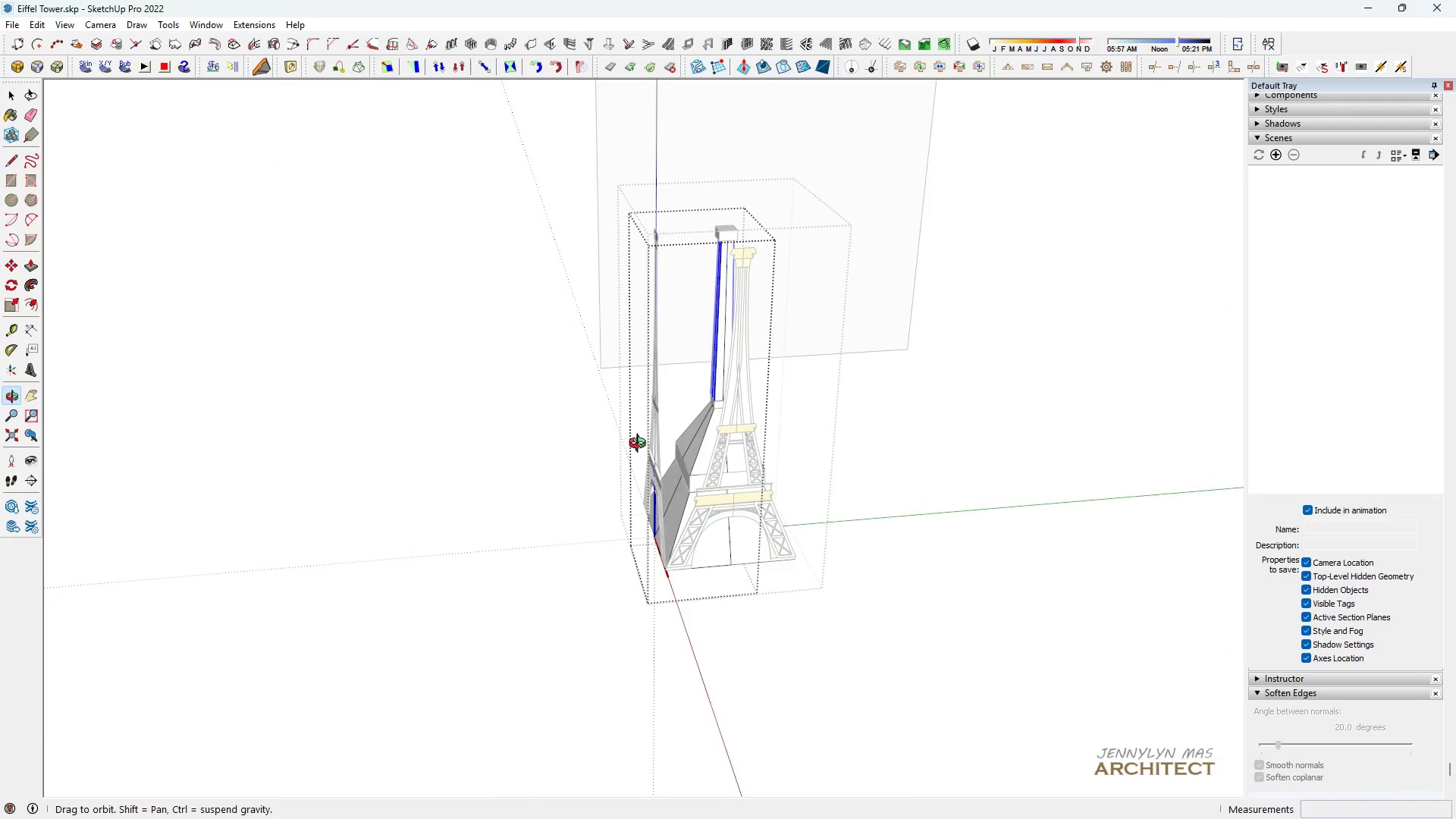 
key(Space)
 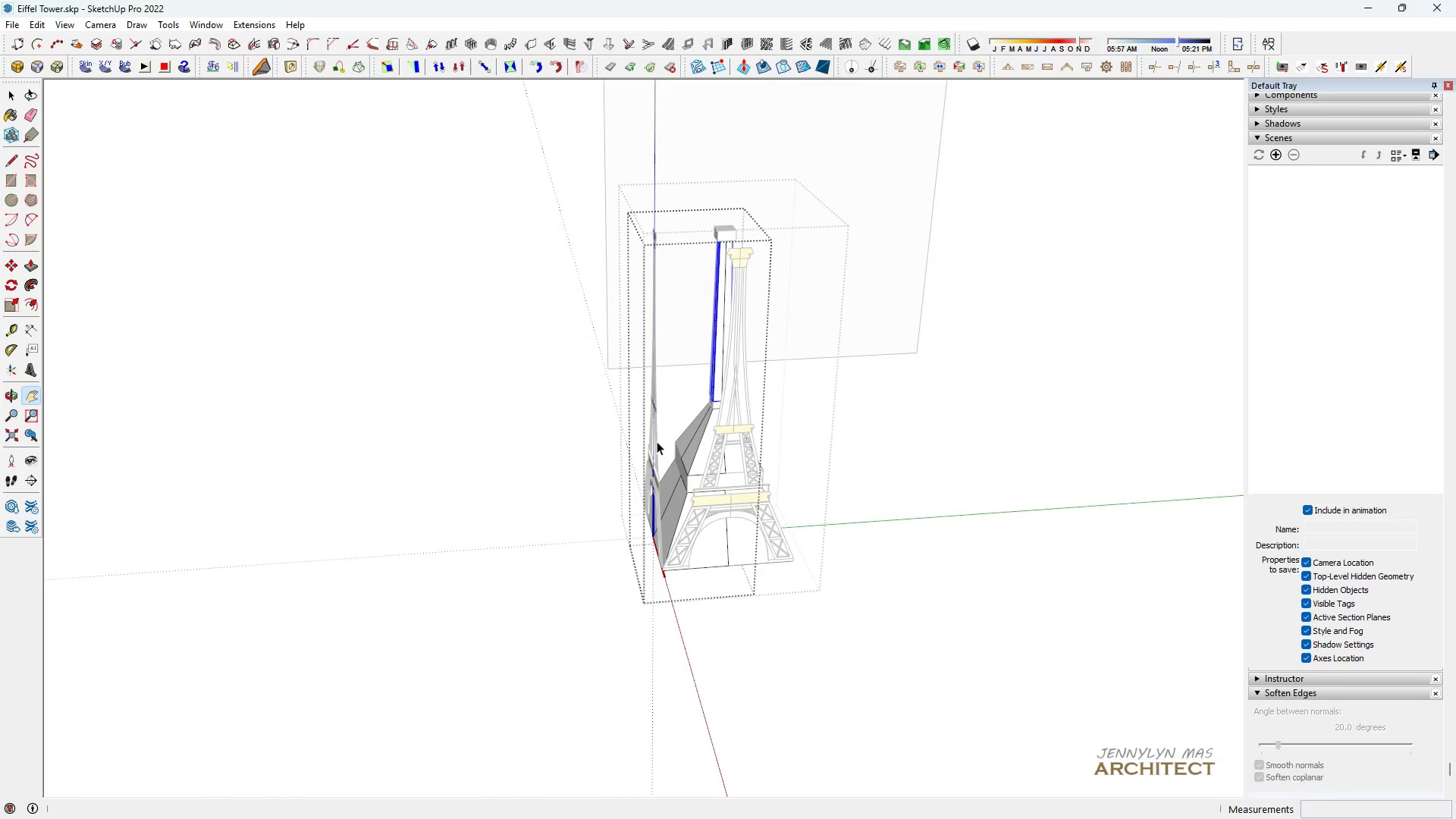 
scroll: coordinate [670, 441], scroll_direction: up, amount: 1.0
 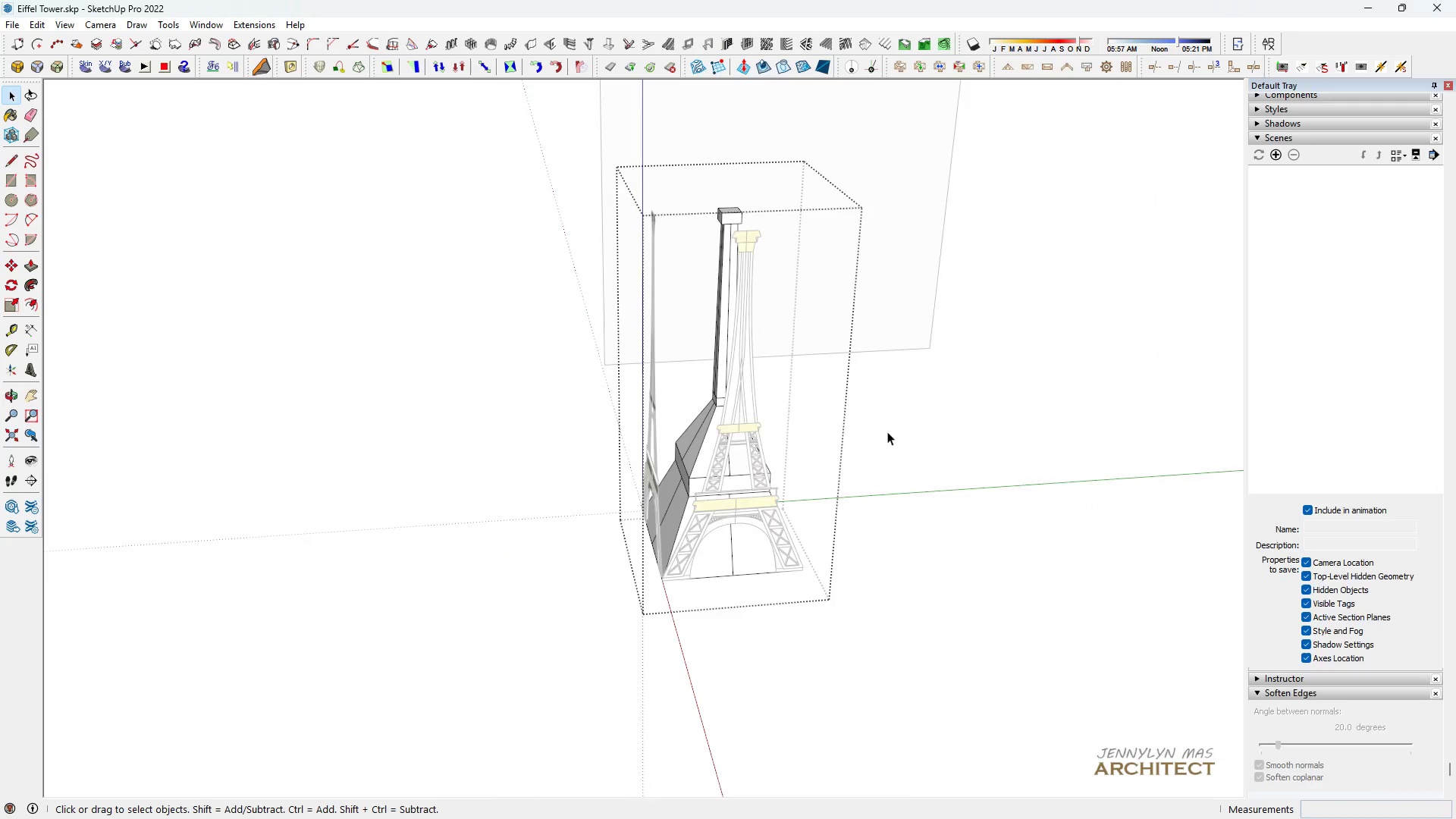 
double_click([886, 431])
 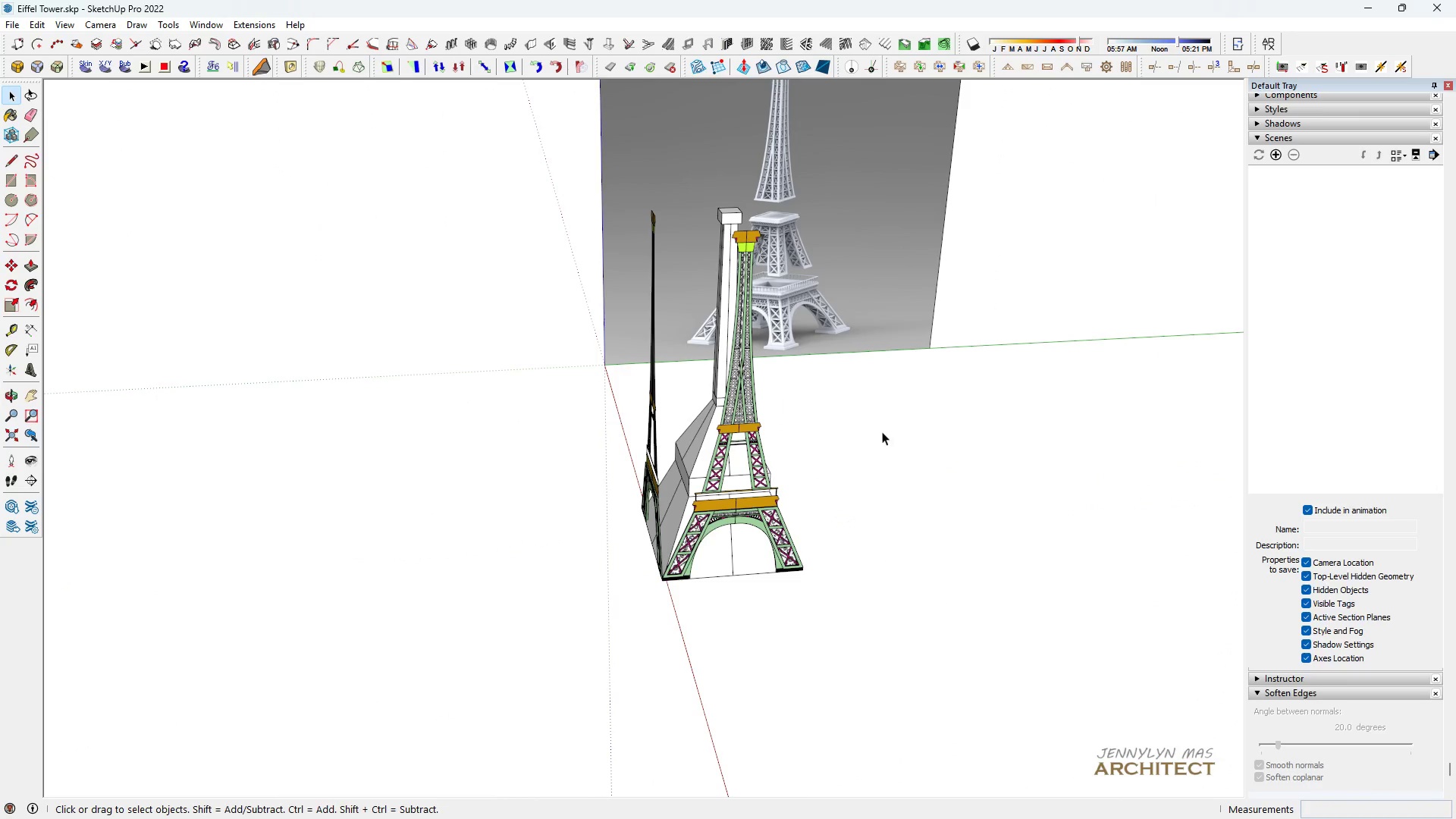 
type(hhh )
 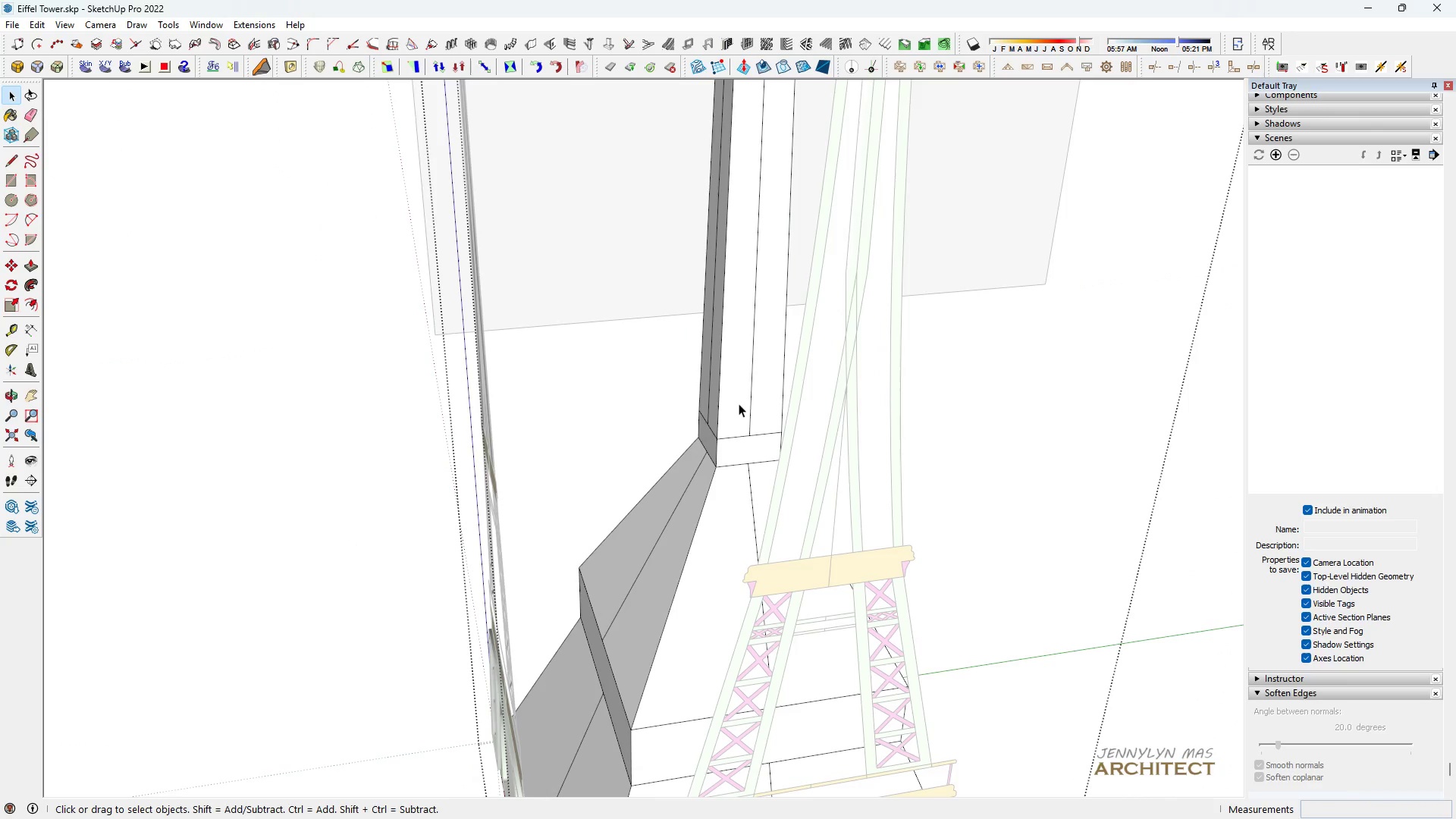 
scroll: coordinate [730, 406], scroll_direction: up, amount: 14.0
 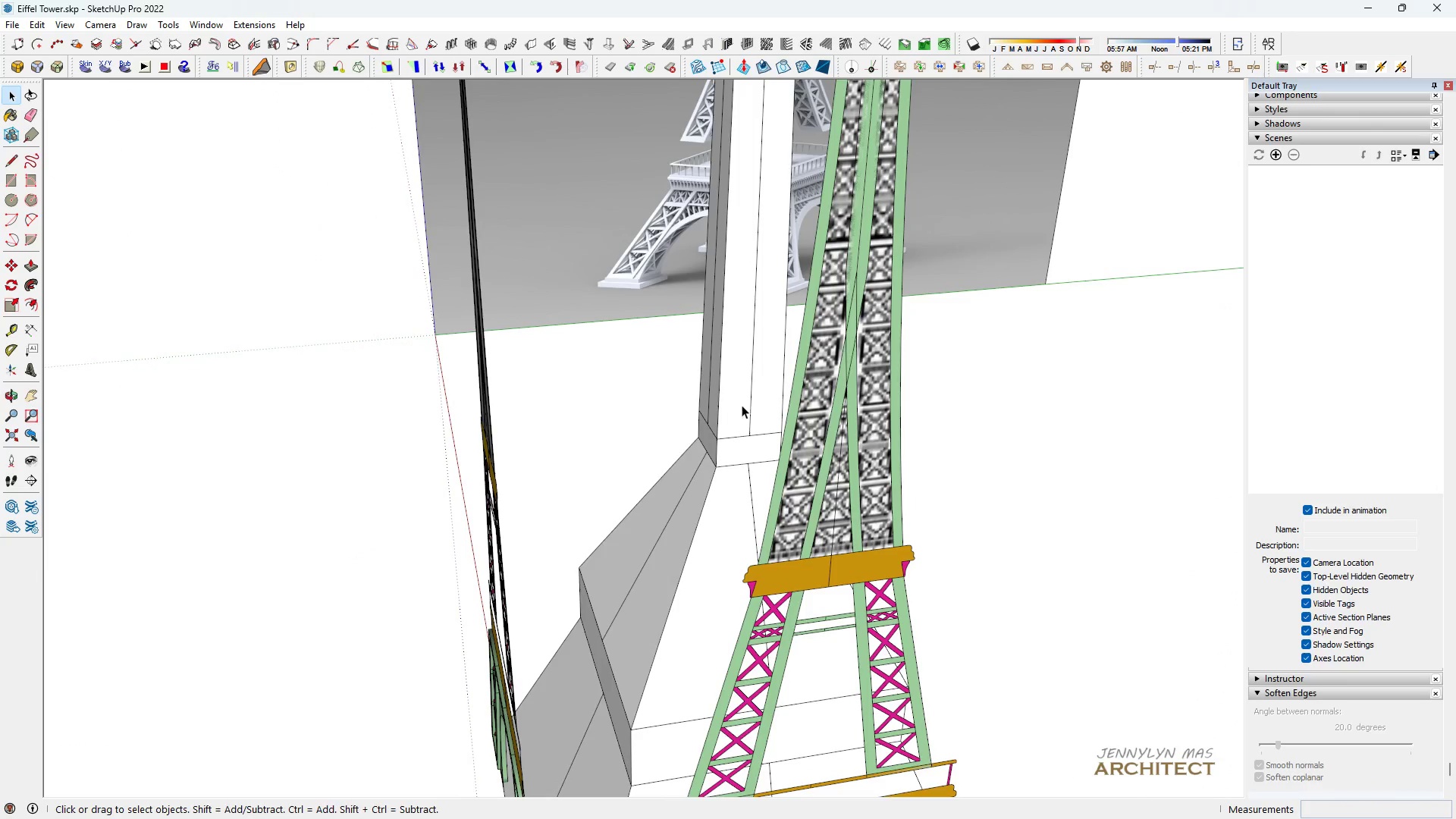 
double_click([739, 403])
 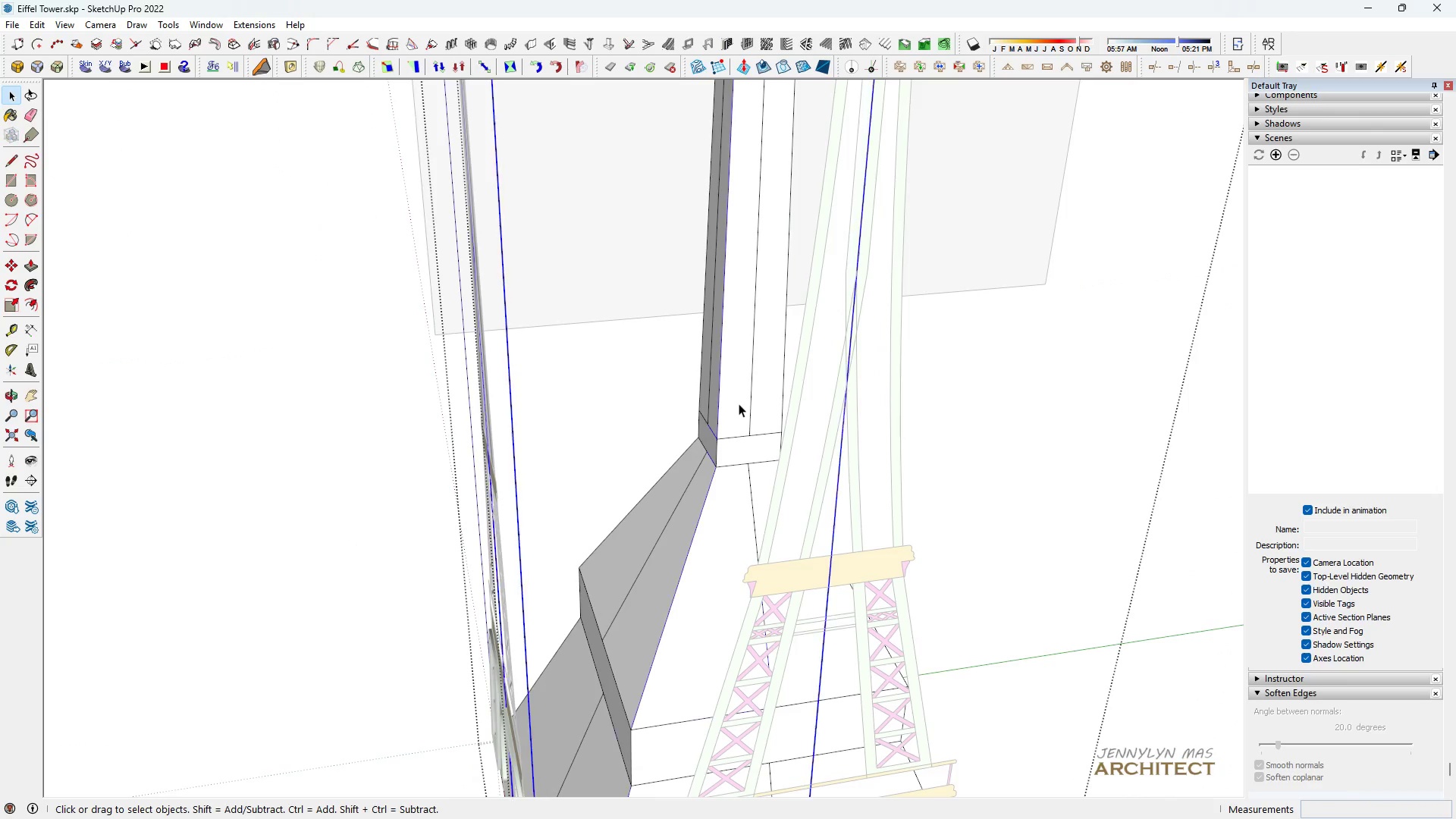 
triple_click([739, 403])
 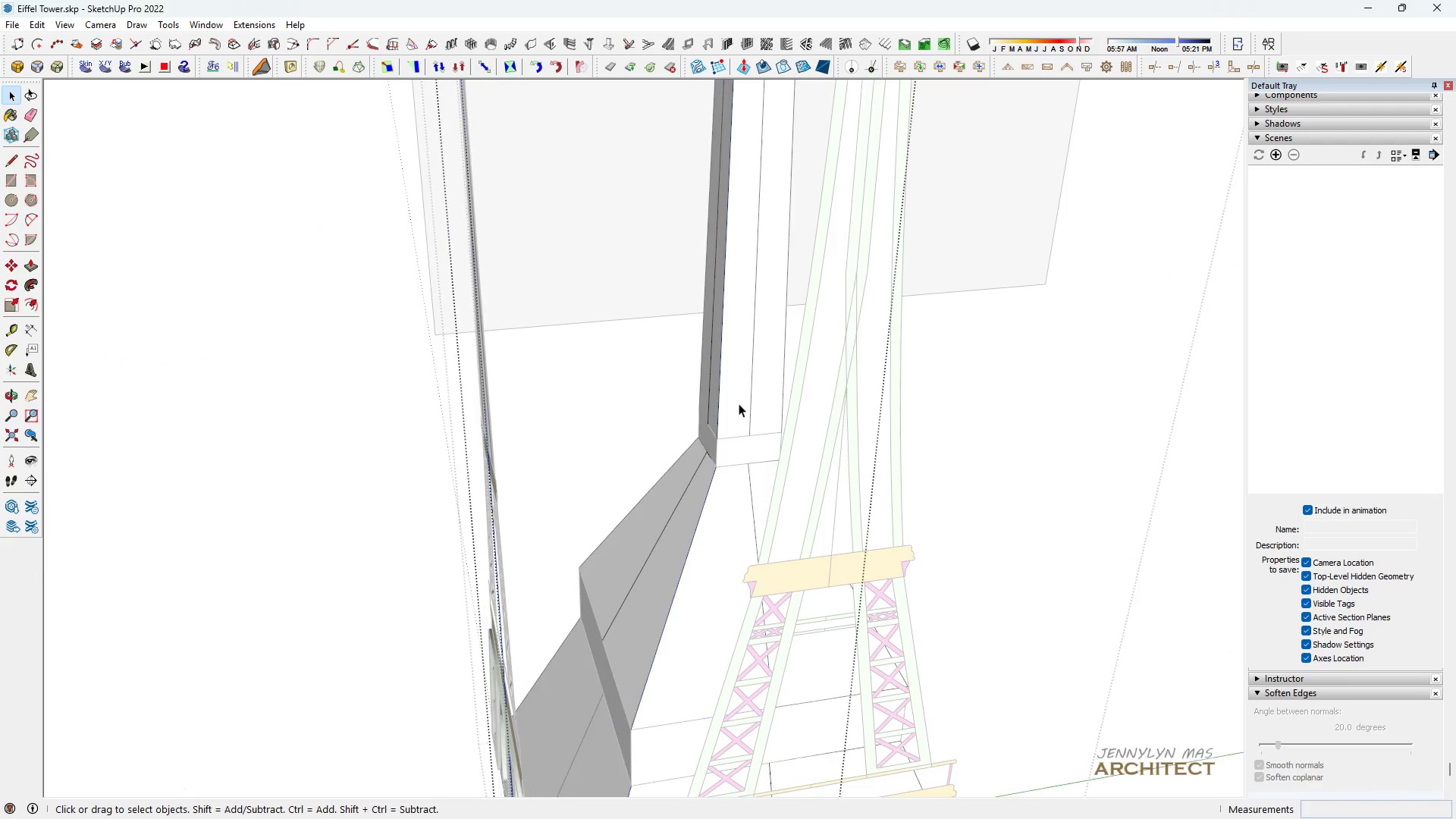 
triple_click([739, 403])
 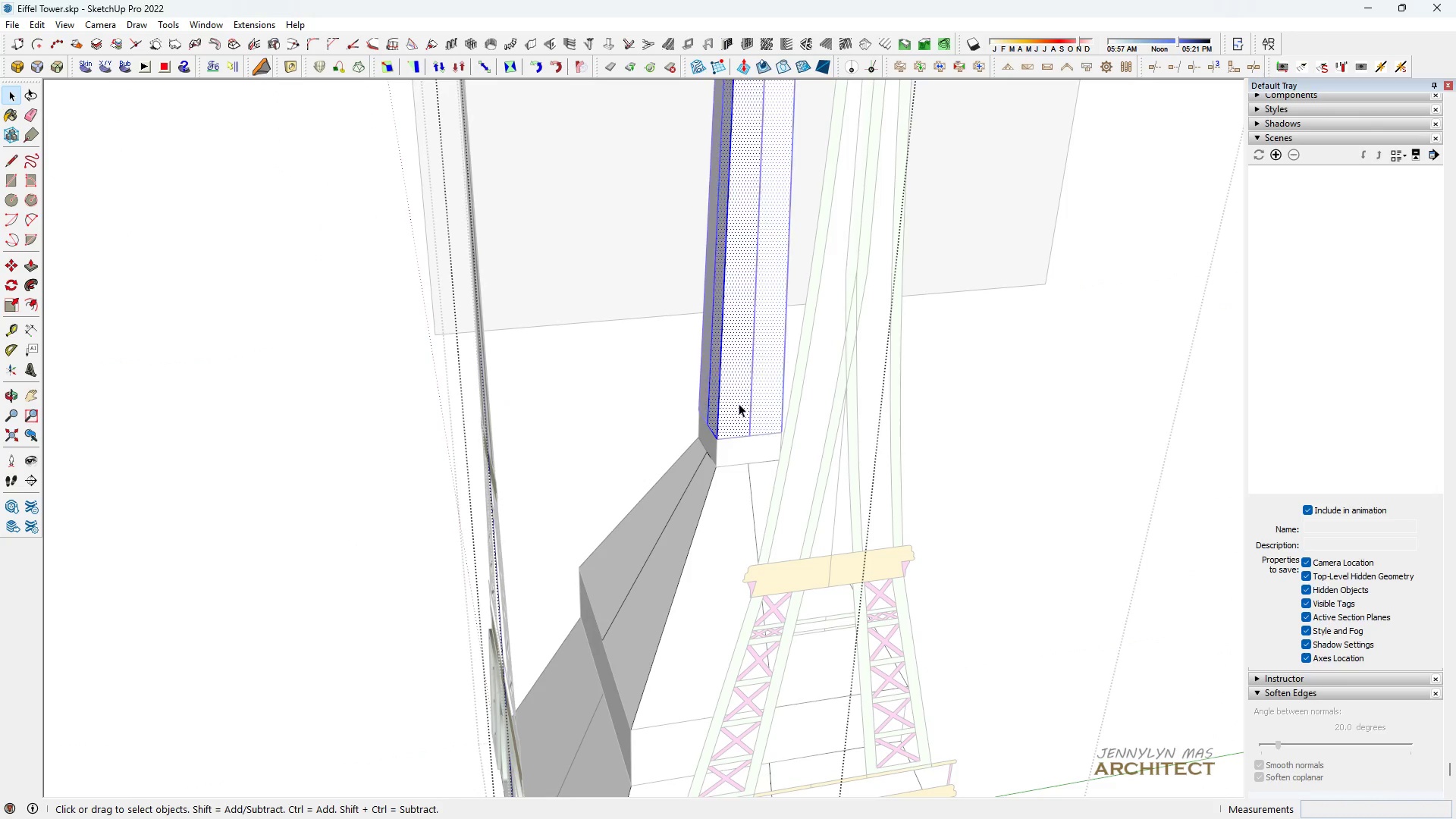 
triple_click([739, 403])
 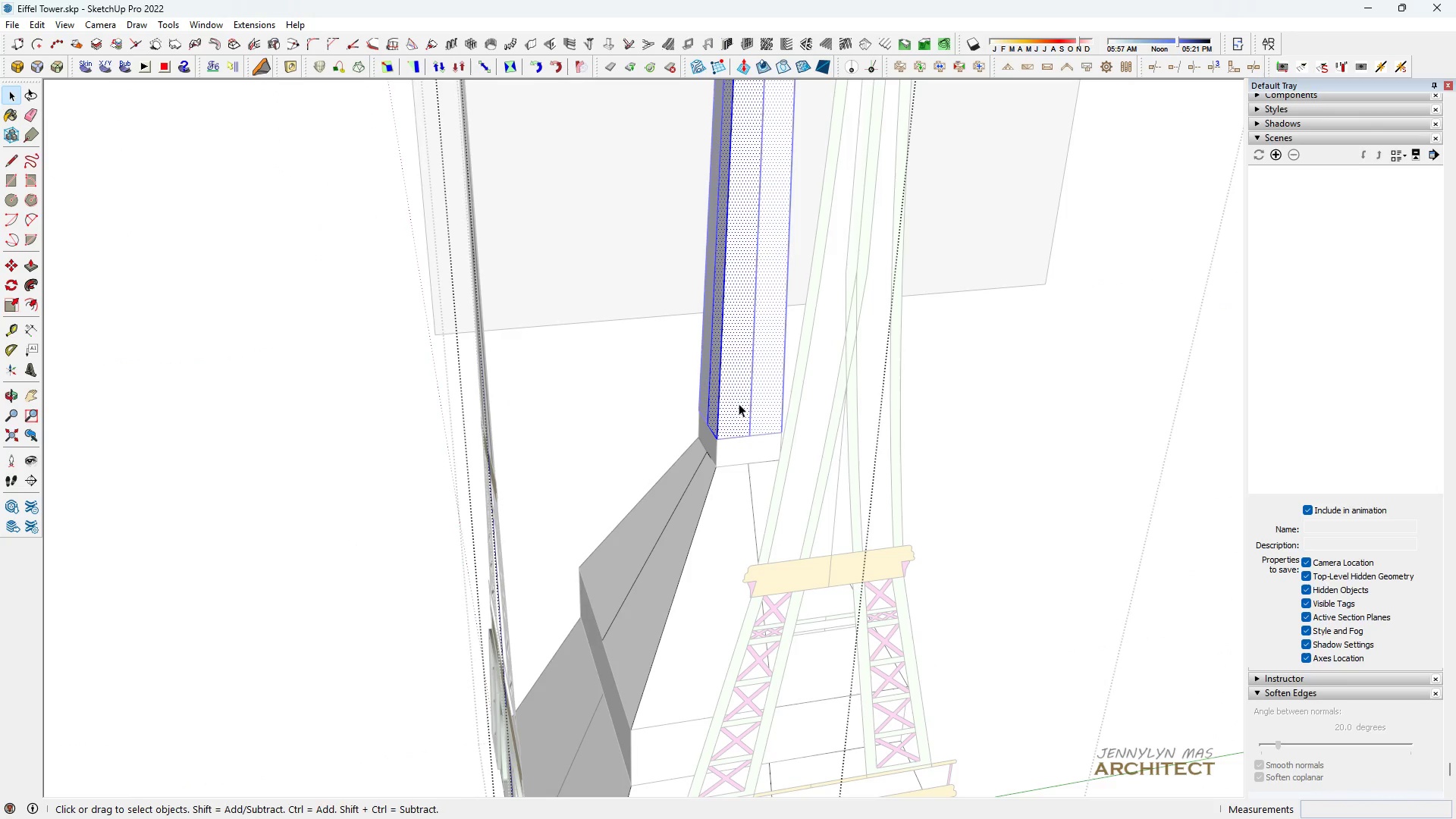 
triple_click([739, 403])
 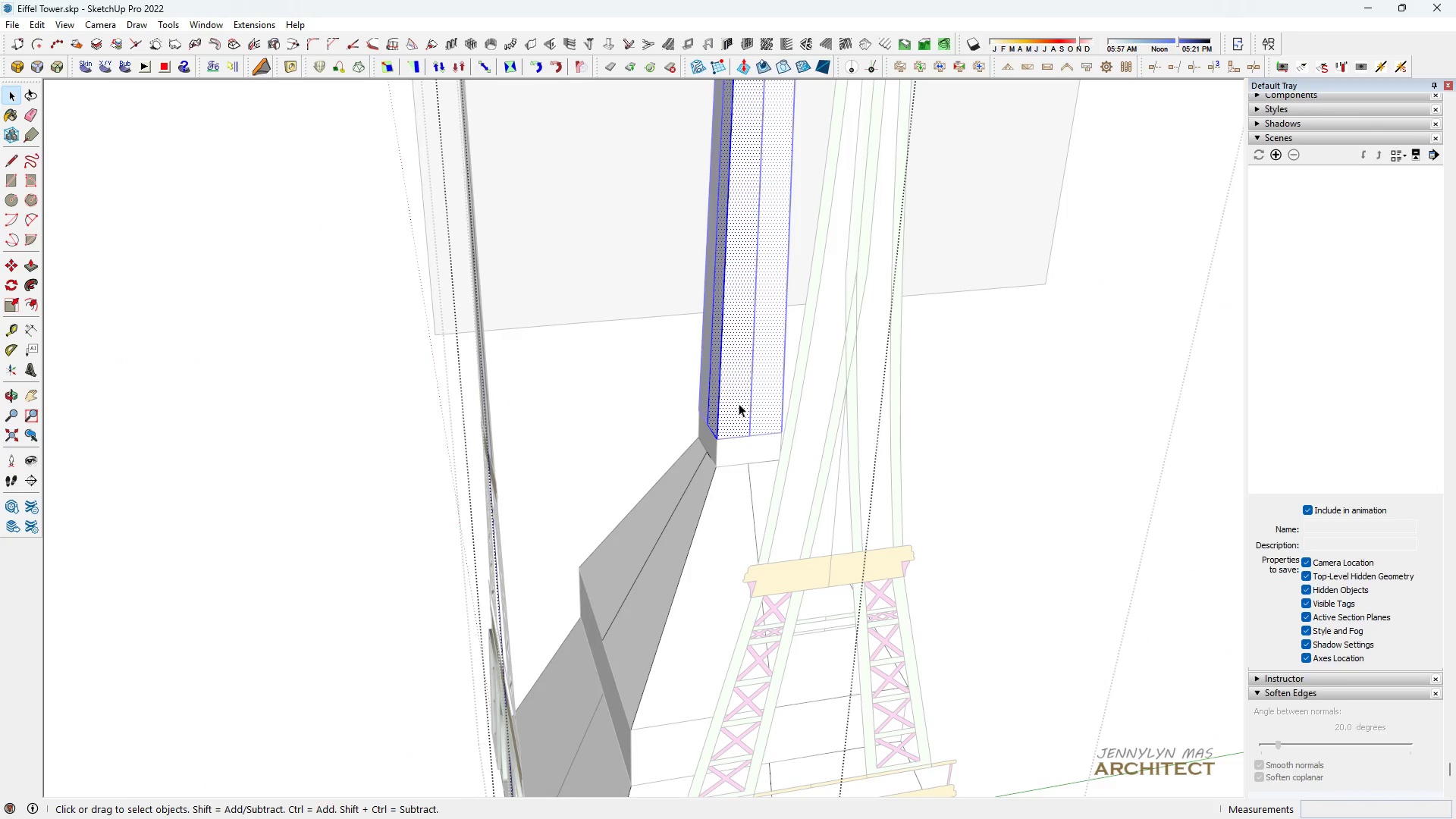 
triple_click([739, 403])
 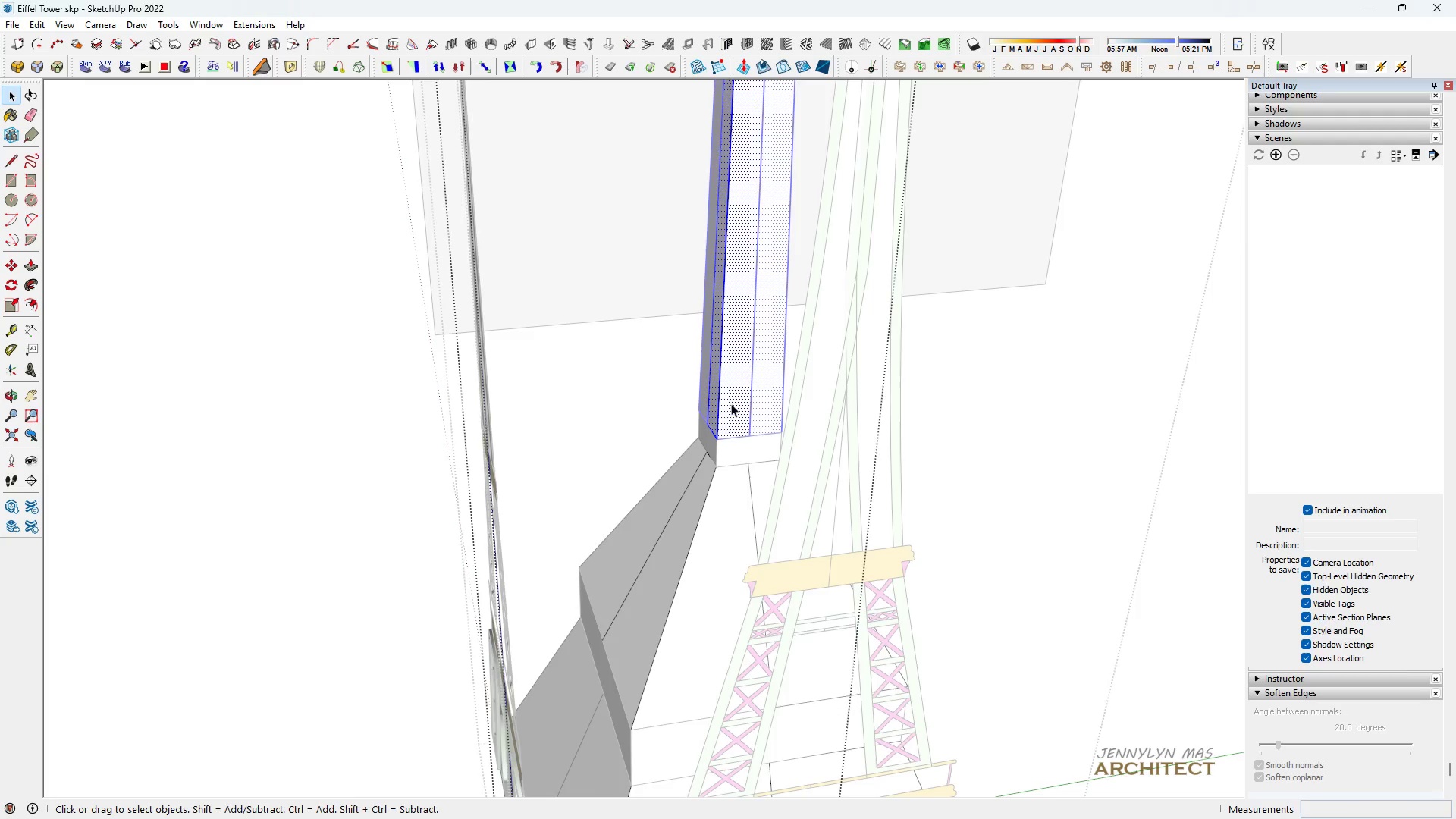 
scroll: coordinate [716, 419], scroll_direction: up, amount: 8.0
 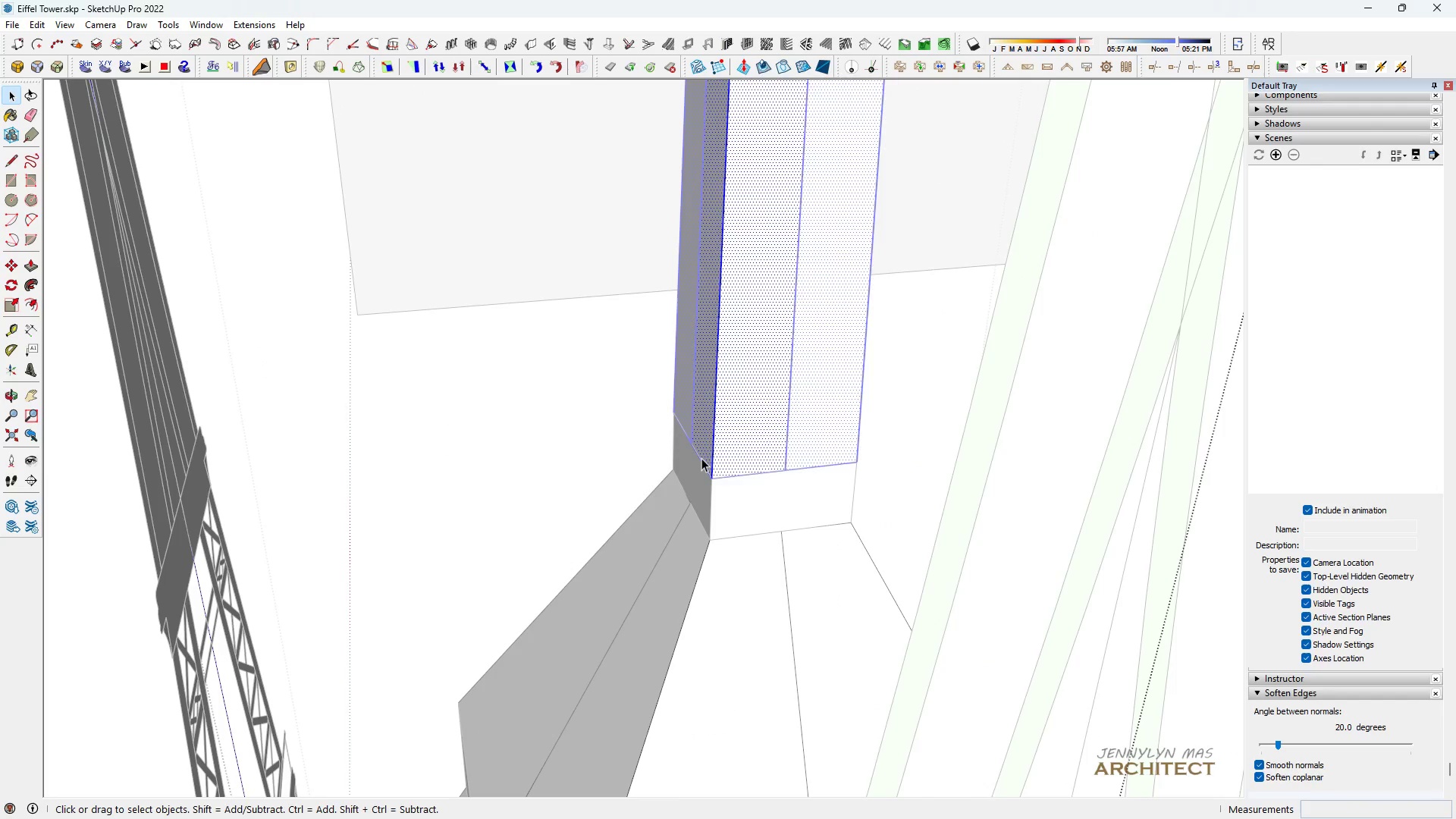 
left_click([701, 458])
 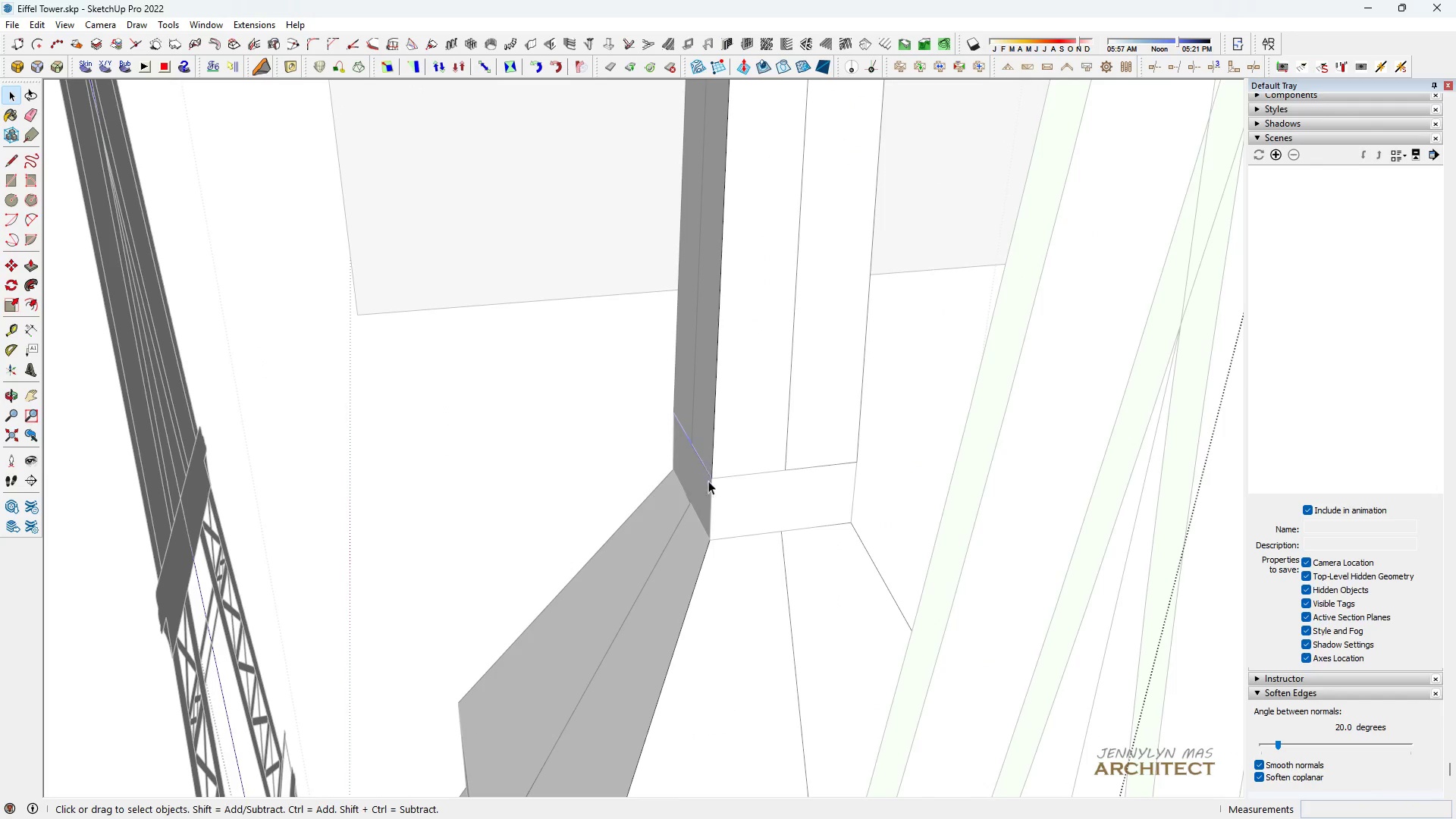 
key(Space)
 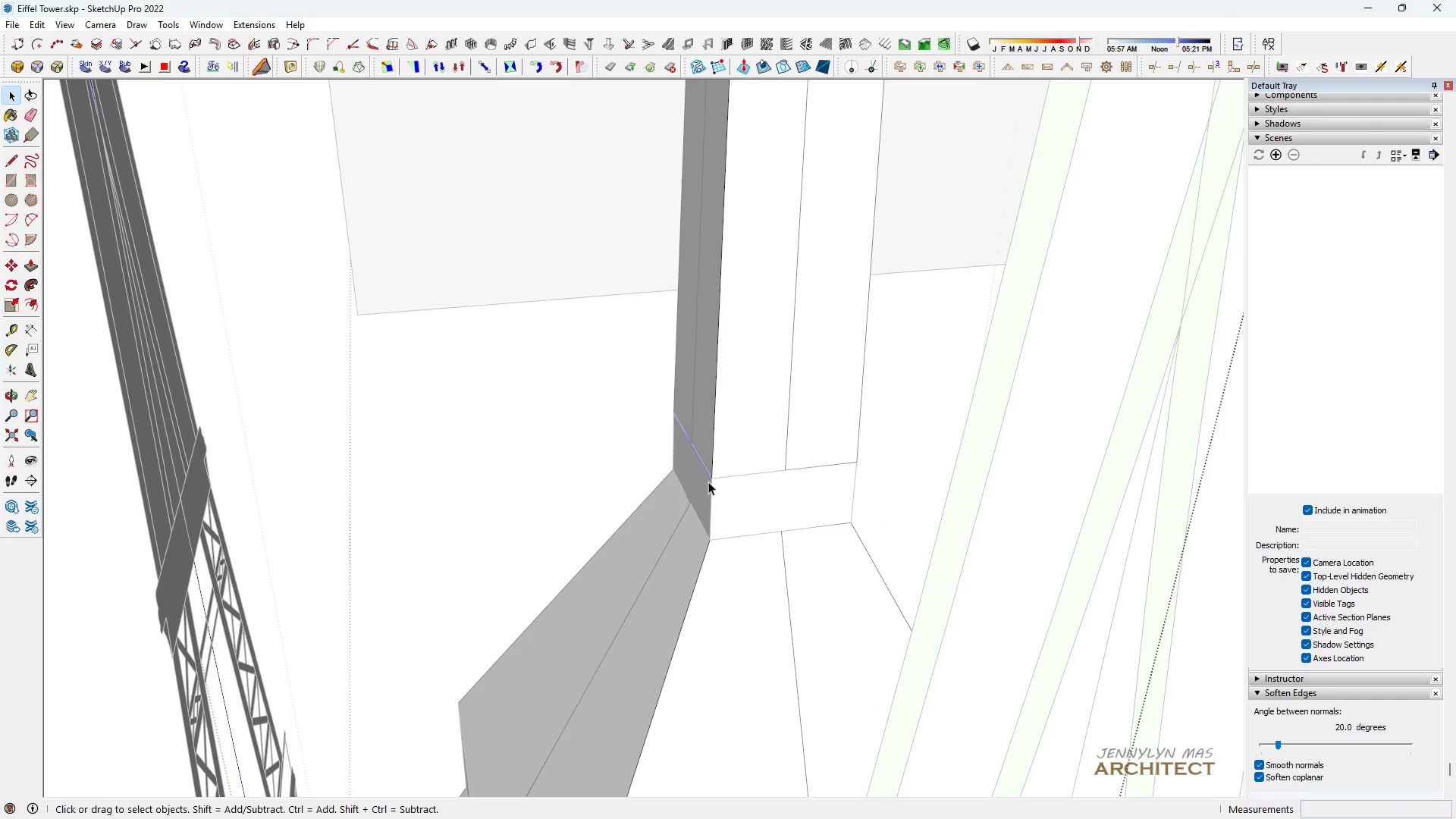 
key(M)
 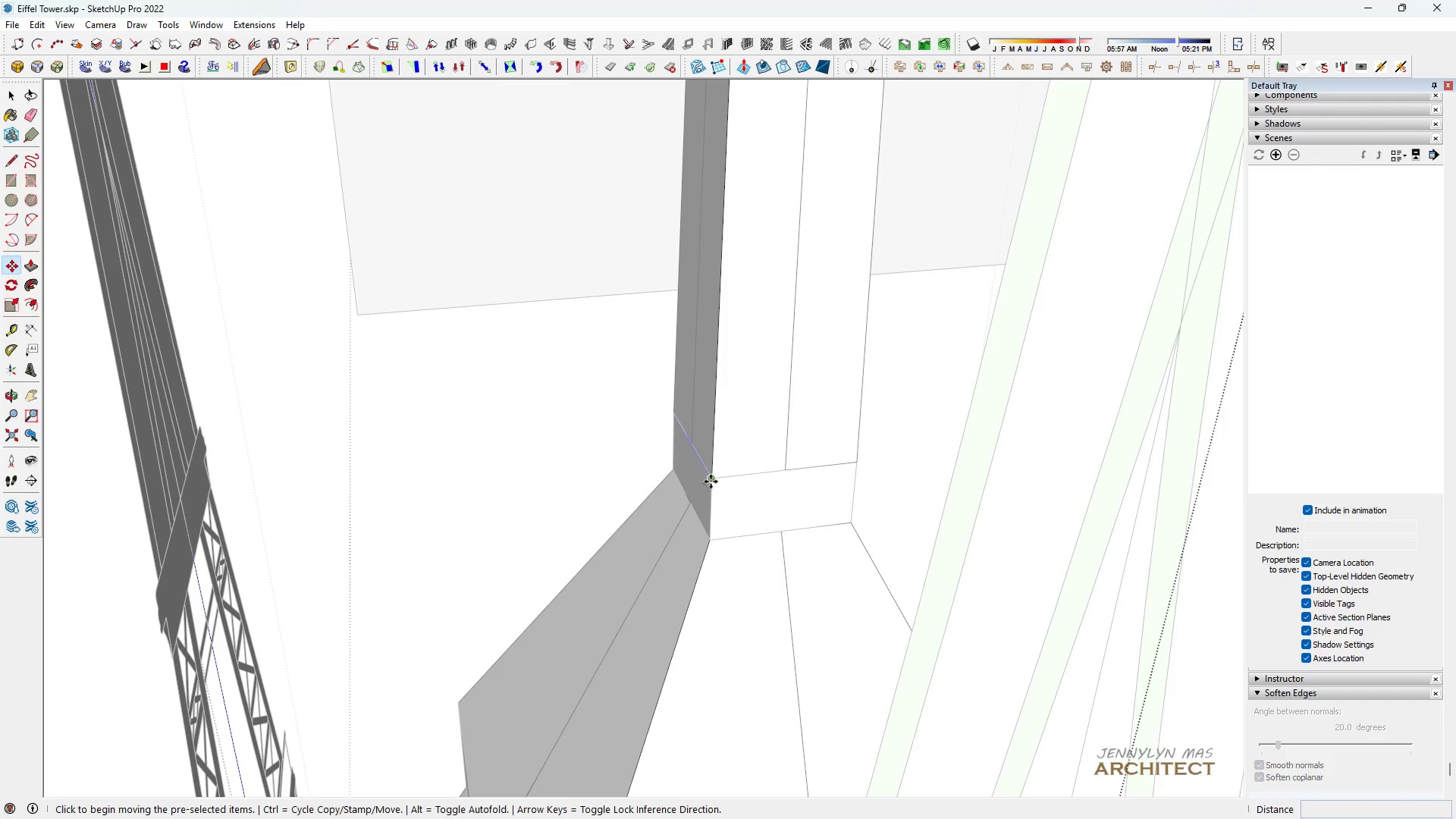 
key(Space)
 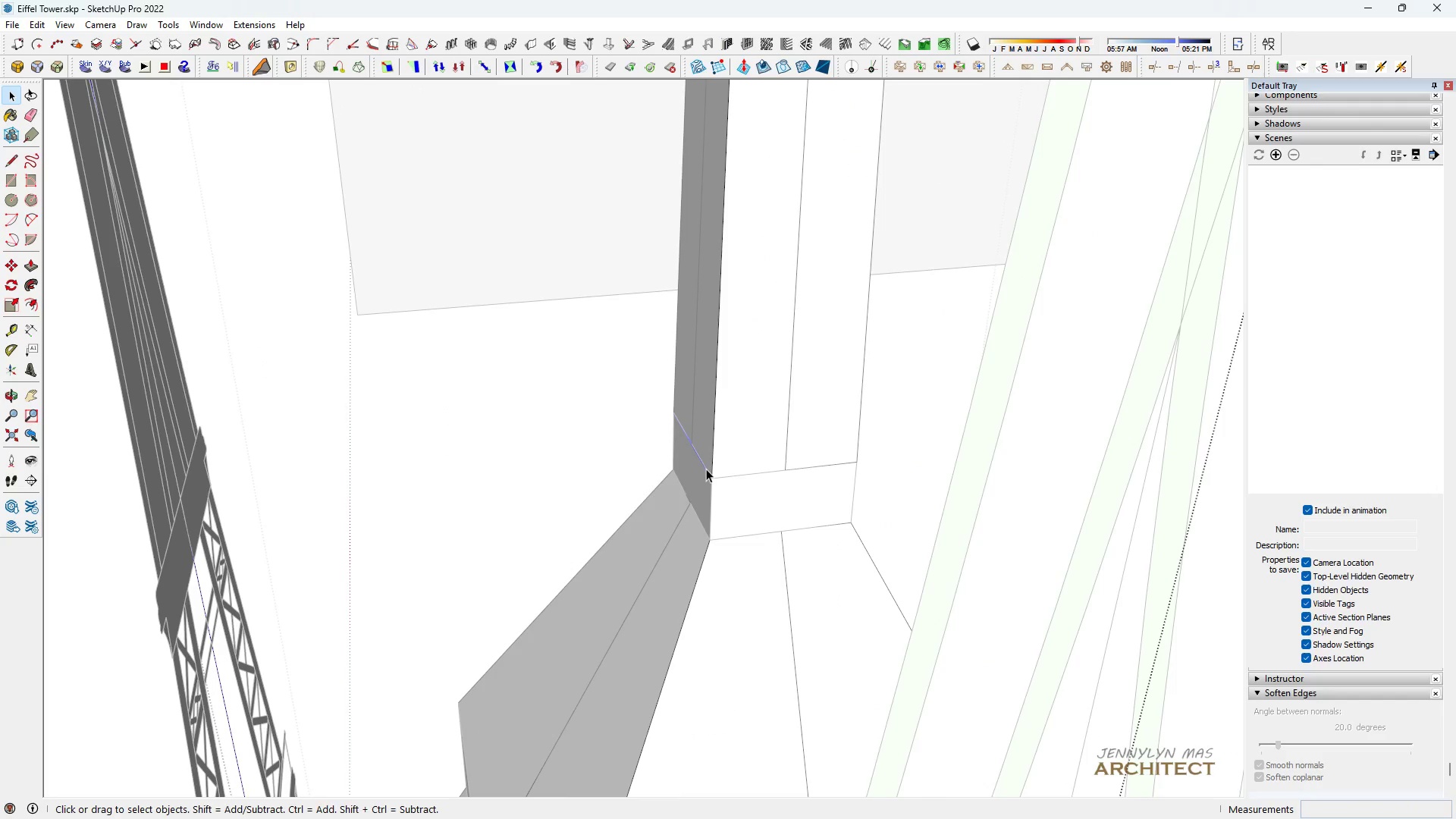 
left_click([706, 469])
 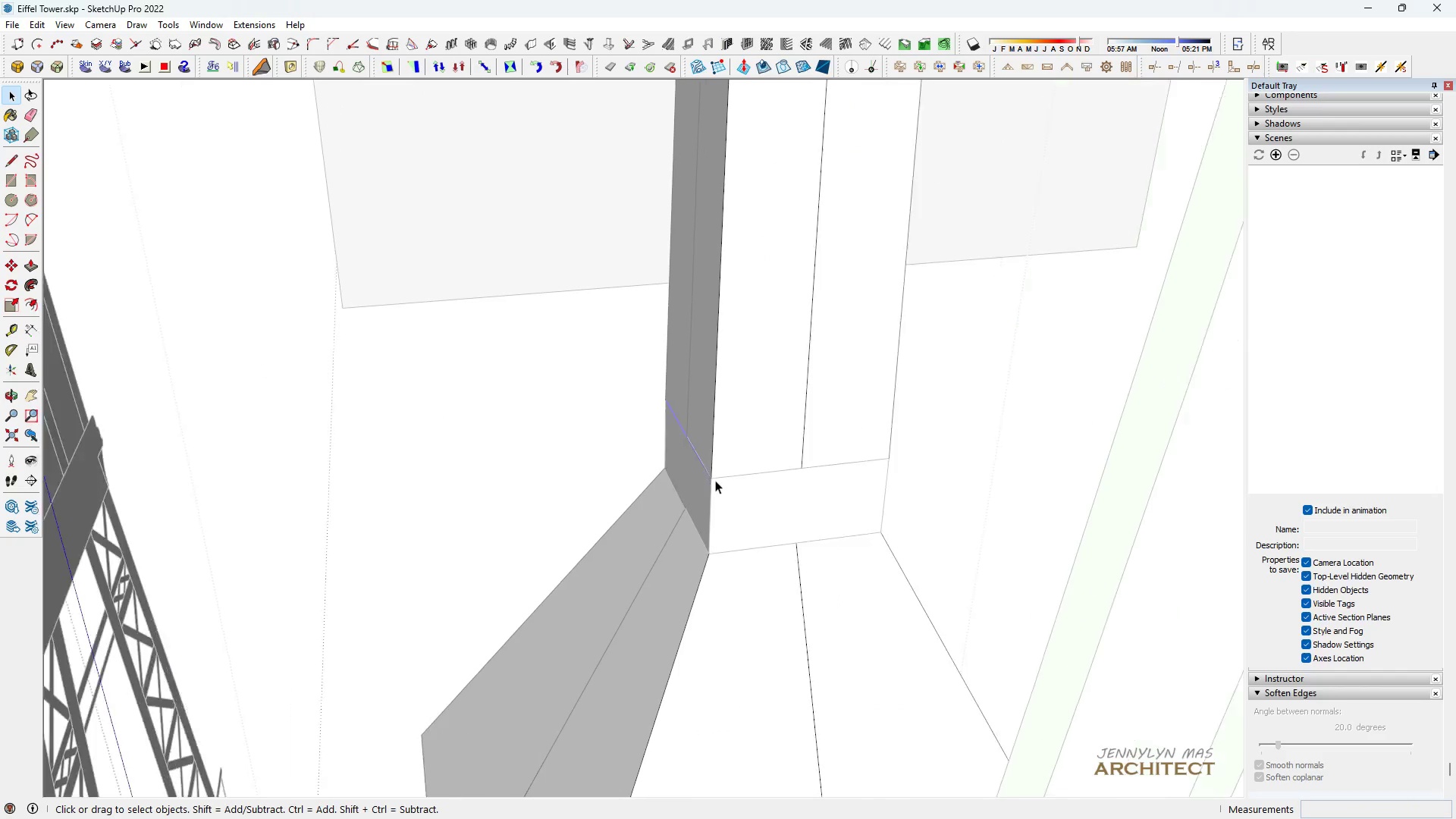 
scroll: coordinate [715, 480], scroll_direction: up, amount: 5.0
 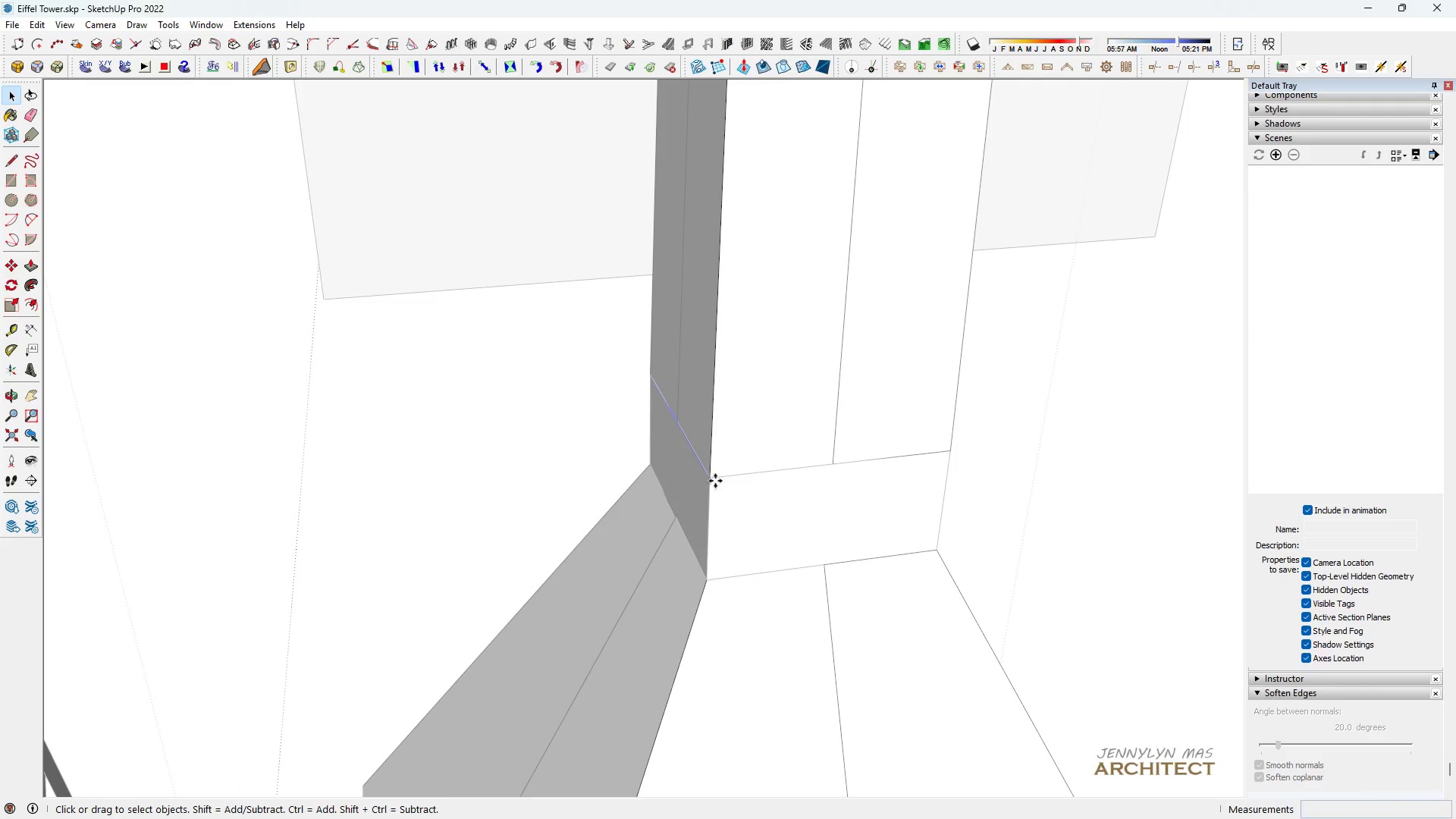 
key(M)
 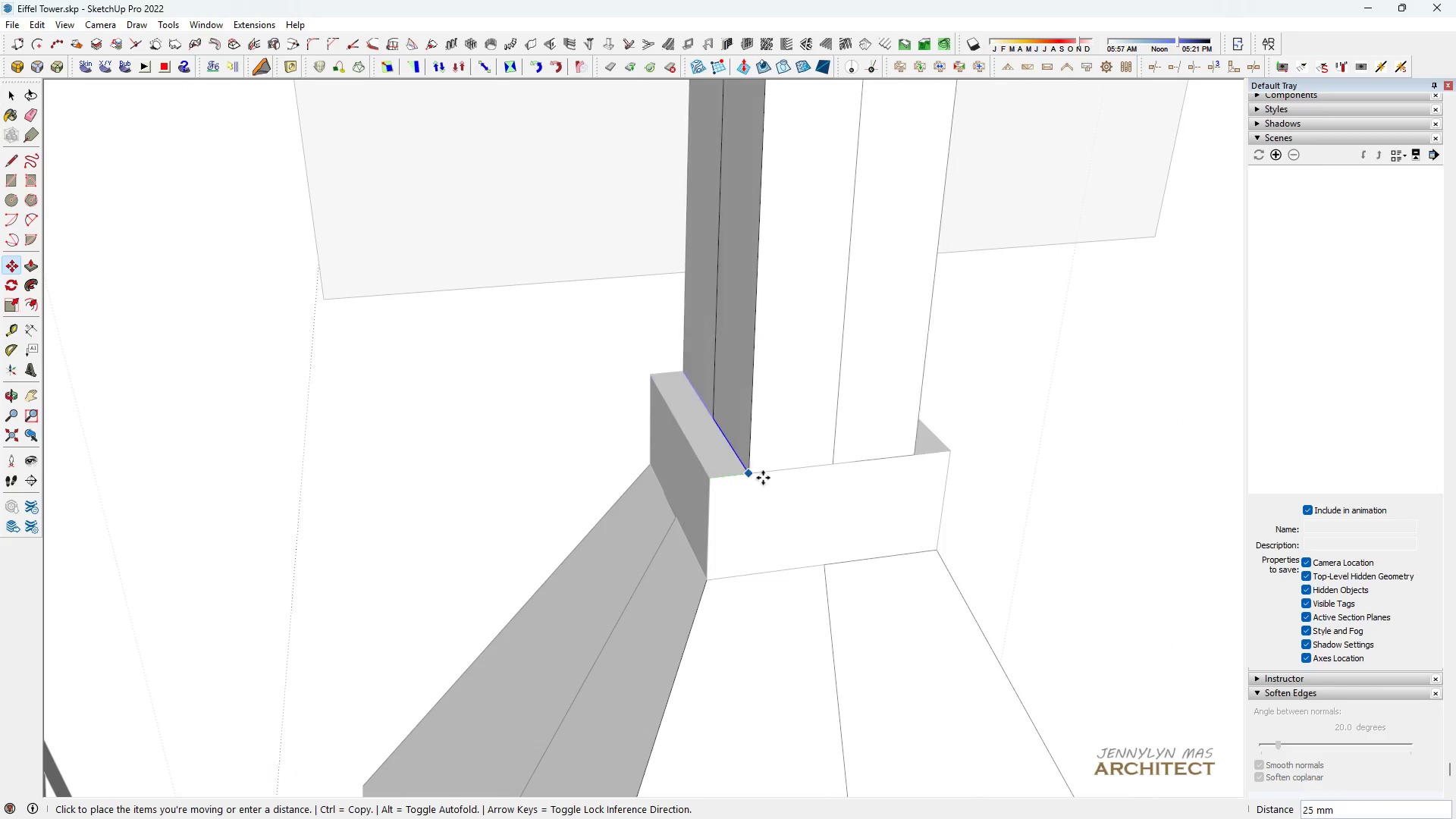 
key(Shift+ShiftLeft)
 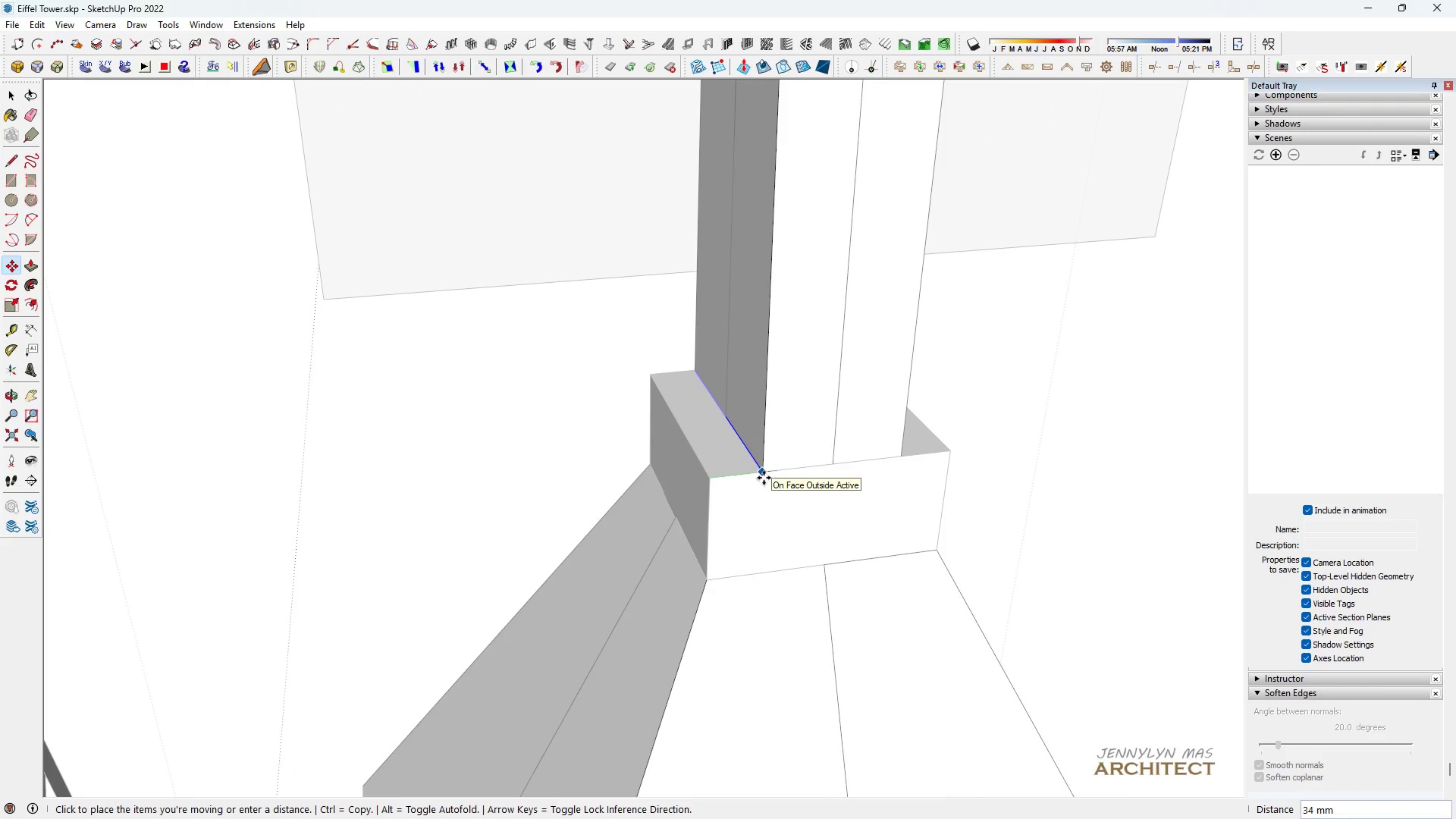 
hold_key(key=ShiftLeft, duration=1.52)
scroll: coordinate [764, 481], scroll_direction: down, amount: 11.0
 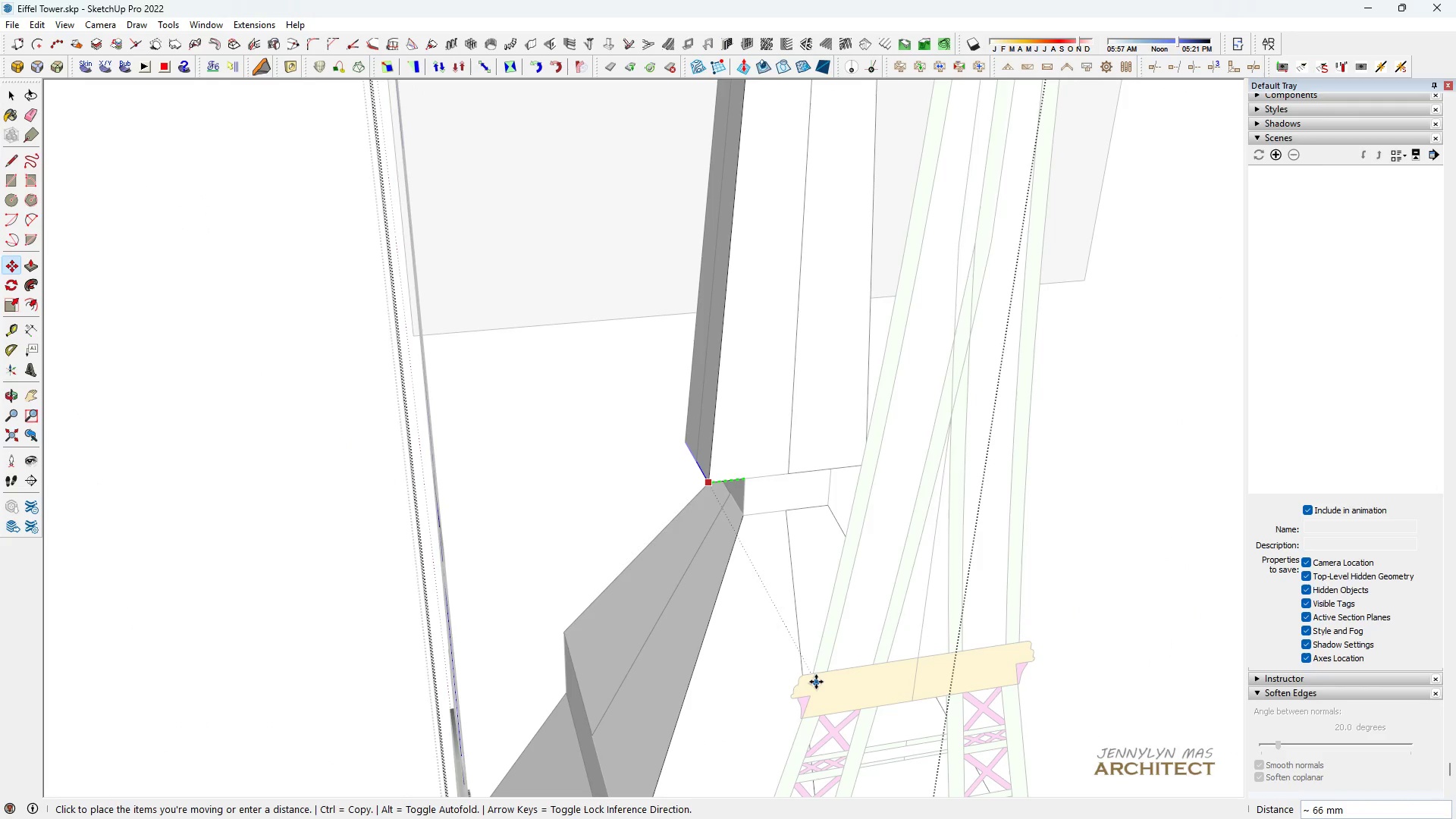 
hold_key(key=ShiftLeft, duration=1.23)
left_click([812, 670])
 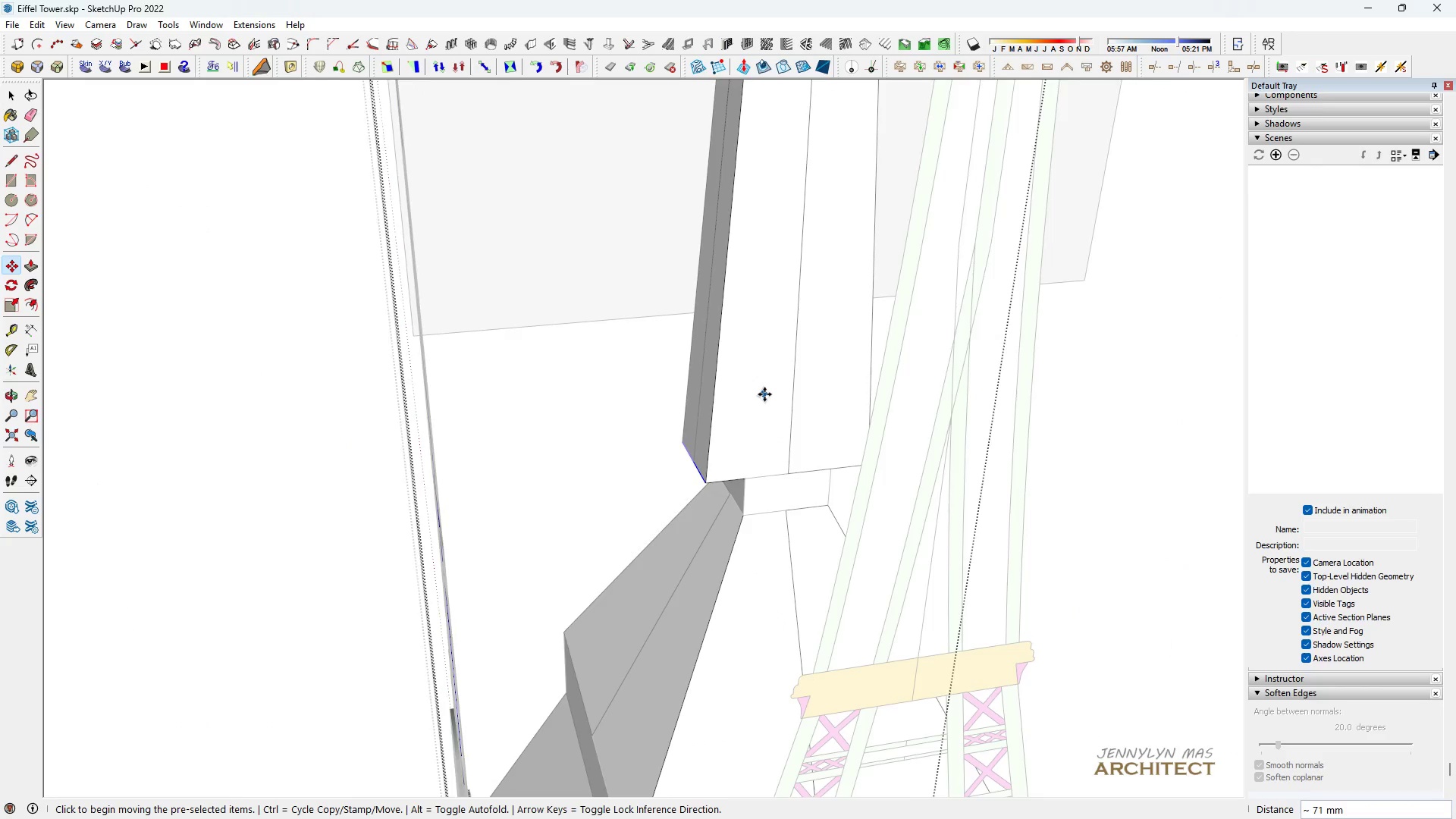 
scroll: coordinate [761, 450], scroll_direction: up, amount: 7.0
 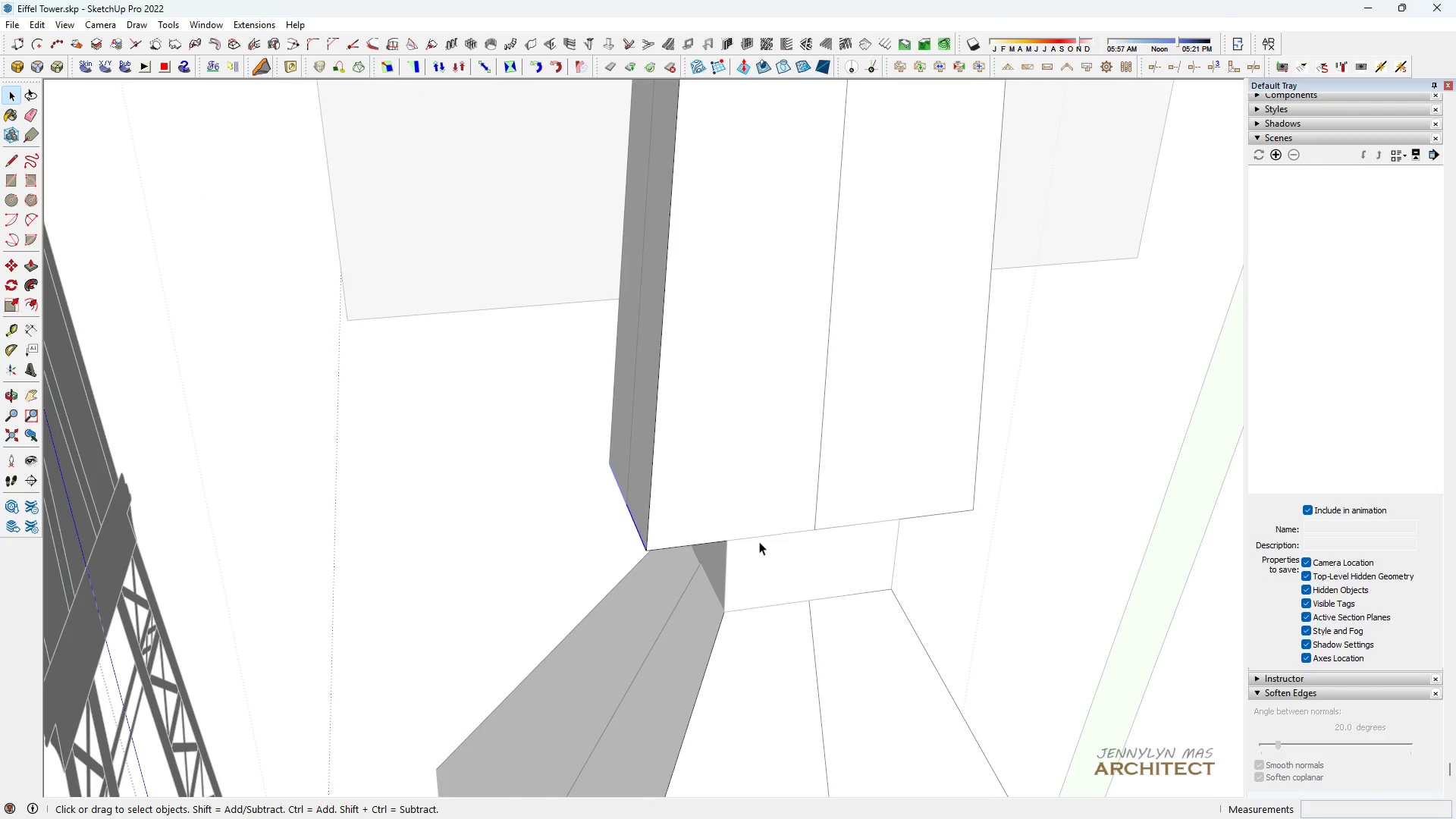 
key(Space)
 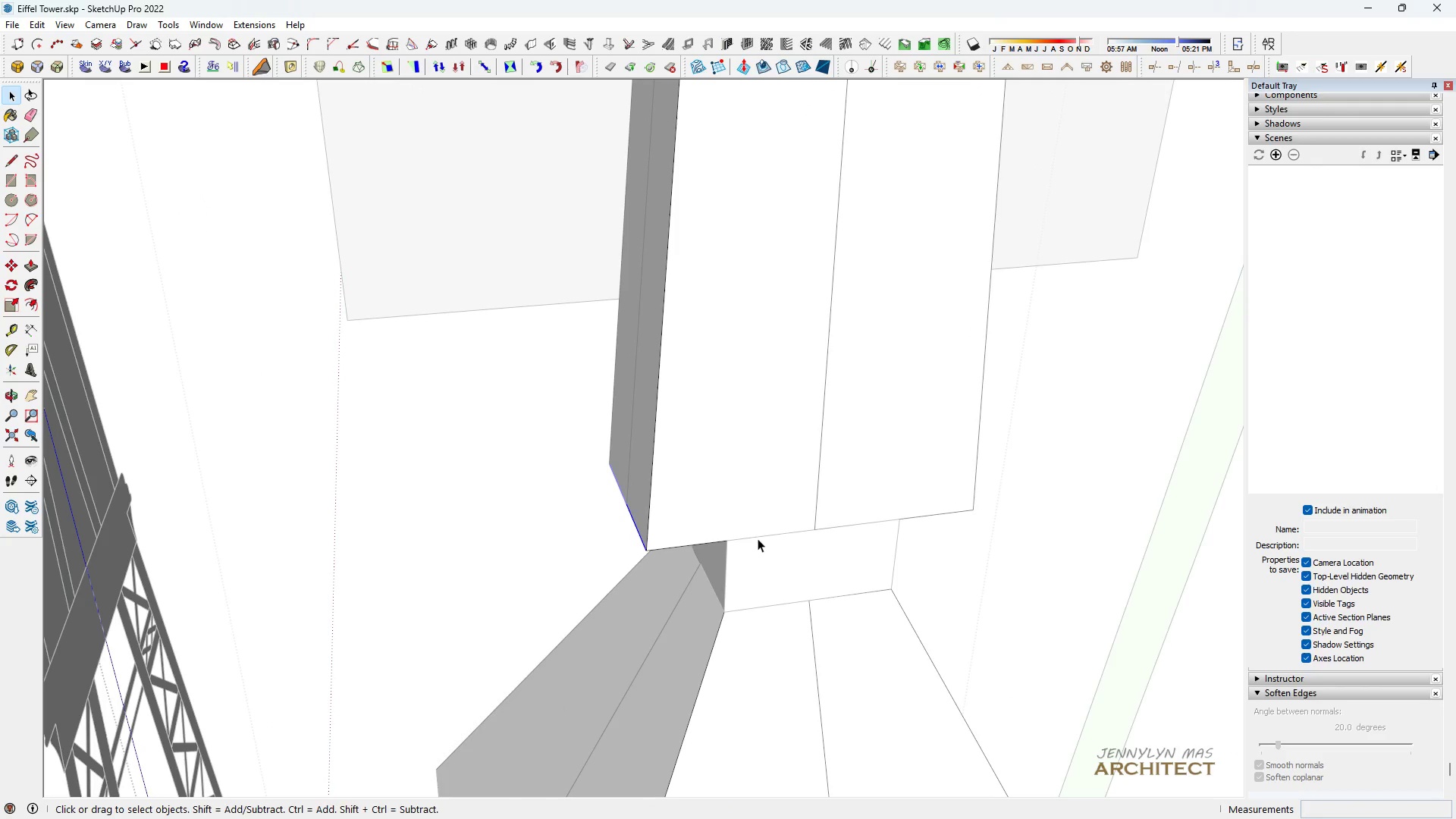 
left_click([758, 538])
 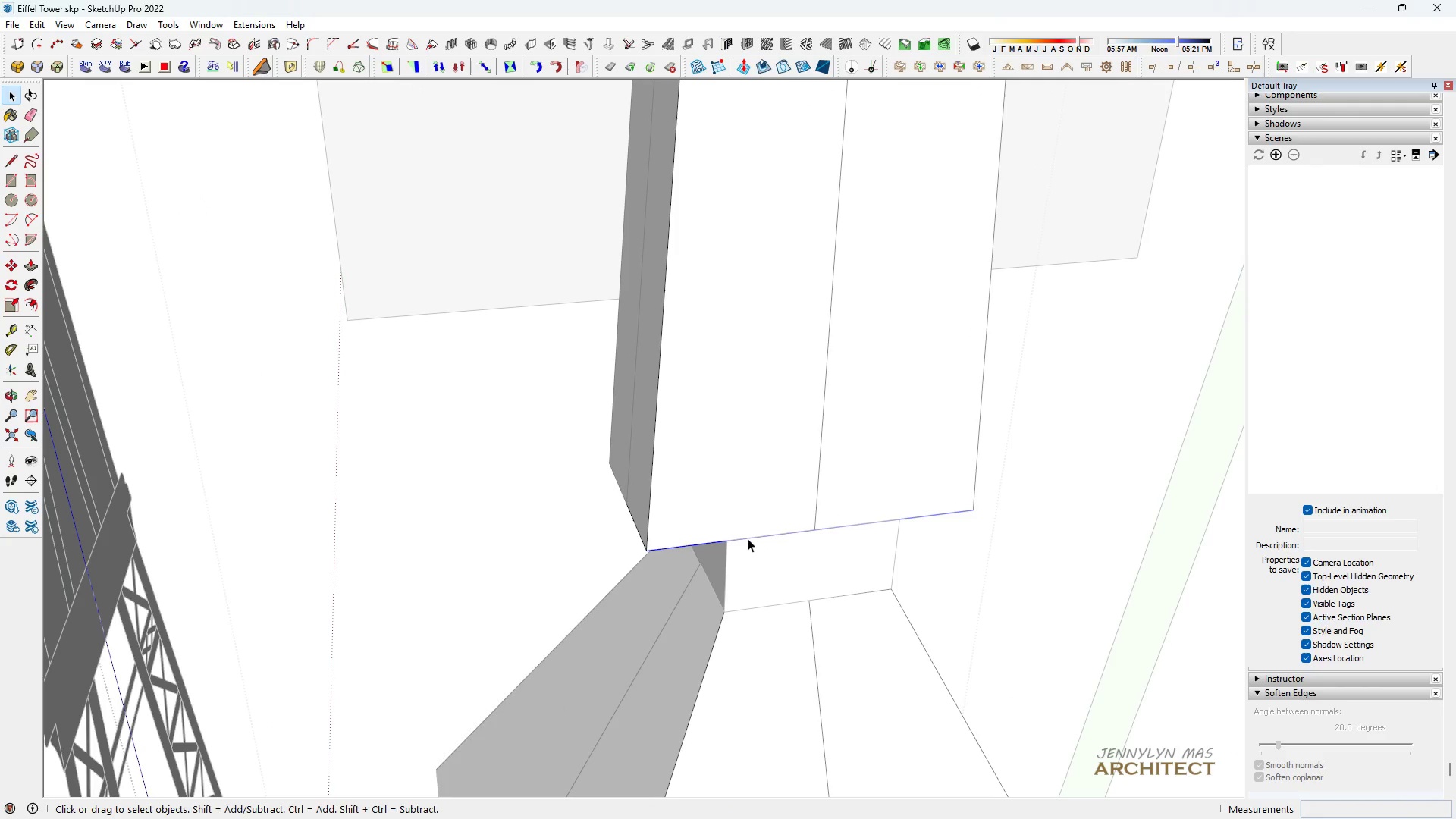 
key(Space)
 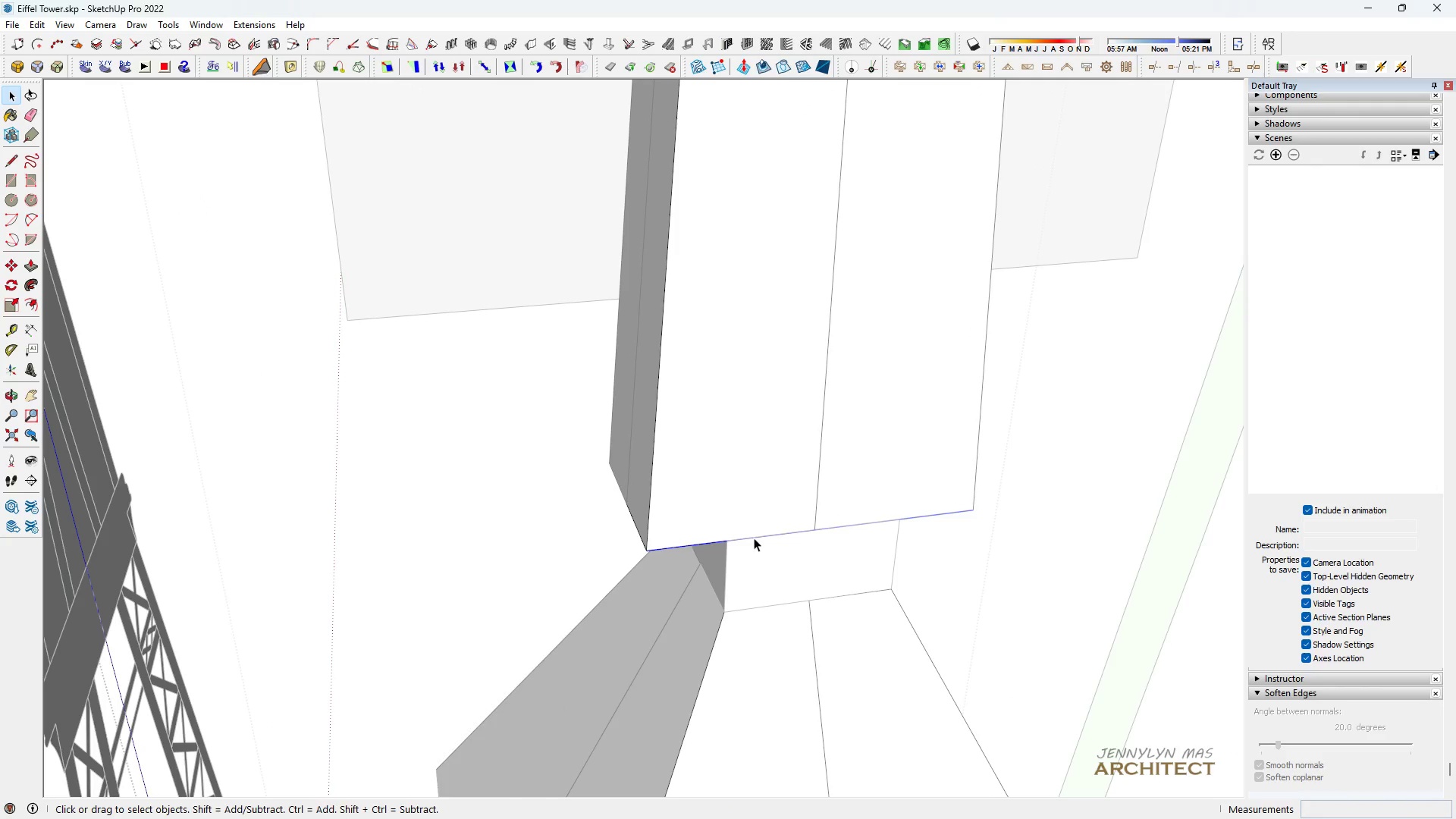 
key(M)
 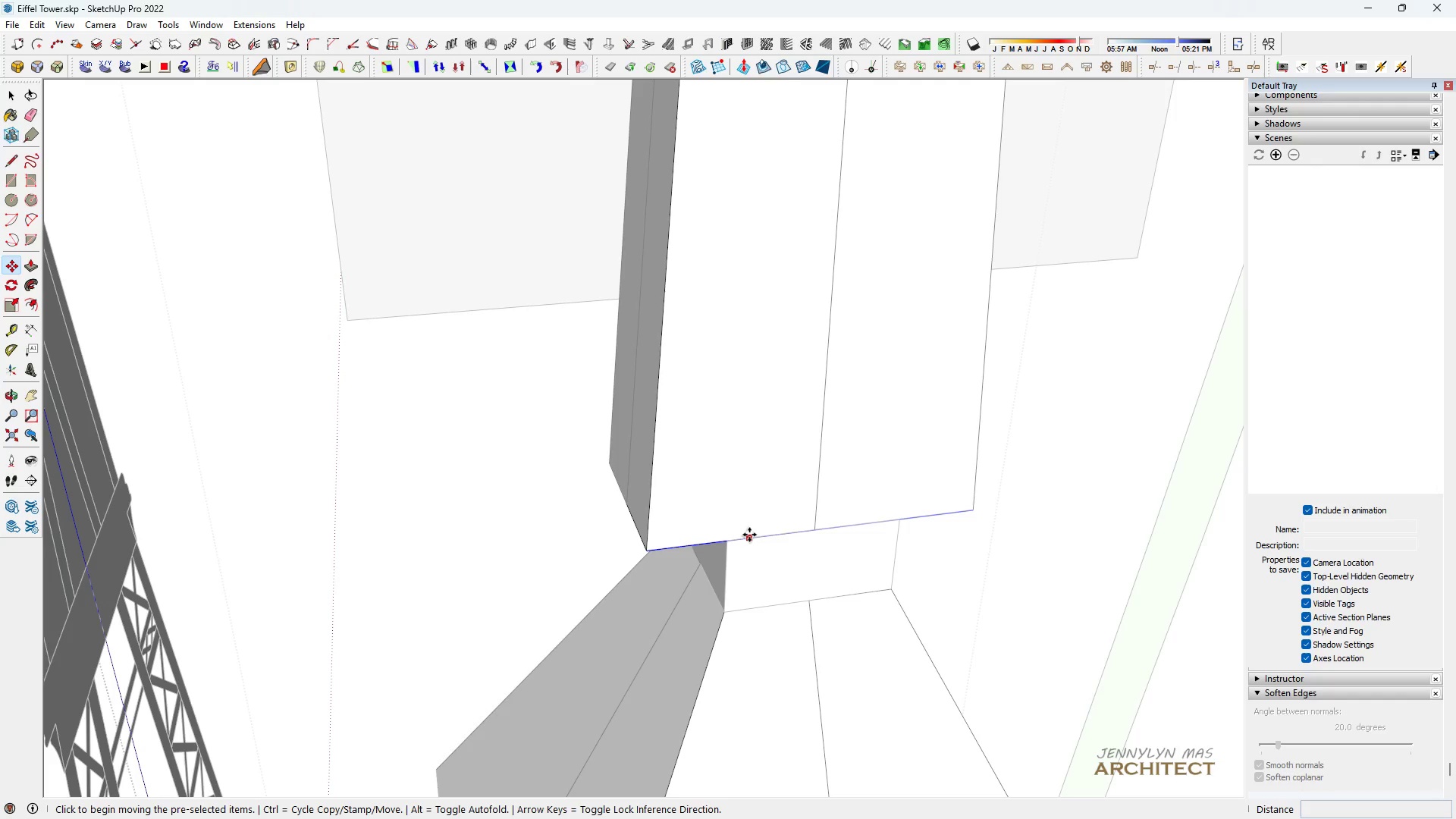 
left_click([749, 535])
 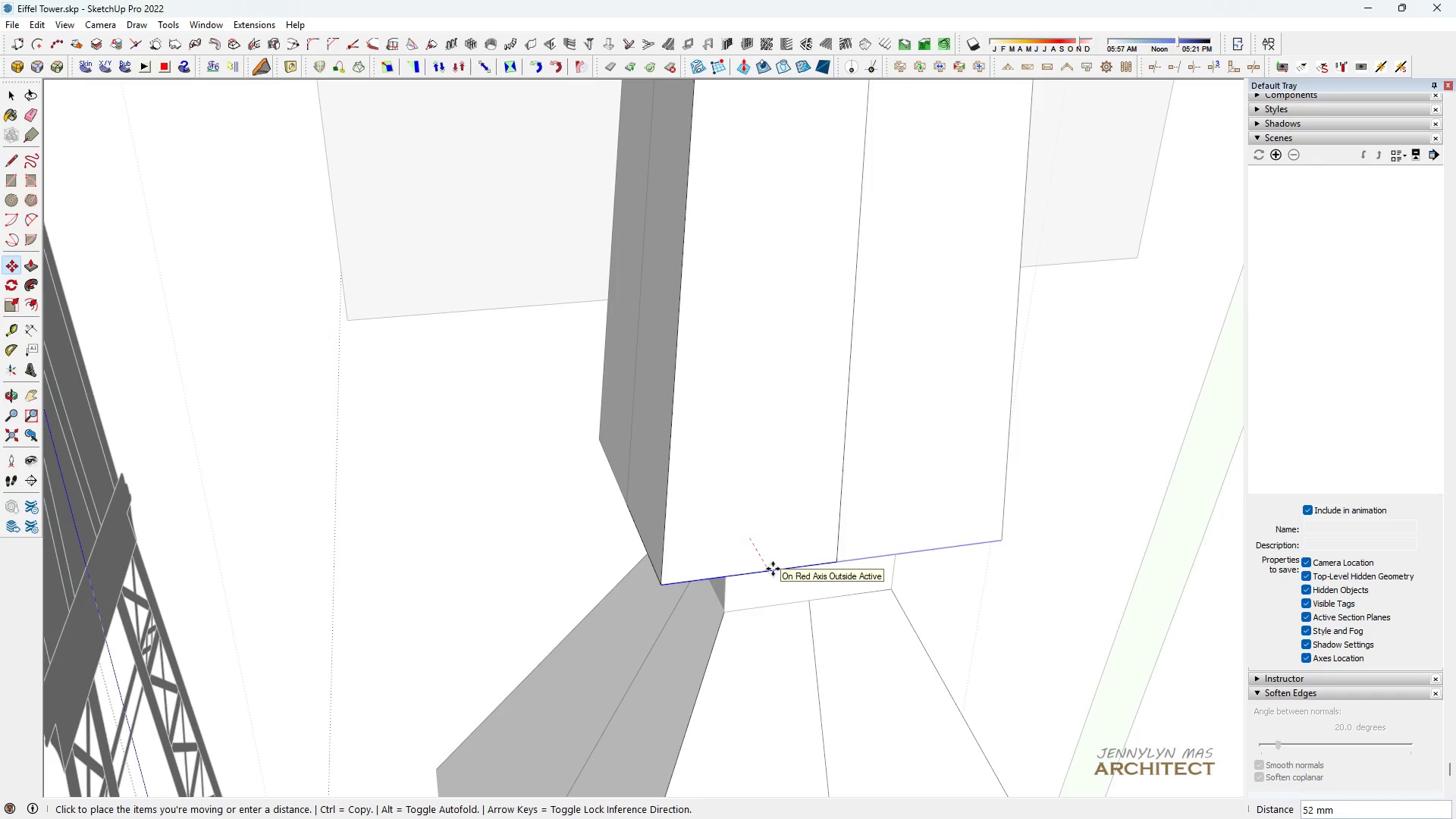 
type(71)
 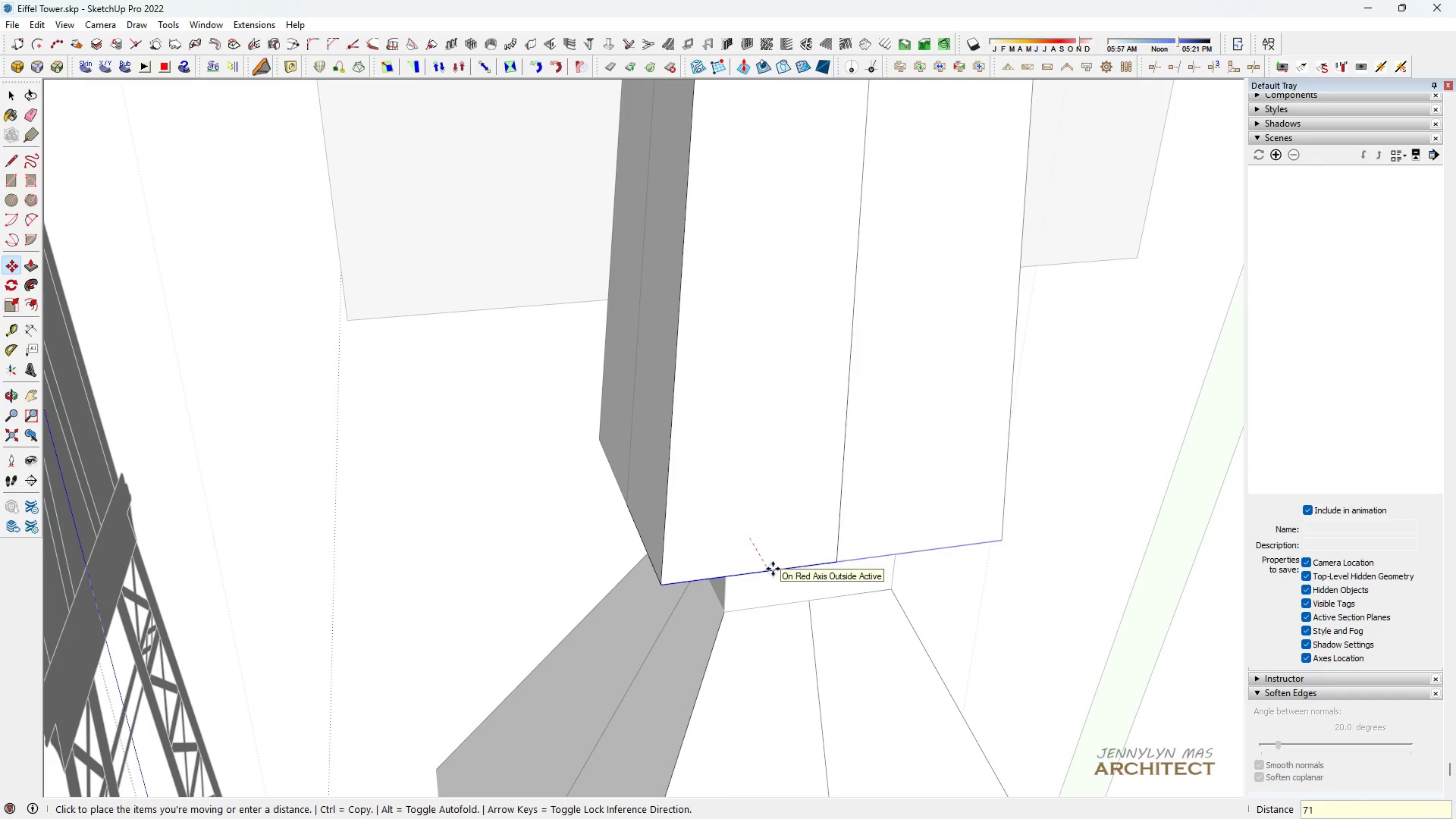 
key(Enter)
 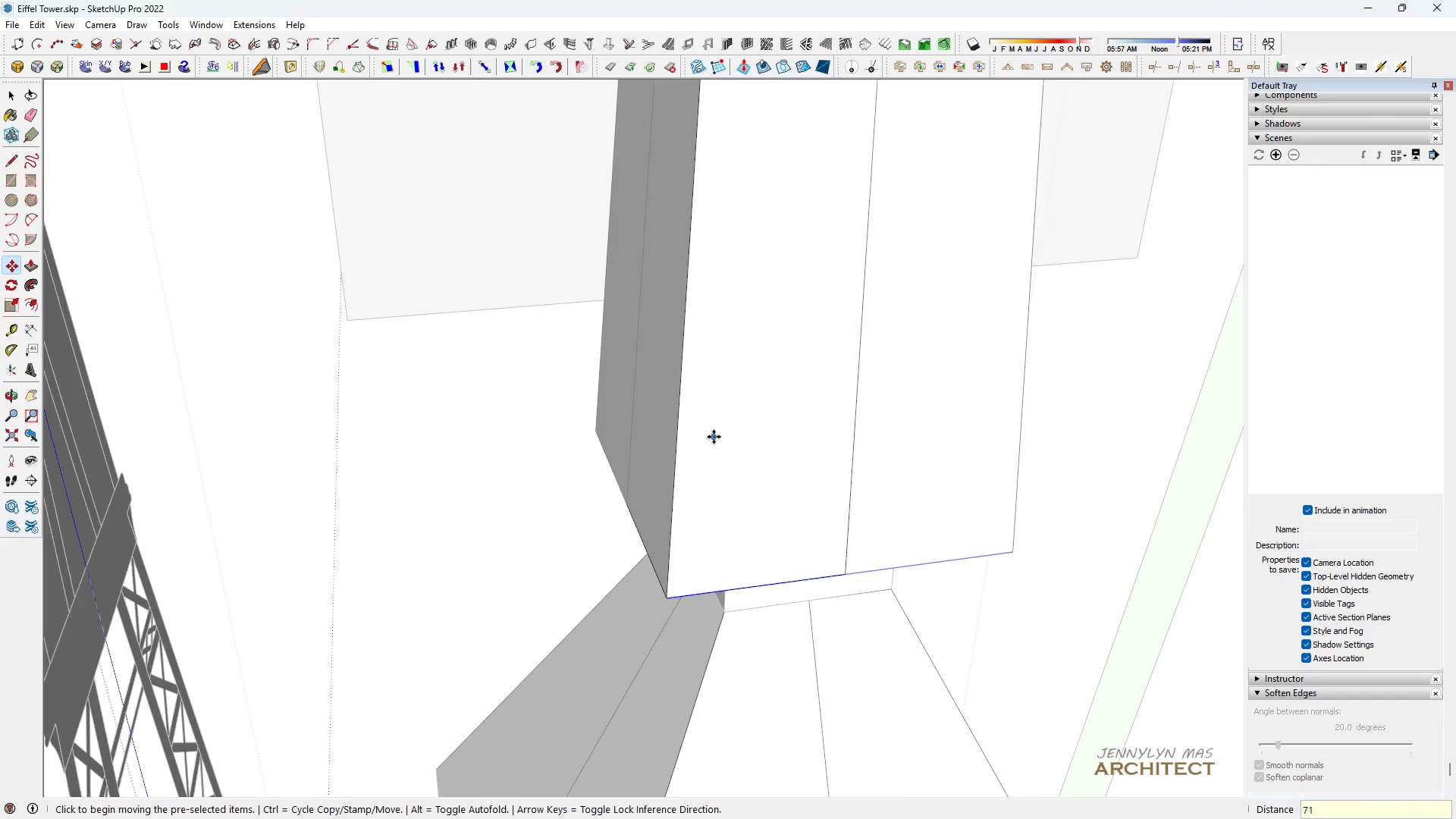 
scroll: coordinate [602, 306], scroll_direction: down, amount: 8.0
 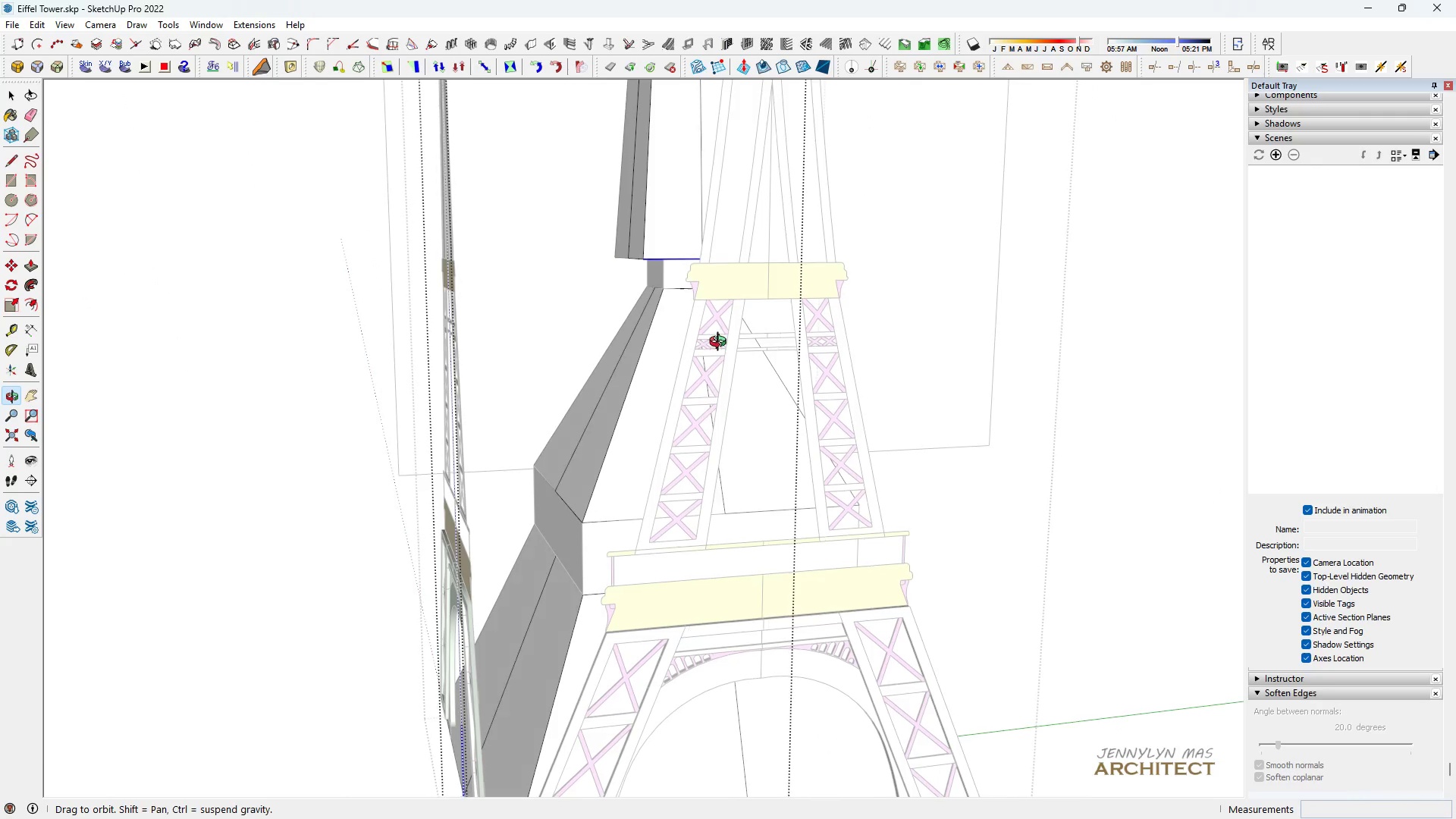 
key(Space)
 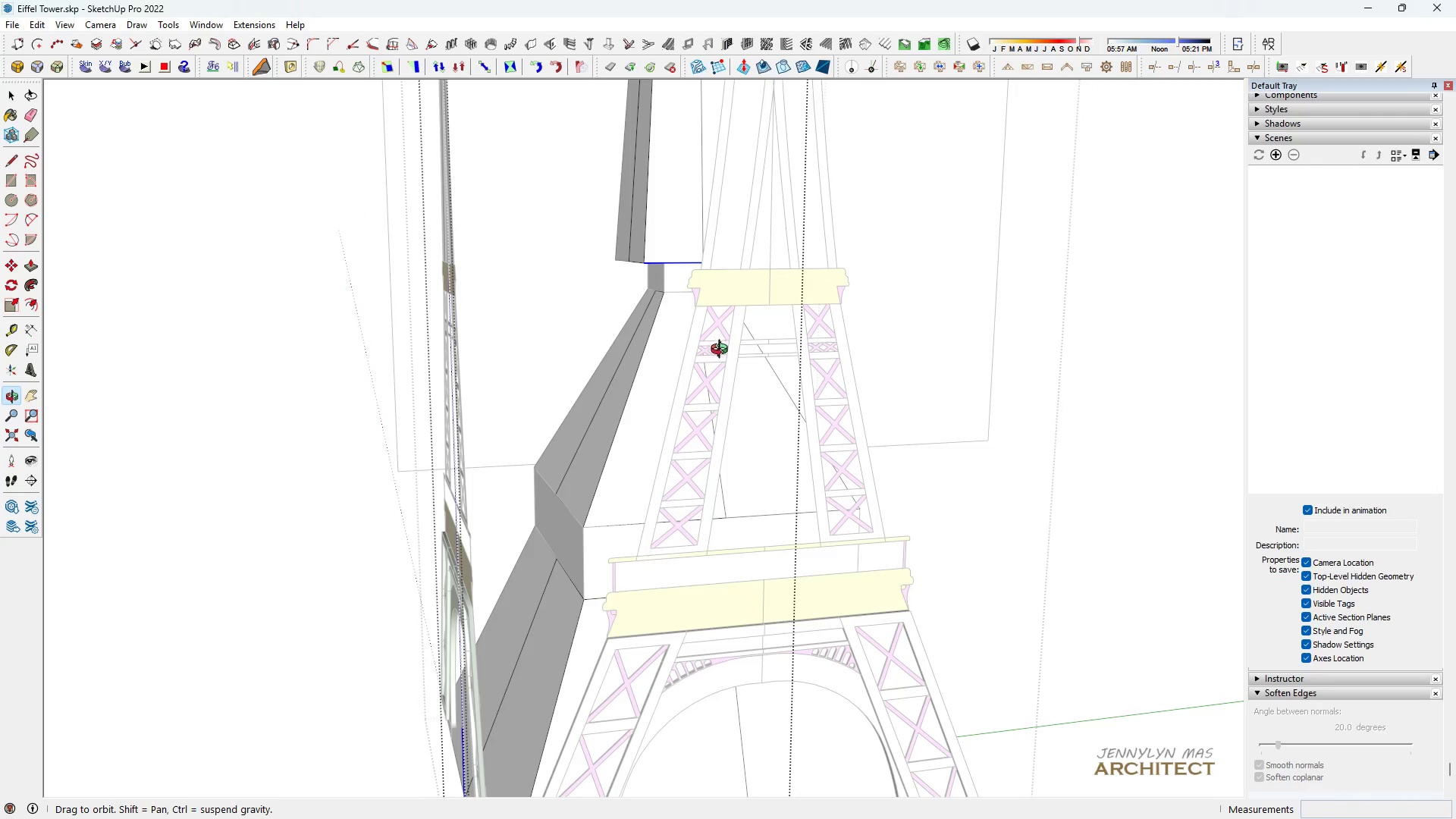 
scroll: coordinate [689, 290], scroll_direction: up, amount: 5.0
 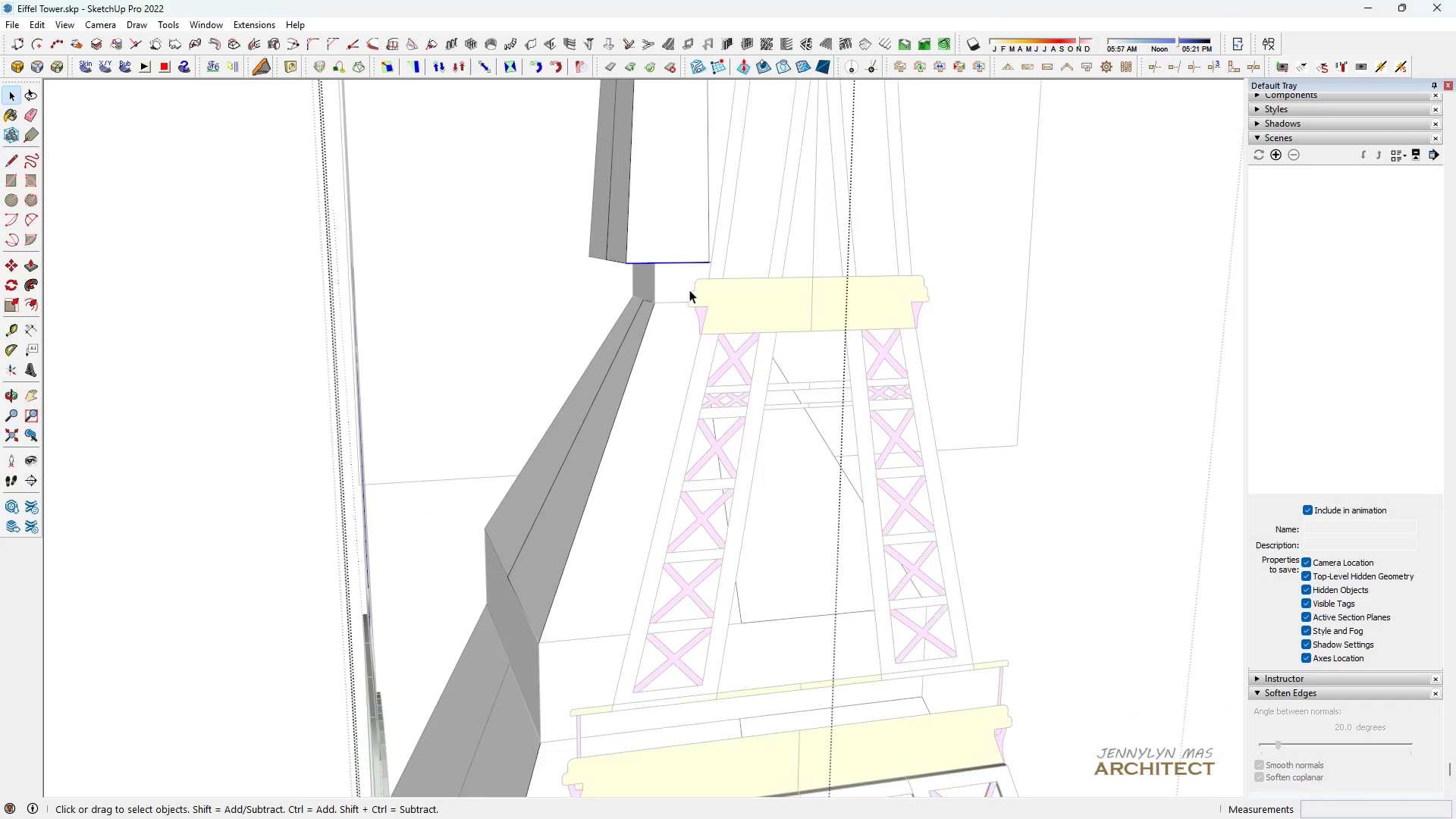 
key(Escape)
 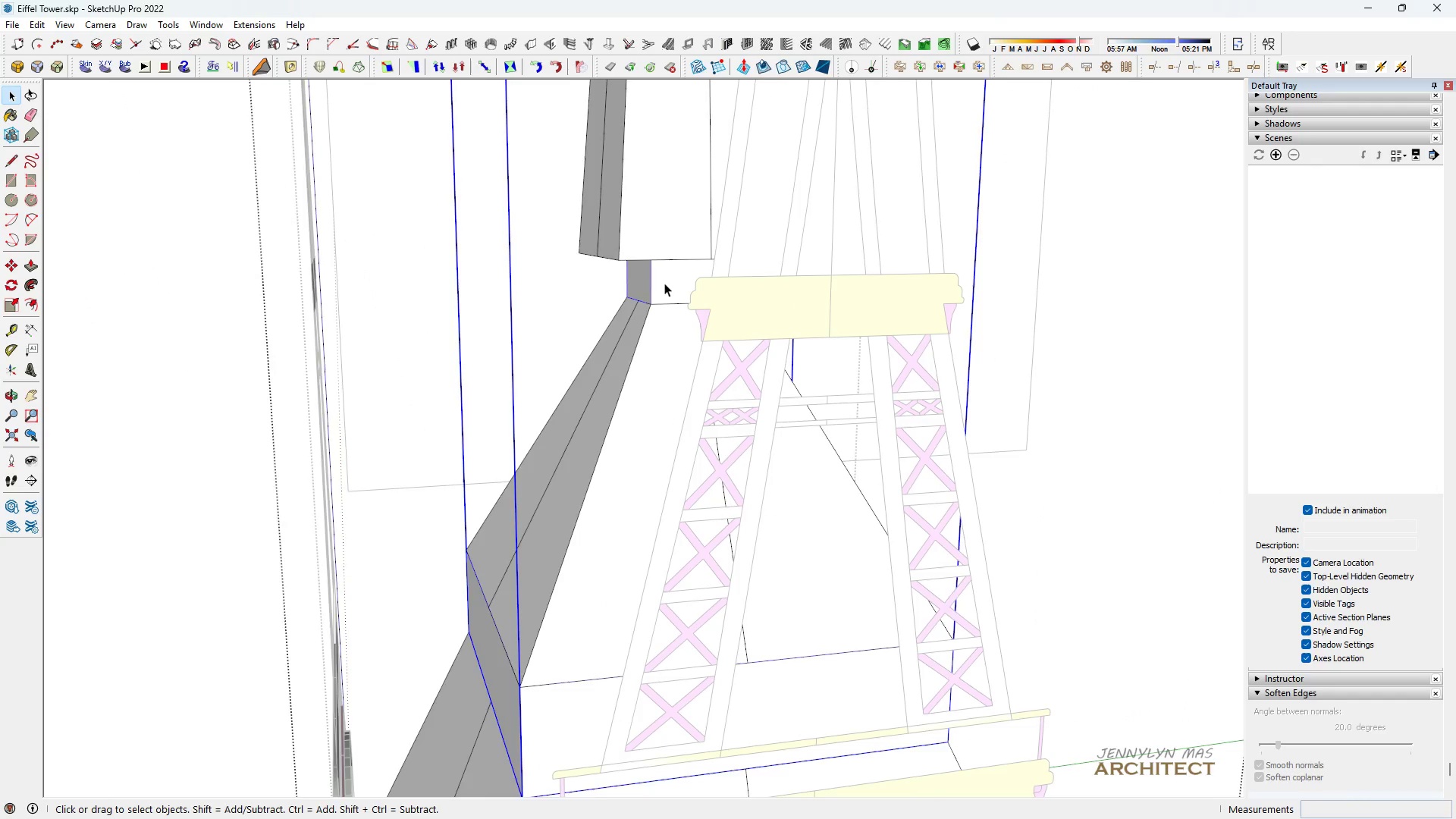 
double_click([664, 283])
 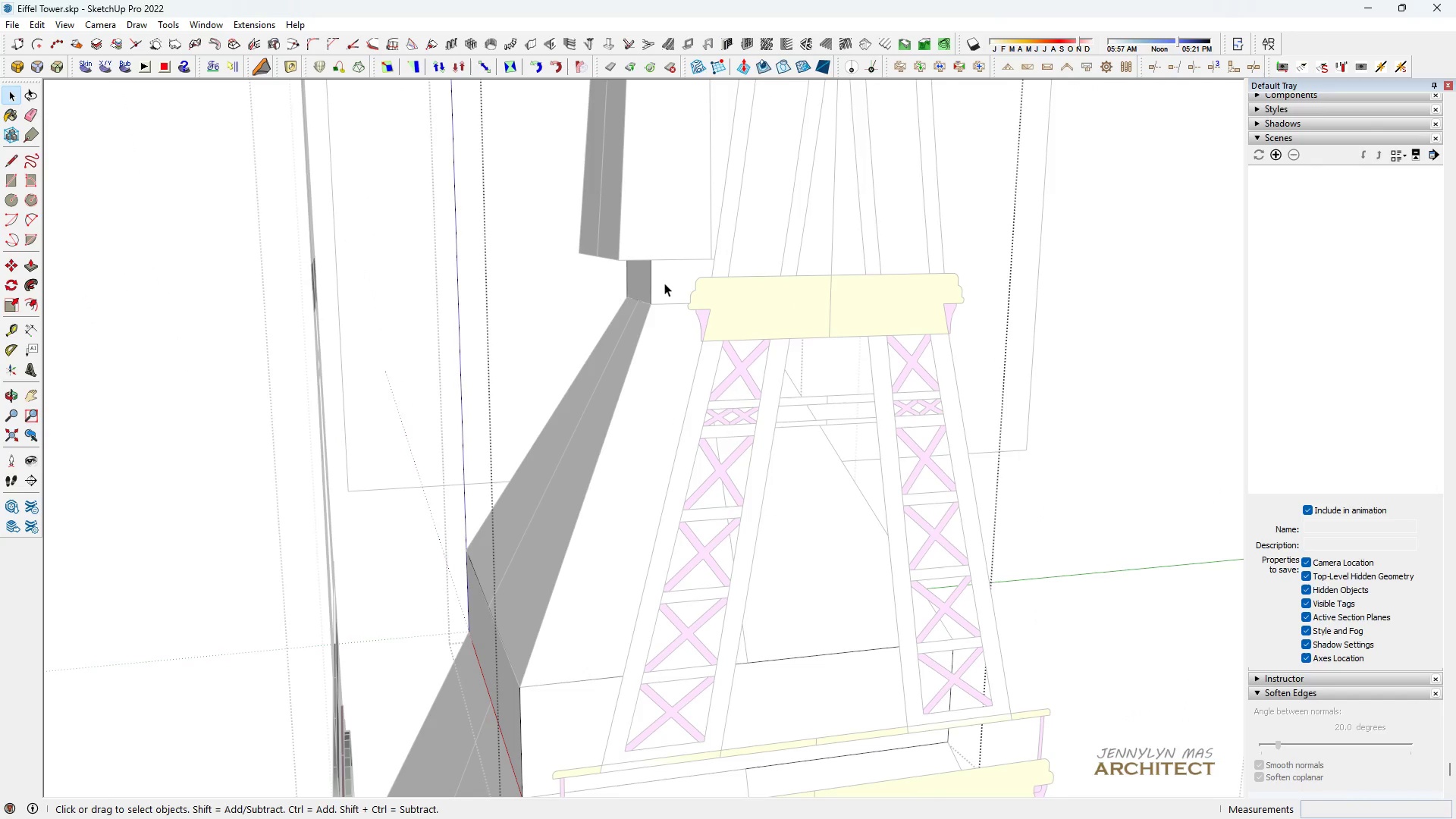 
triple_click([664, 283])
 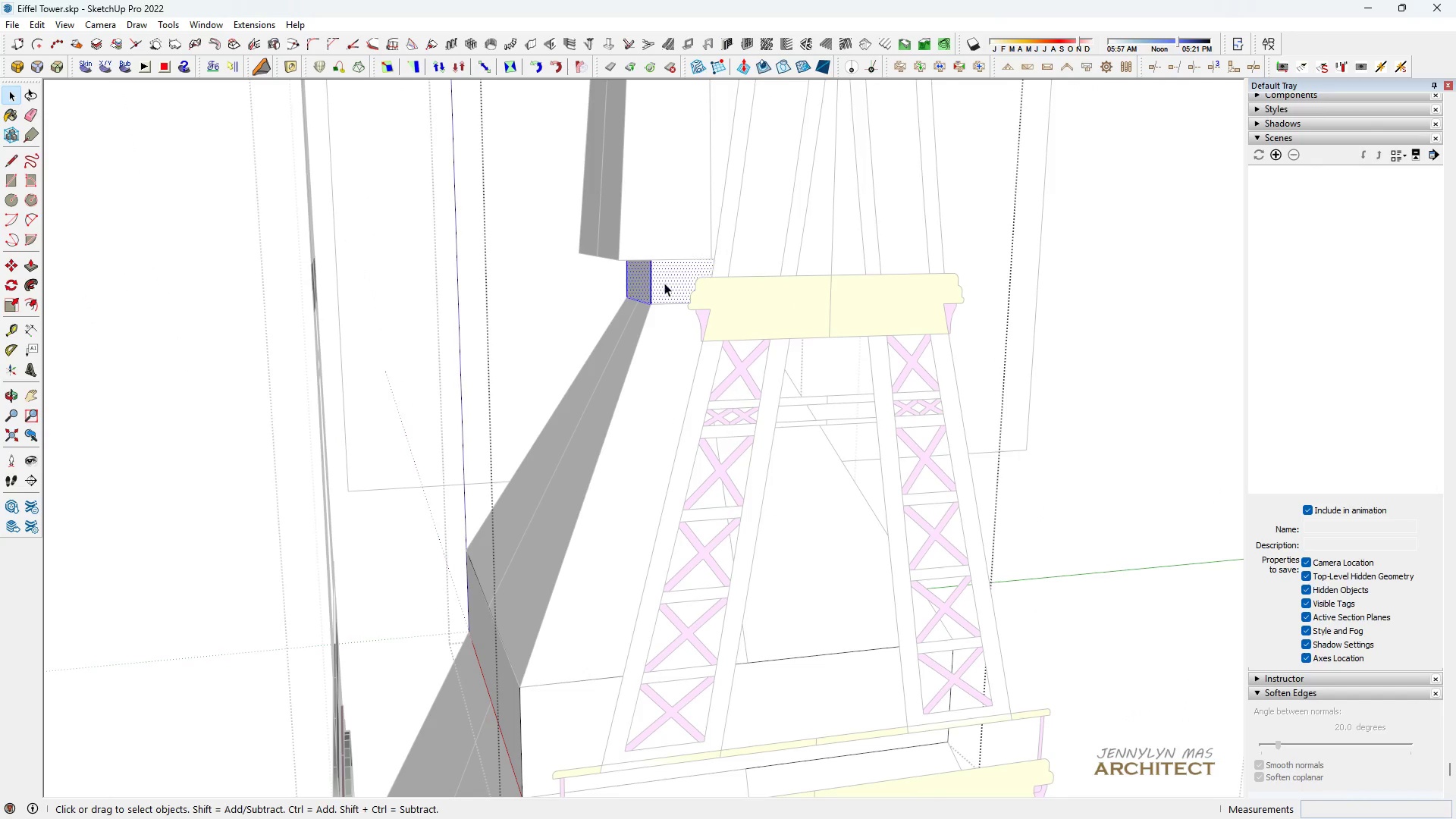 
triple_click([664, 283])
 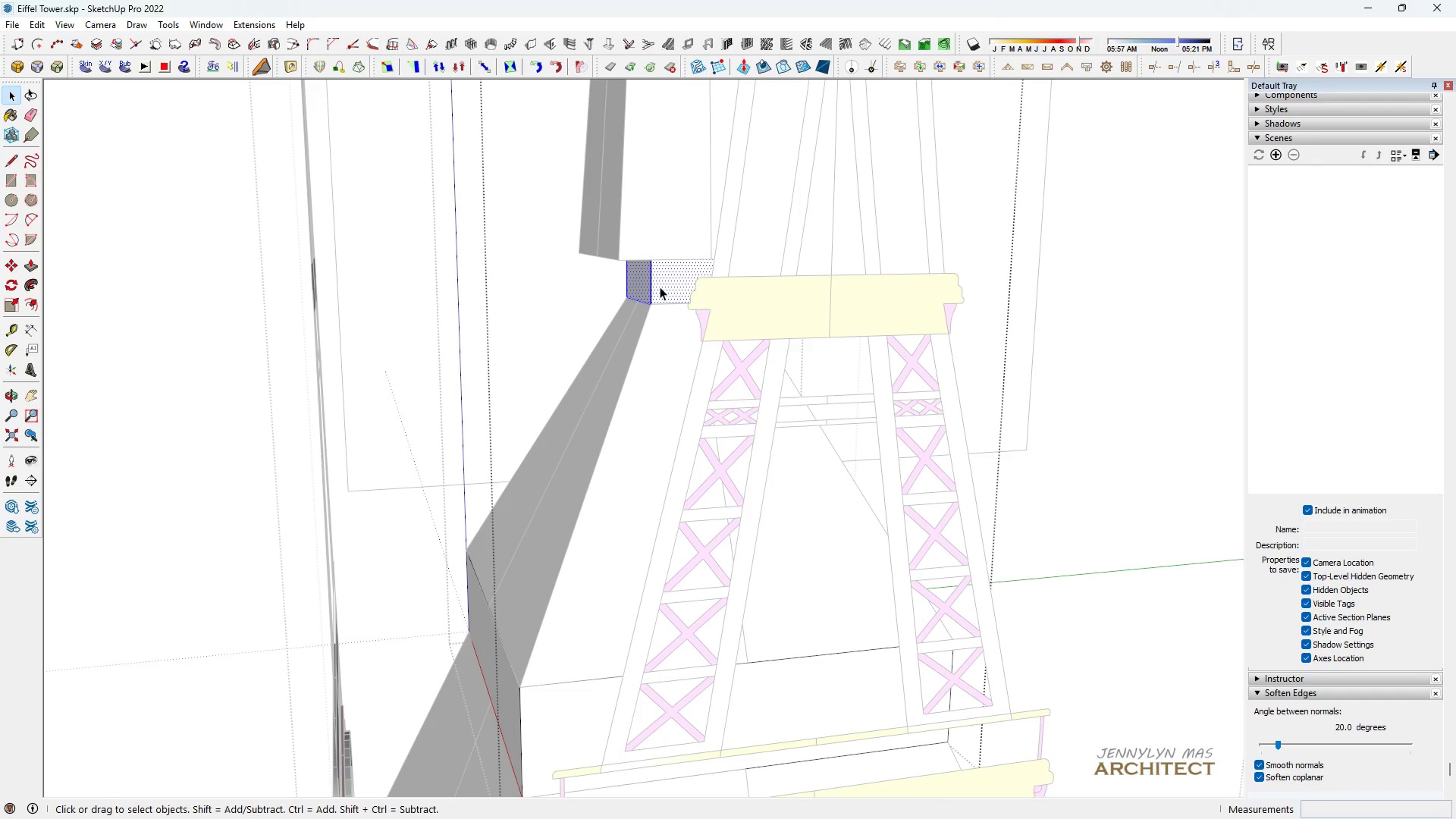 
key(Space)
 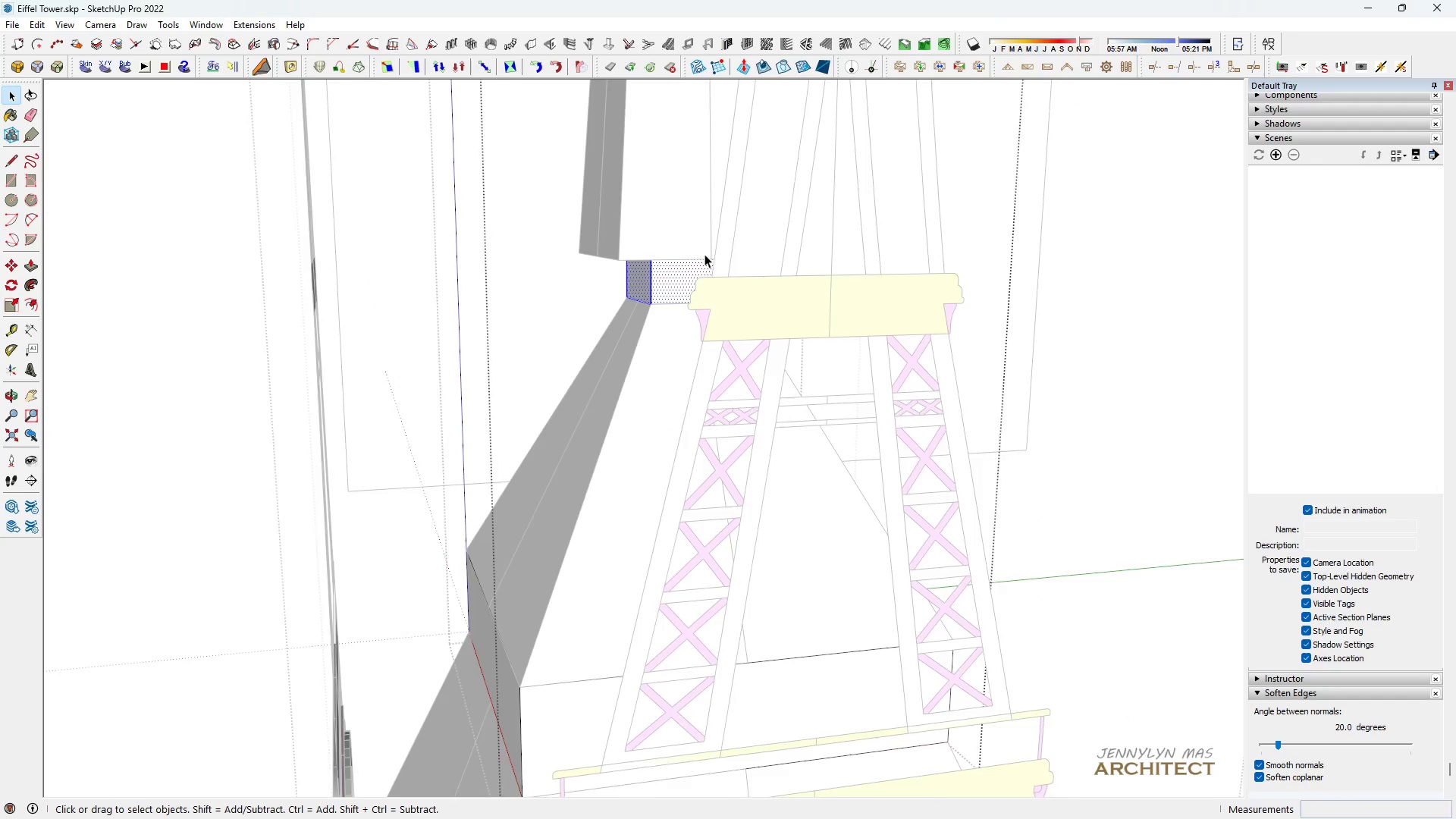 
scroll: coordinate [657, 297], scroll_direction: up, amount: 4.0
 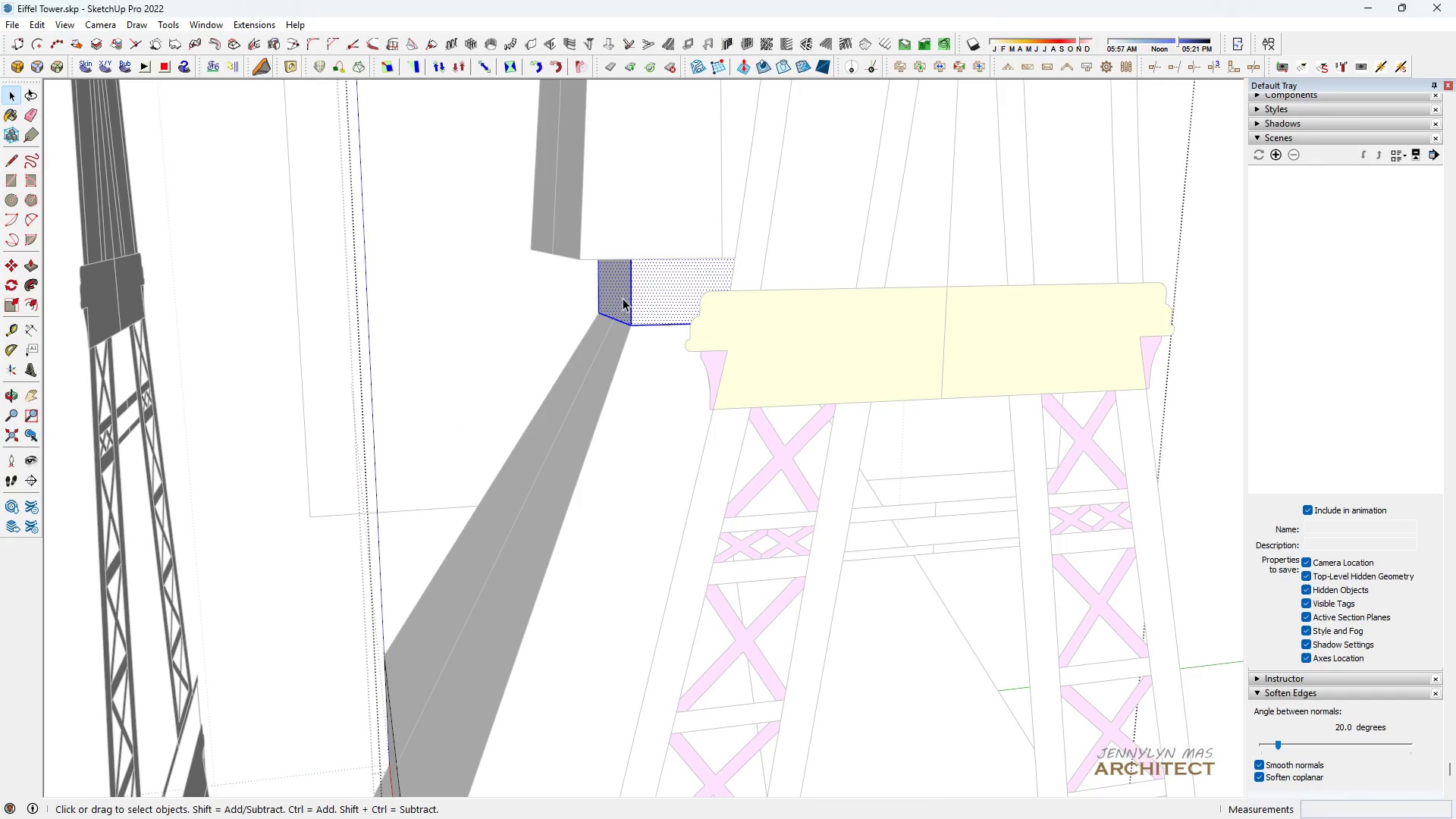 
key(P)
 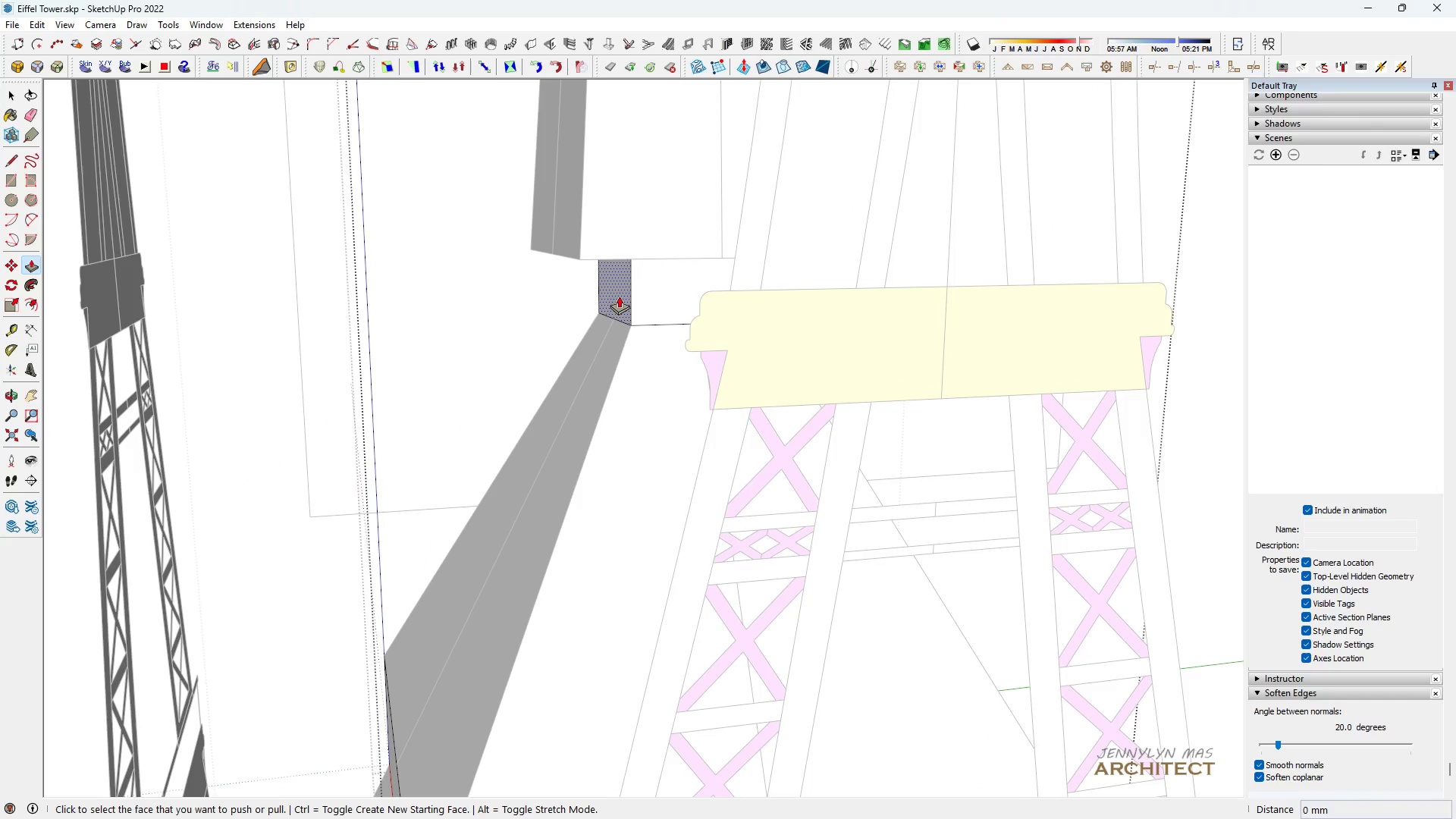 
left_click([619, 296])
 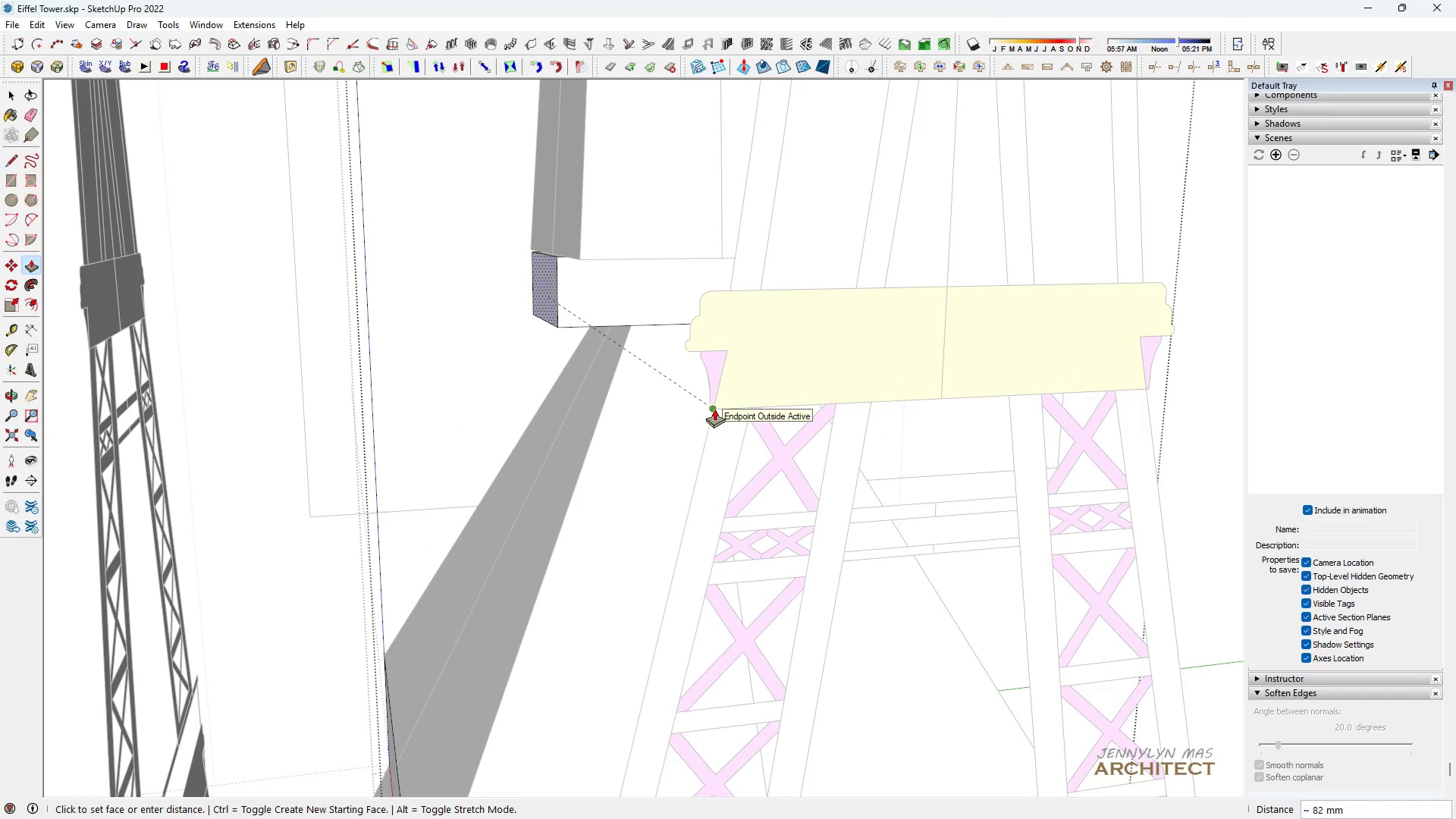 
left_click([714, 409])
 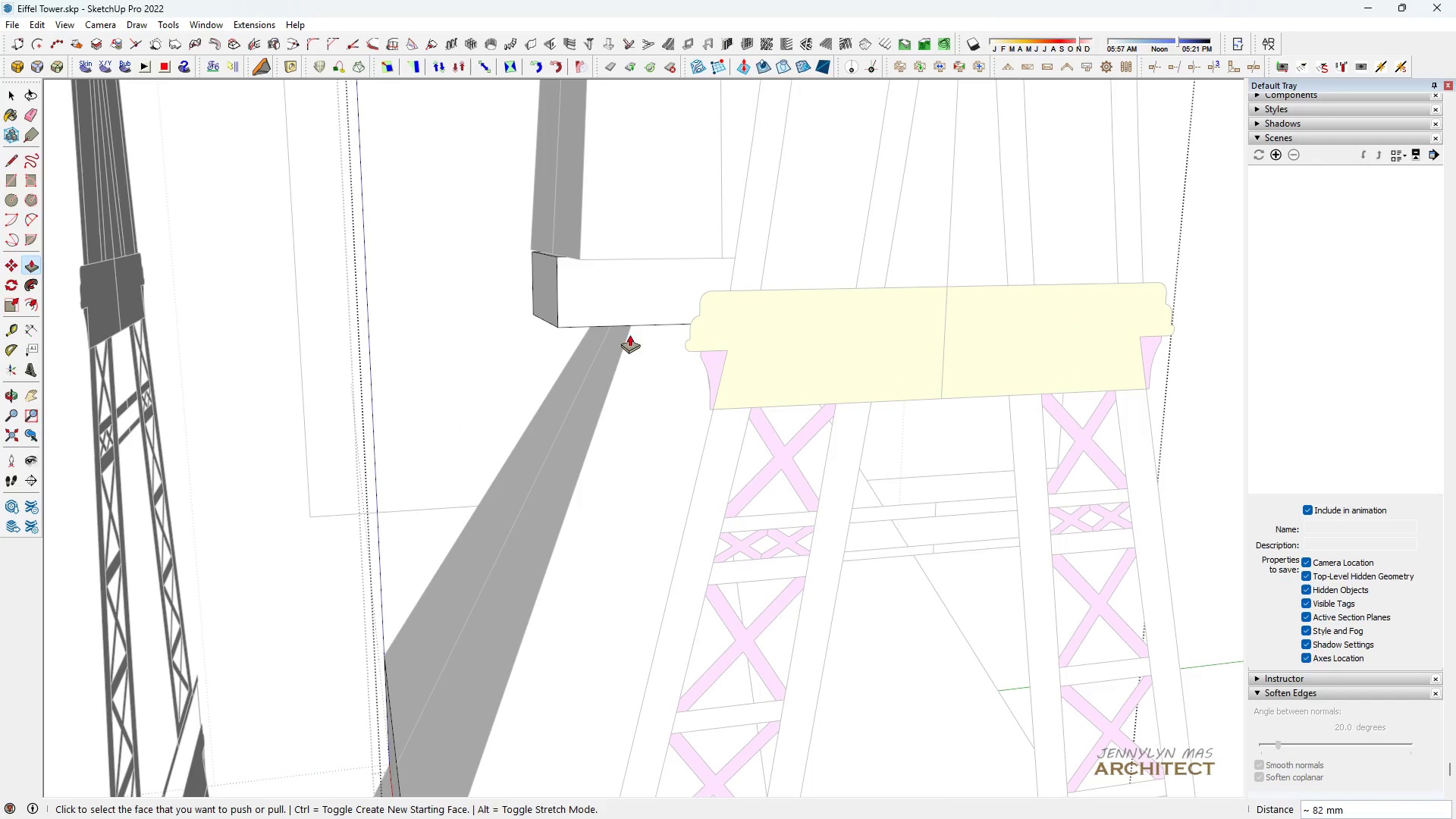 
key(Space)
 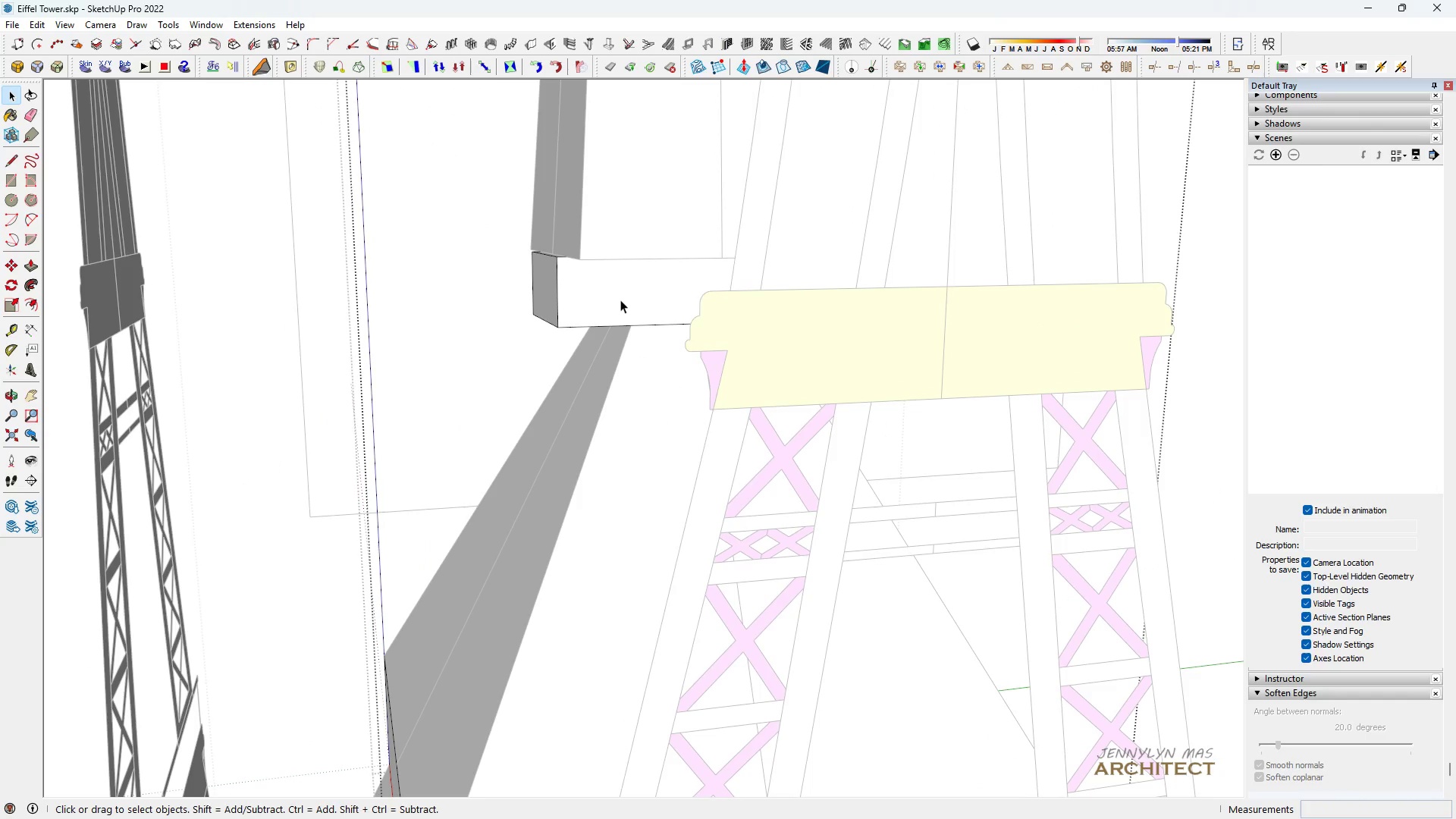 
left_click([620, 300])
 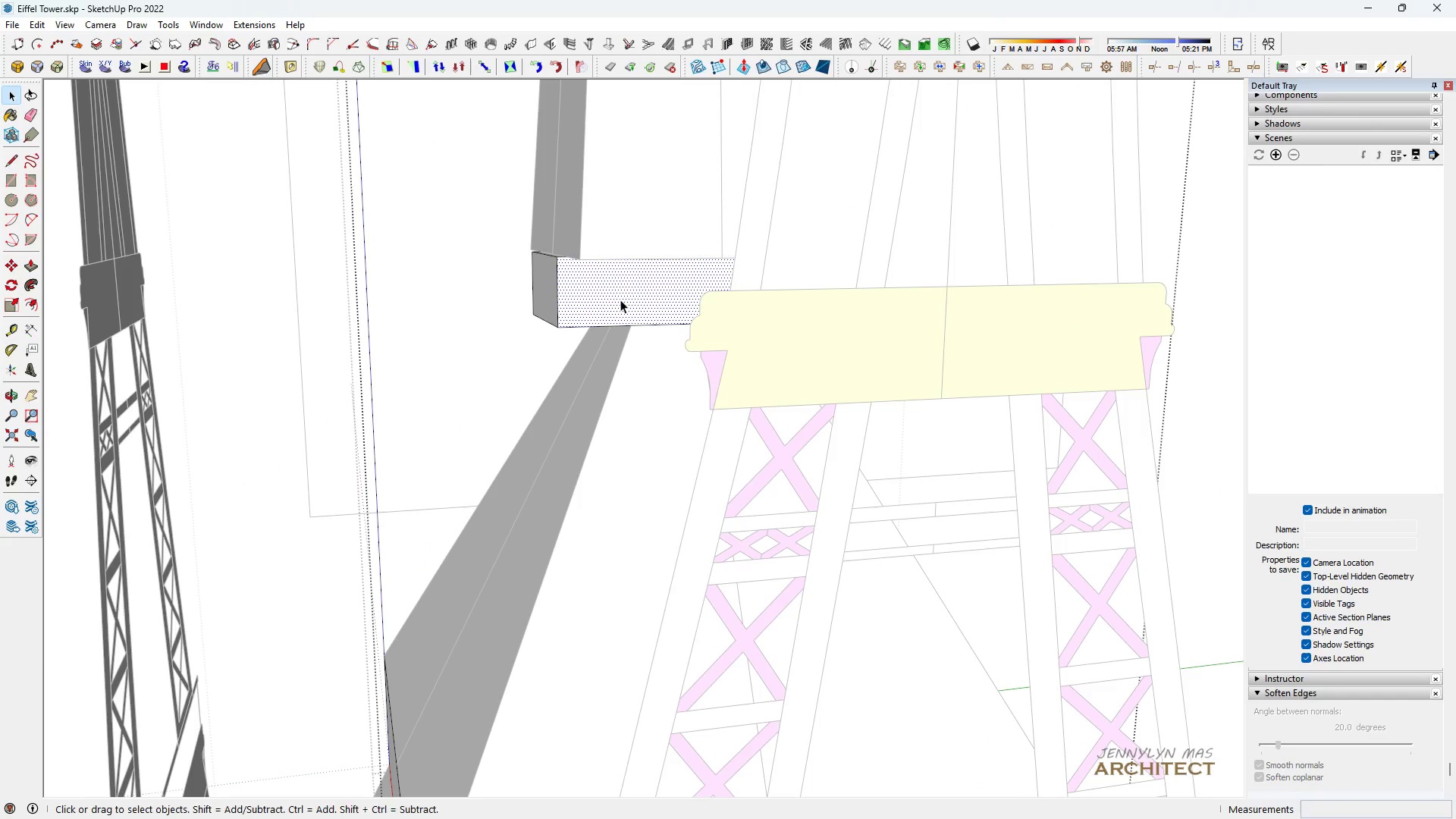 
key(P)
 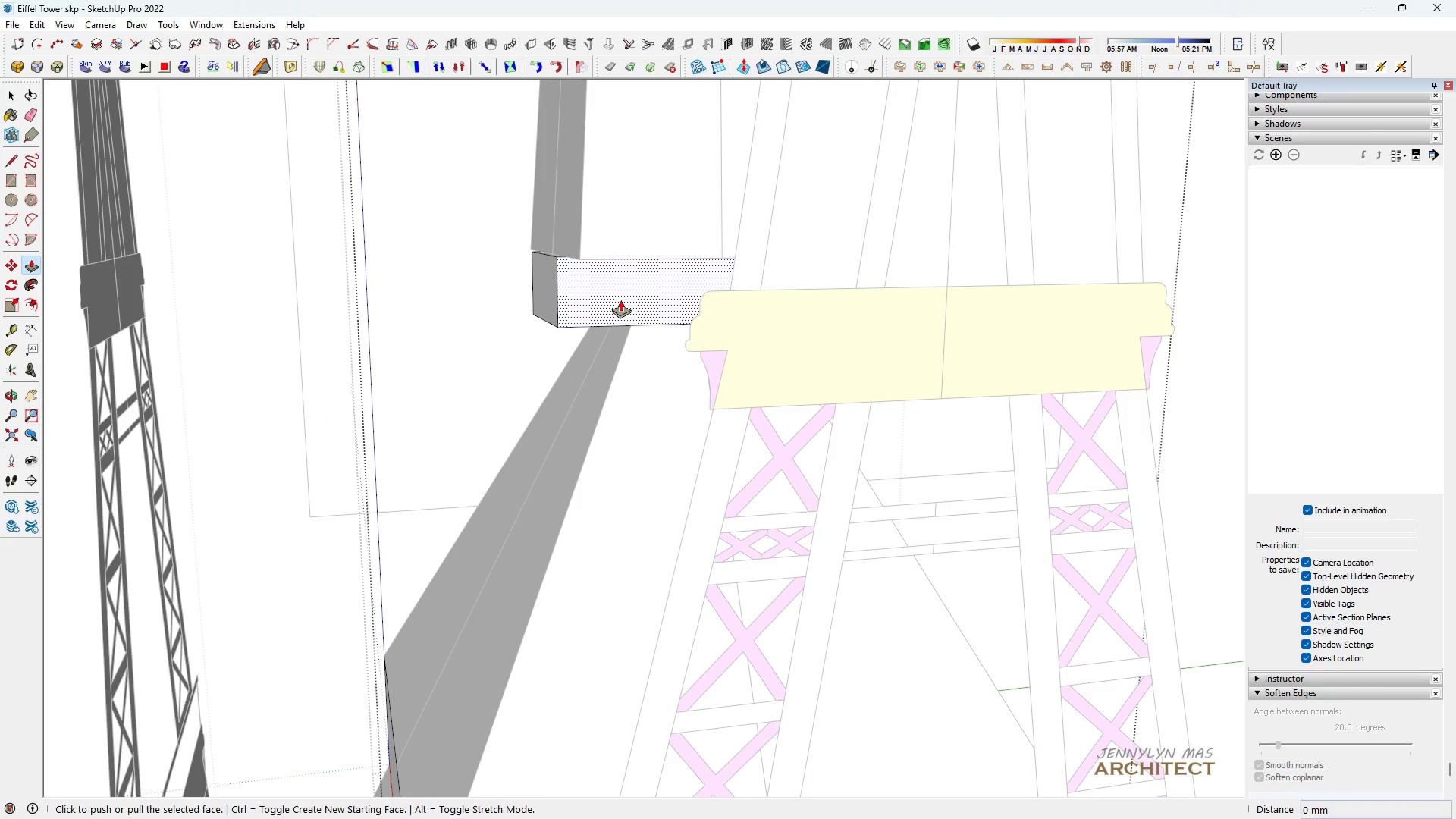 
double_click([620, 300])
 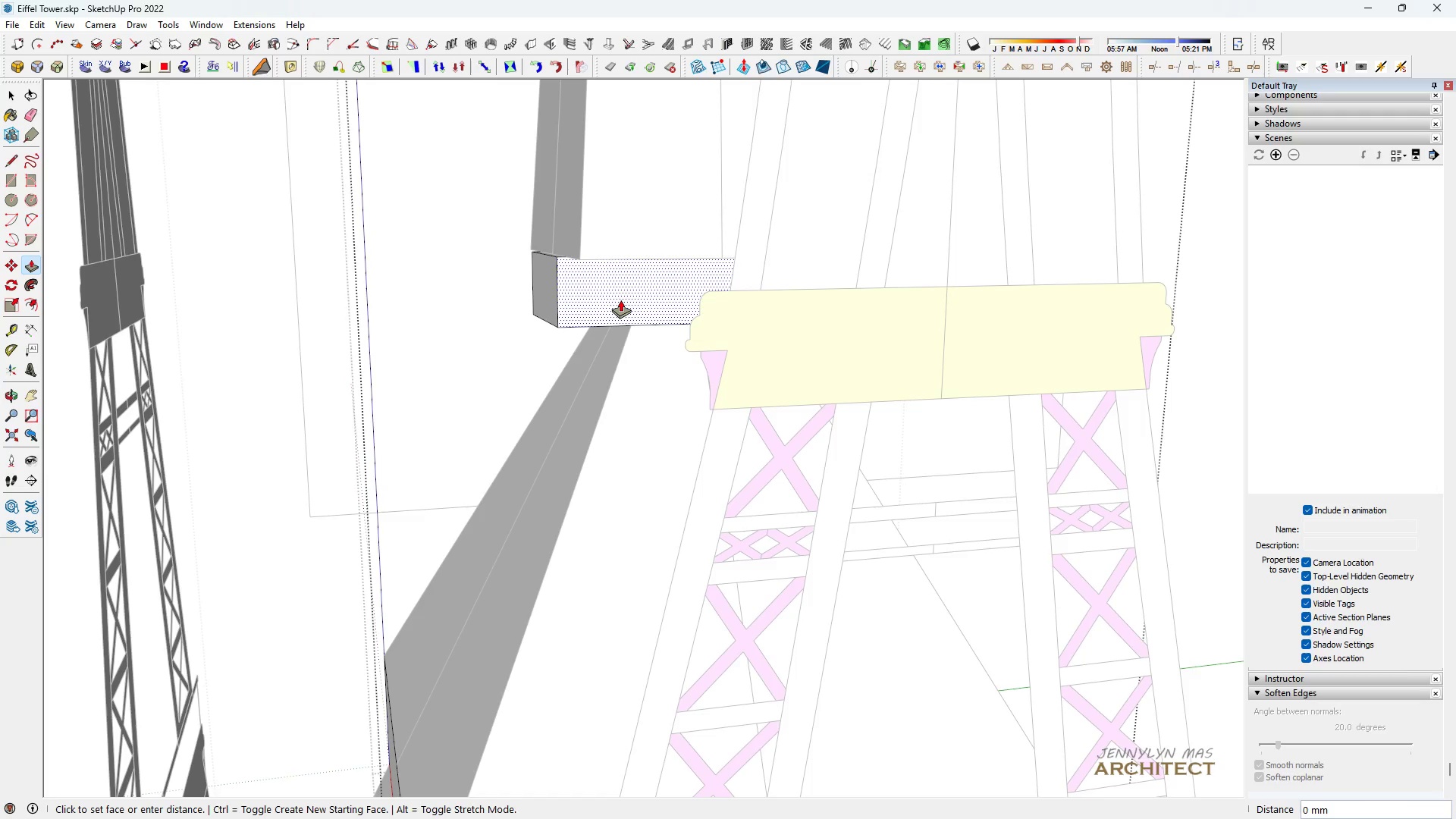 
triple_click([620, 300])
 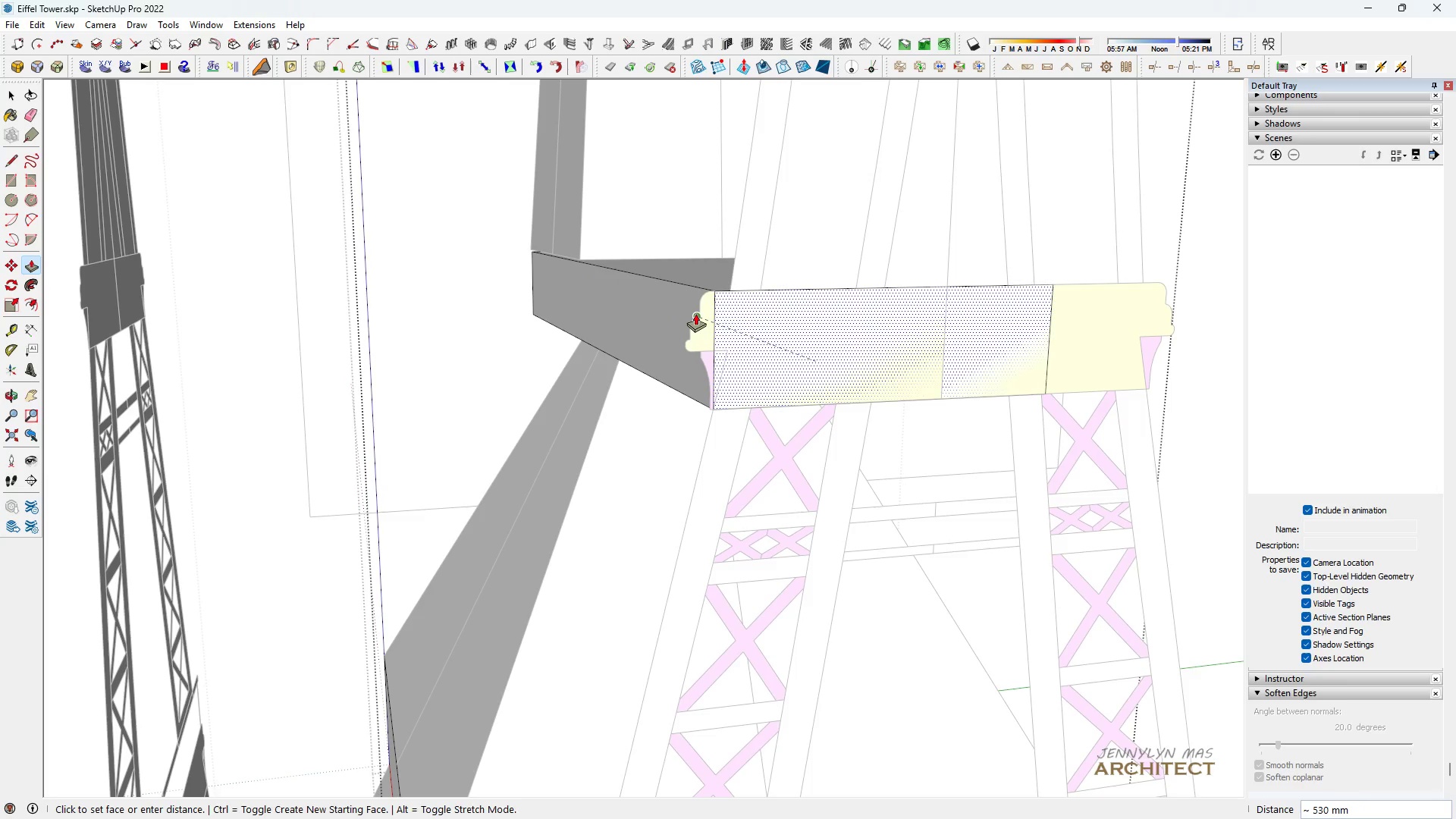 
key(Space)
 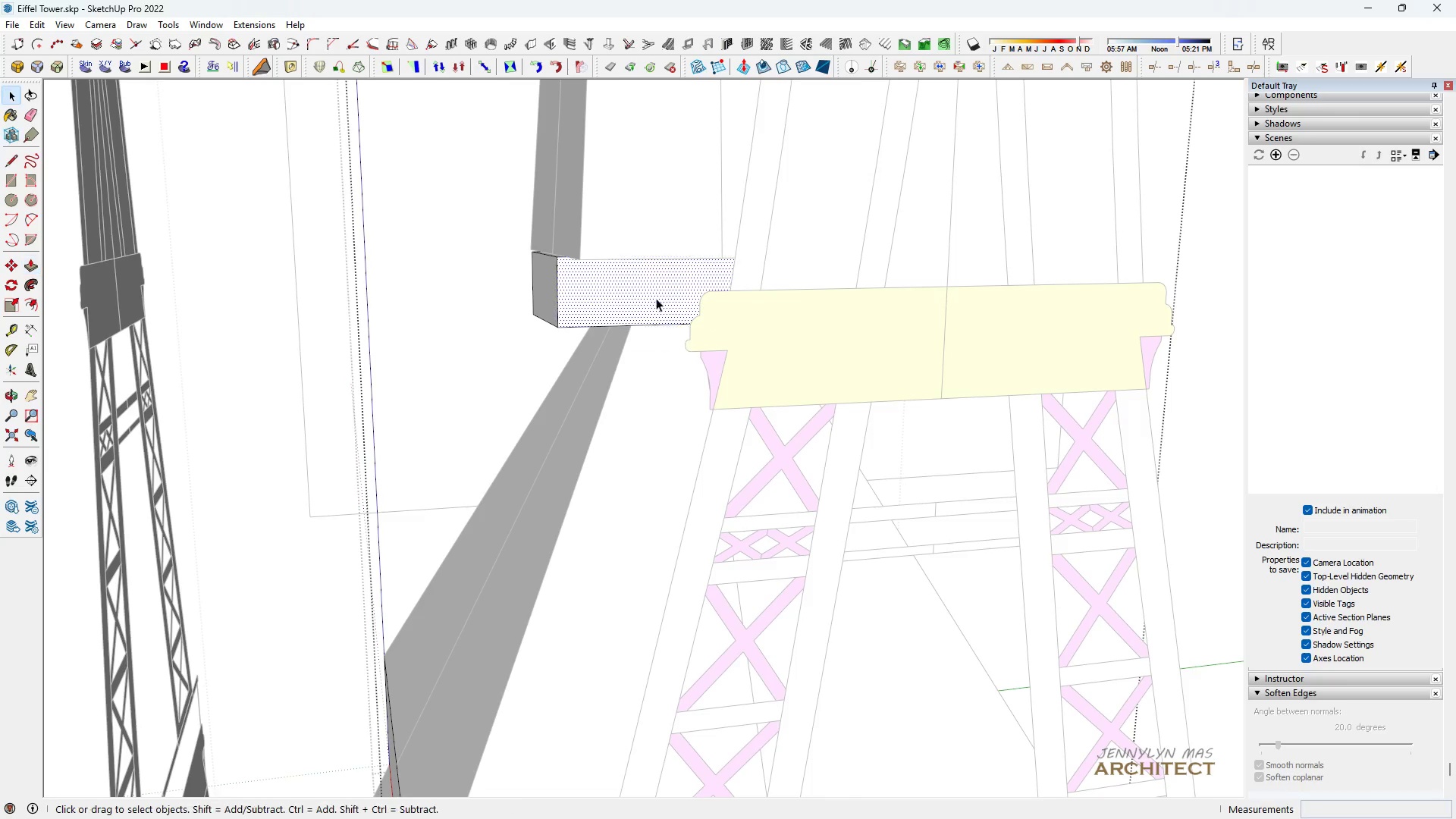 
scroll: coordinate [594, 274], scroll_direction: up, amount: 5.0
 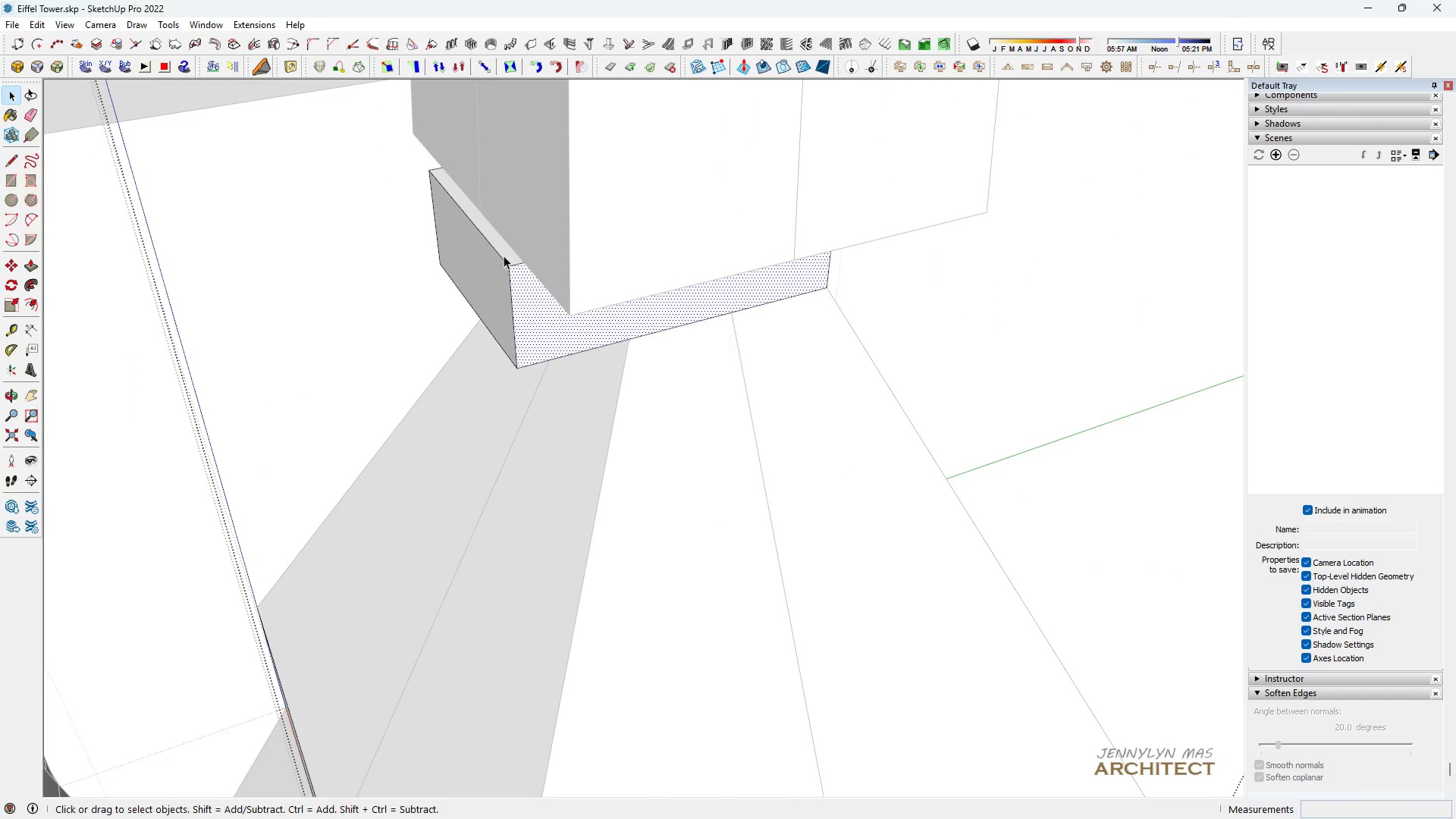 
left_click([520, 303])
 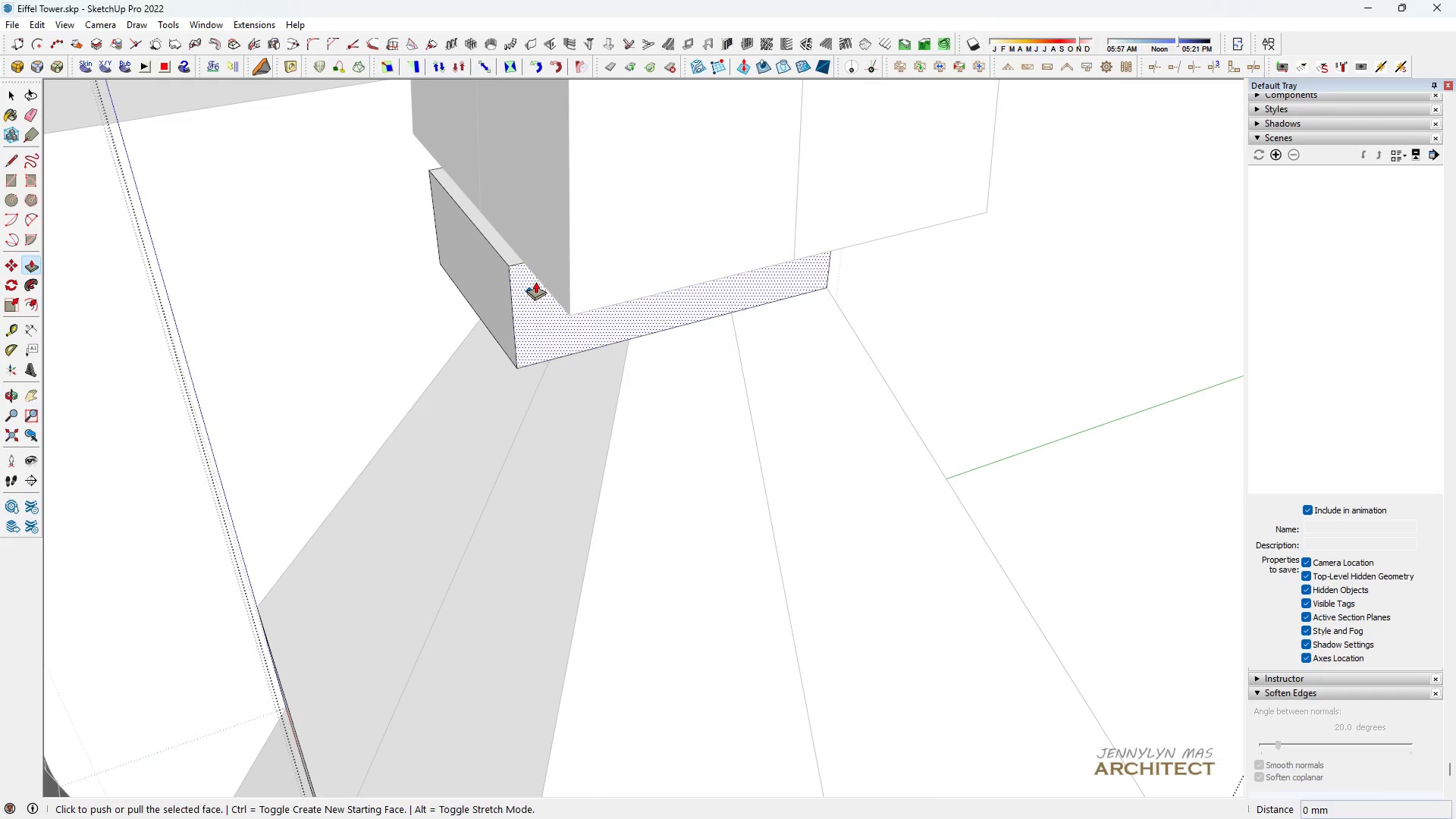 
key(P)
 